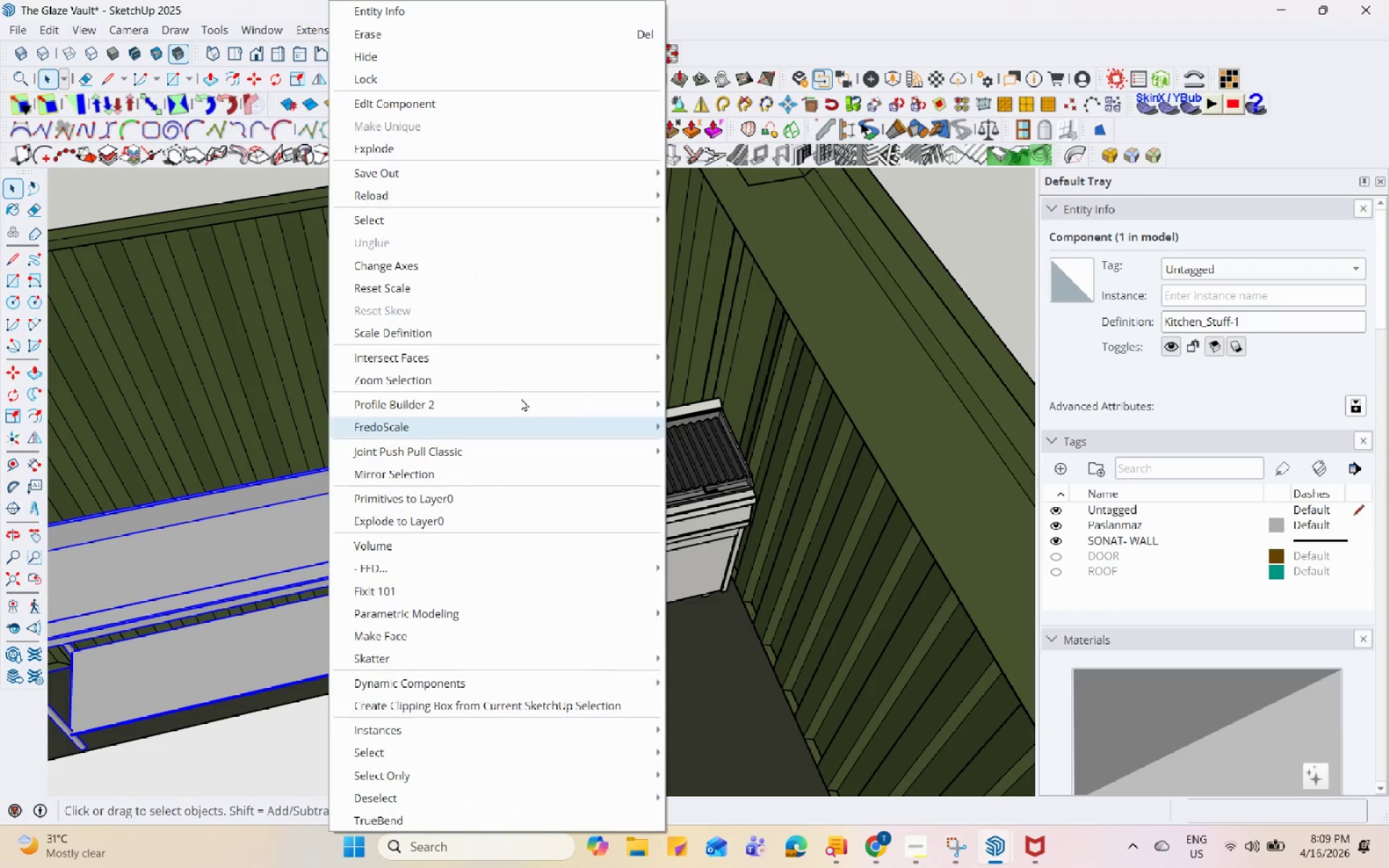 
scroll: coordinate [700, 336], scroll_direction: down, amount: 5.0
 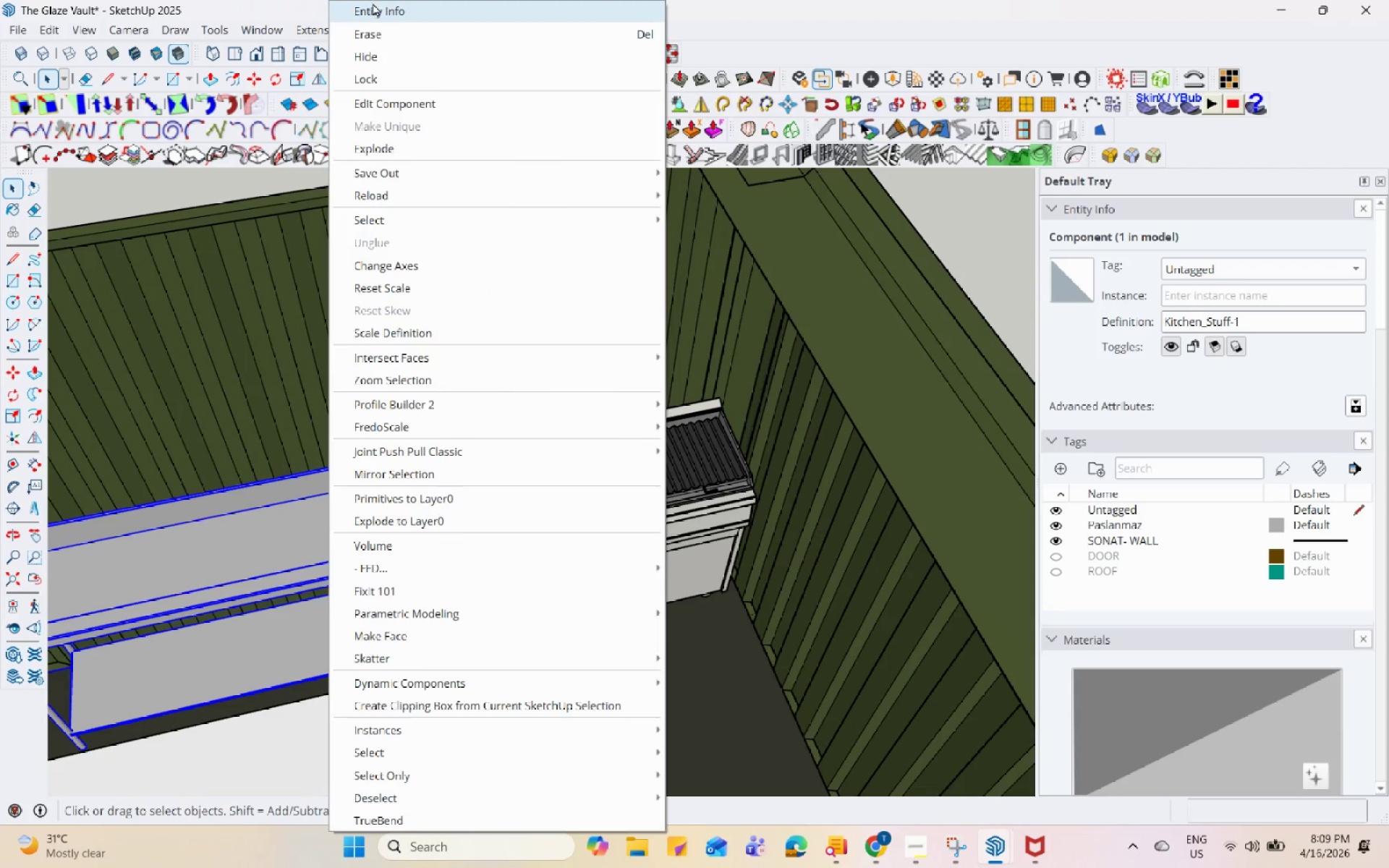 
left_click([375, 31])
 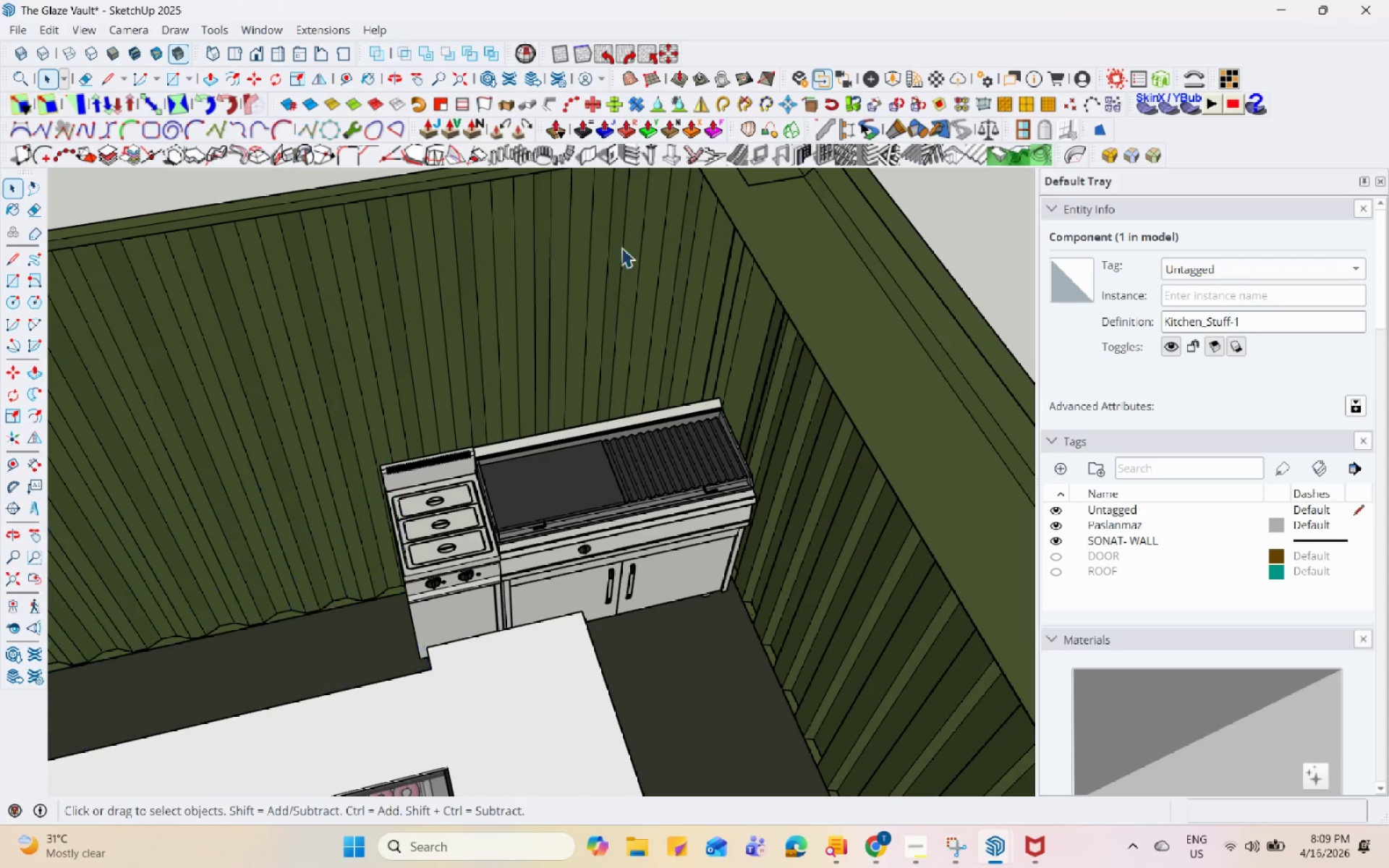 
scroll: coordinate [714, 450], scroll_direction: down, amount: 6.0
 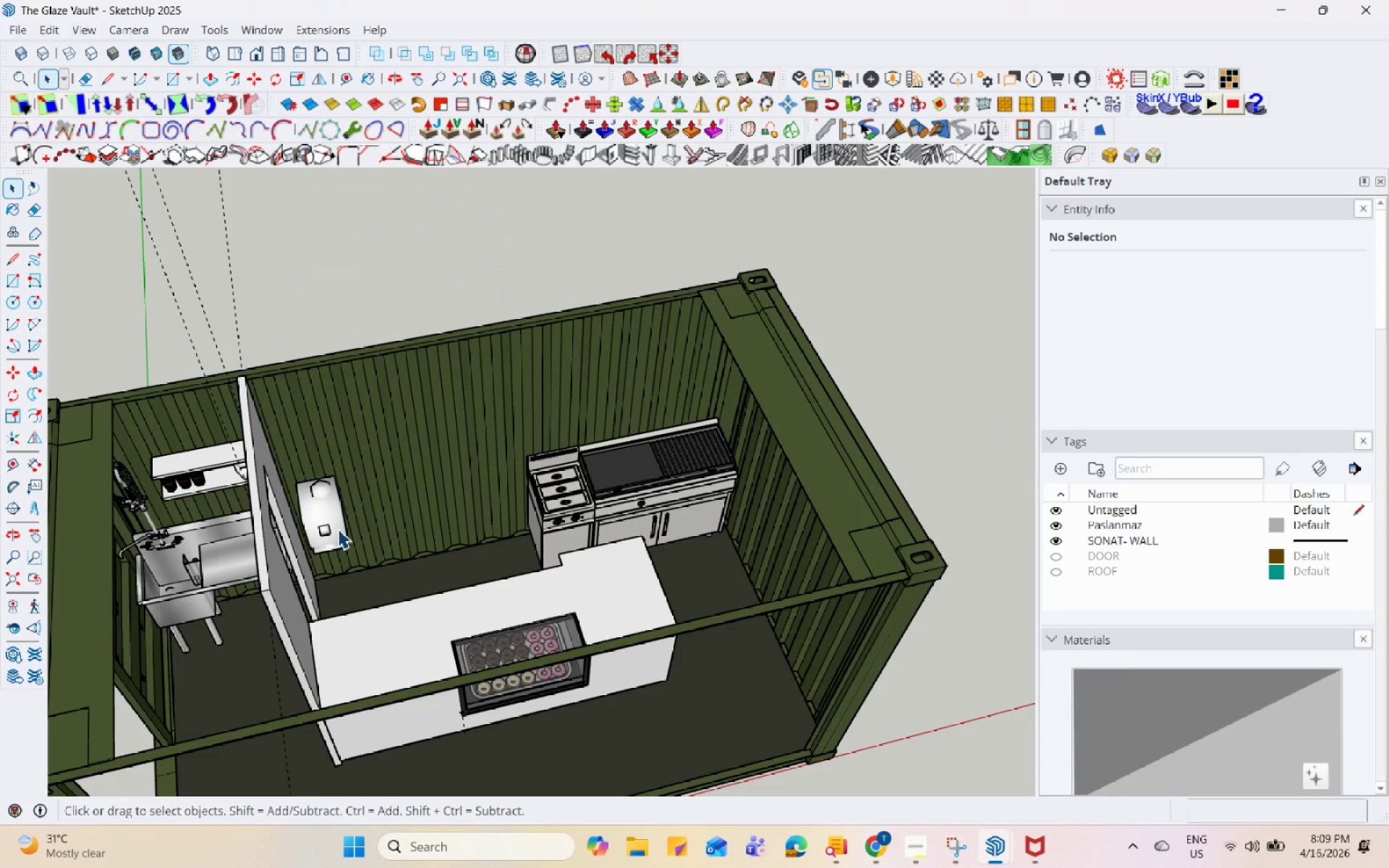 
left_click([336, 522])
 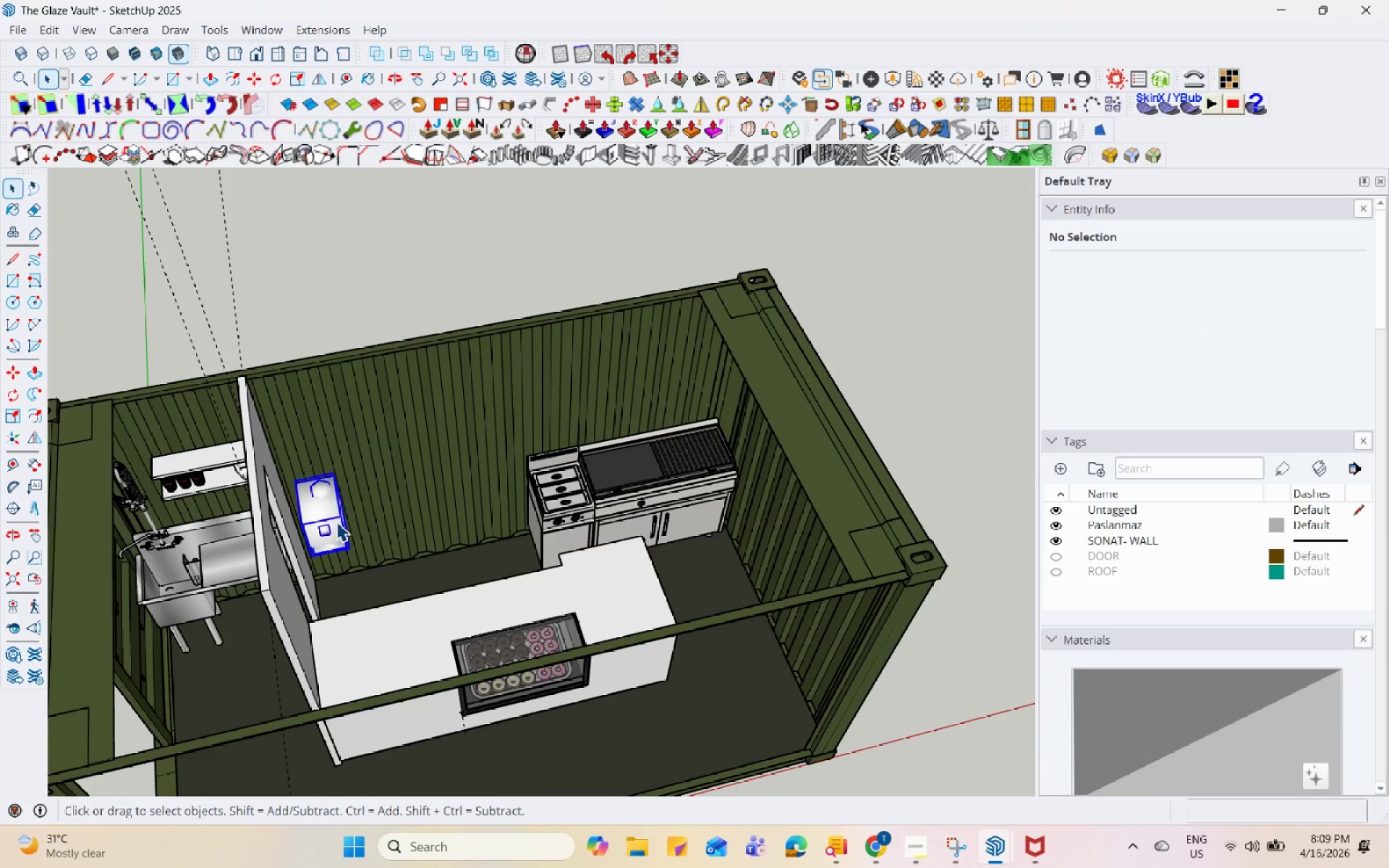 
right_click([336, 522])
 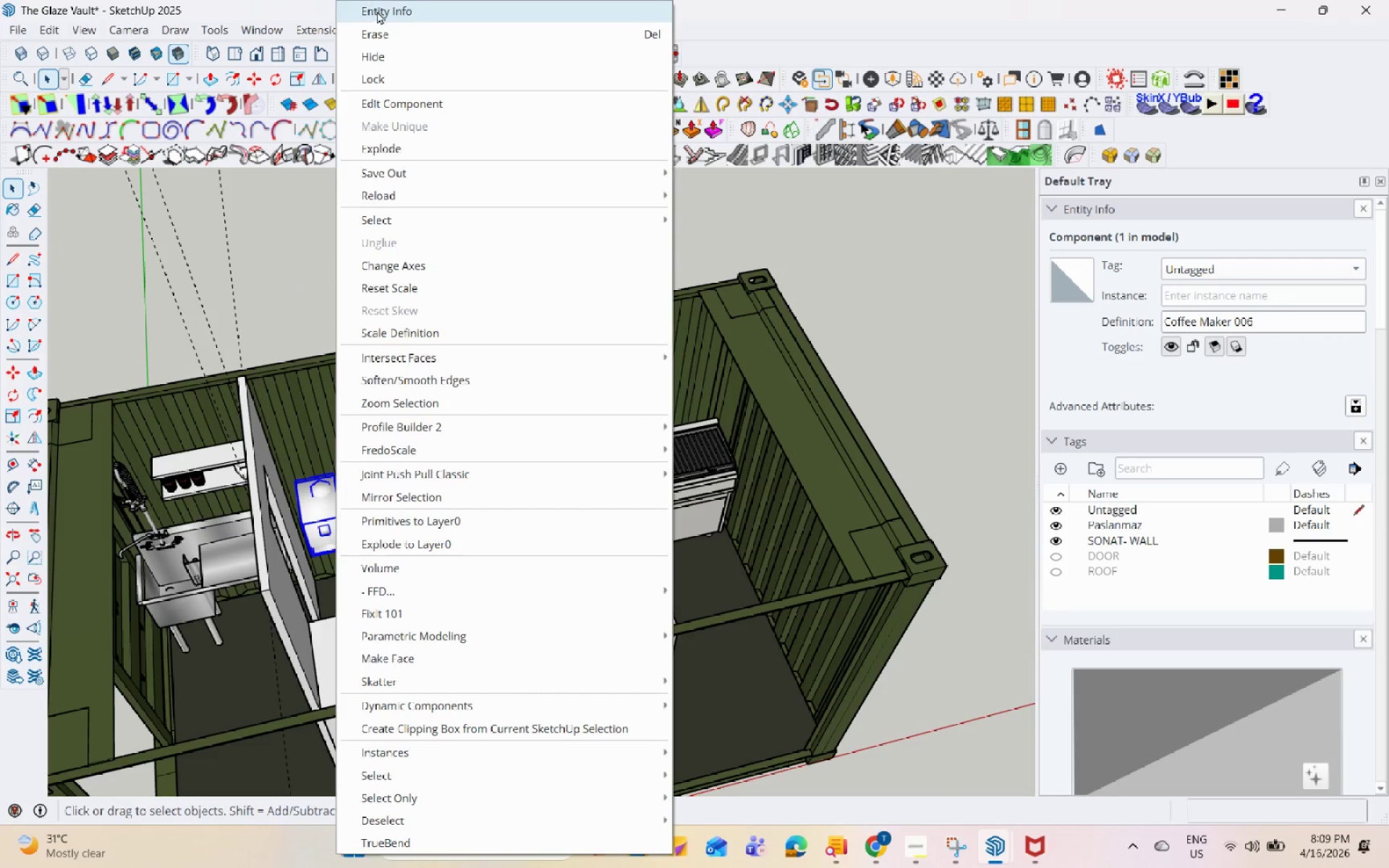 
left_click([396, 29])
 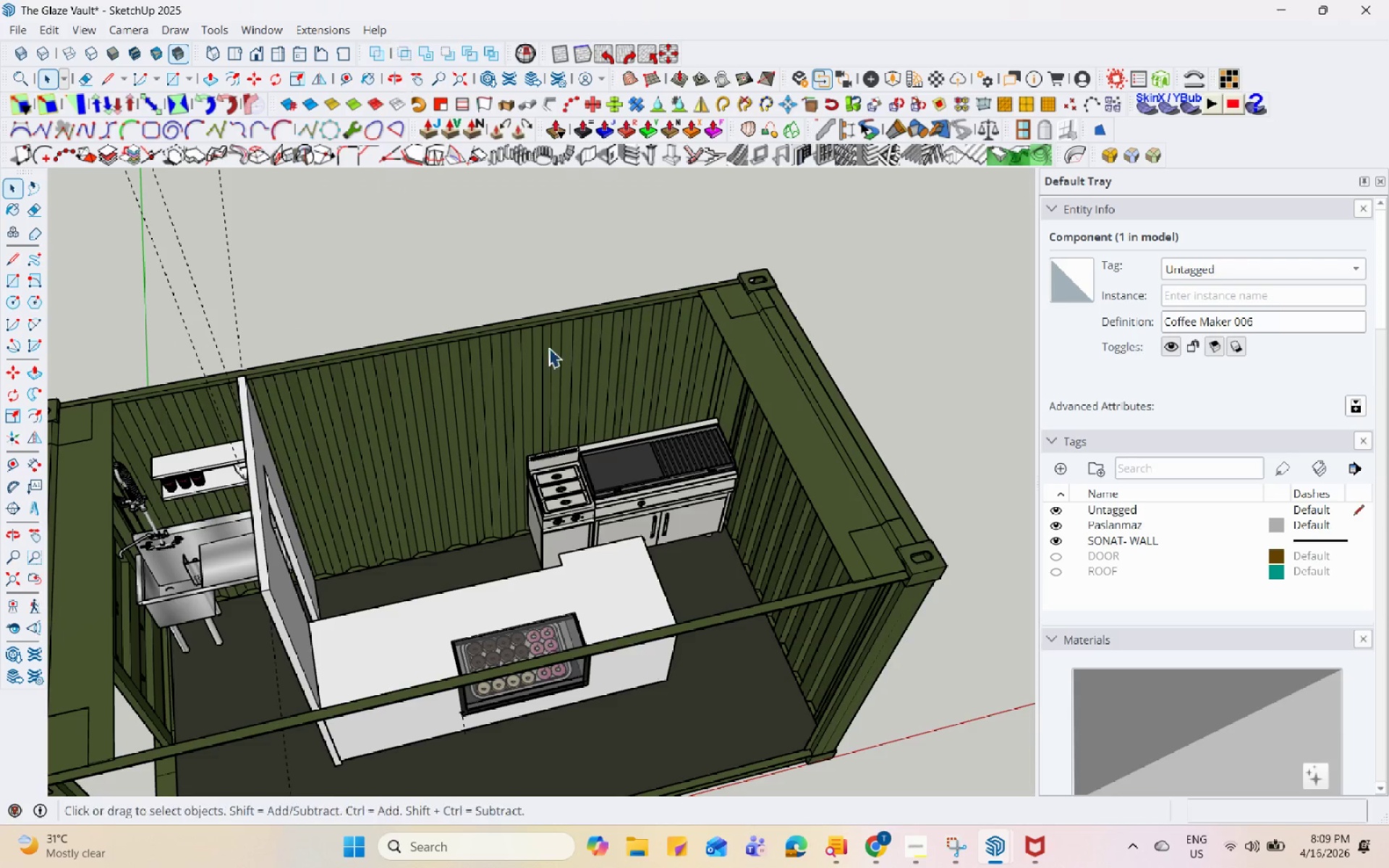 
left_click([660, 501])
 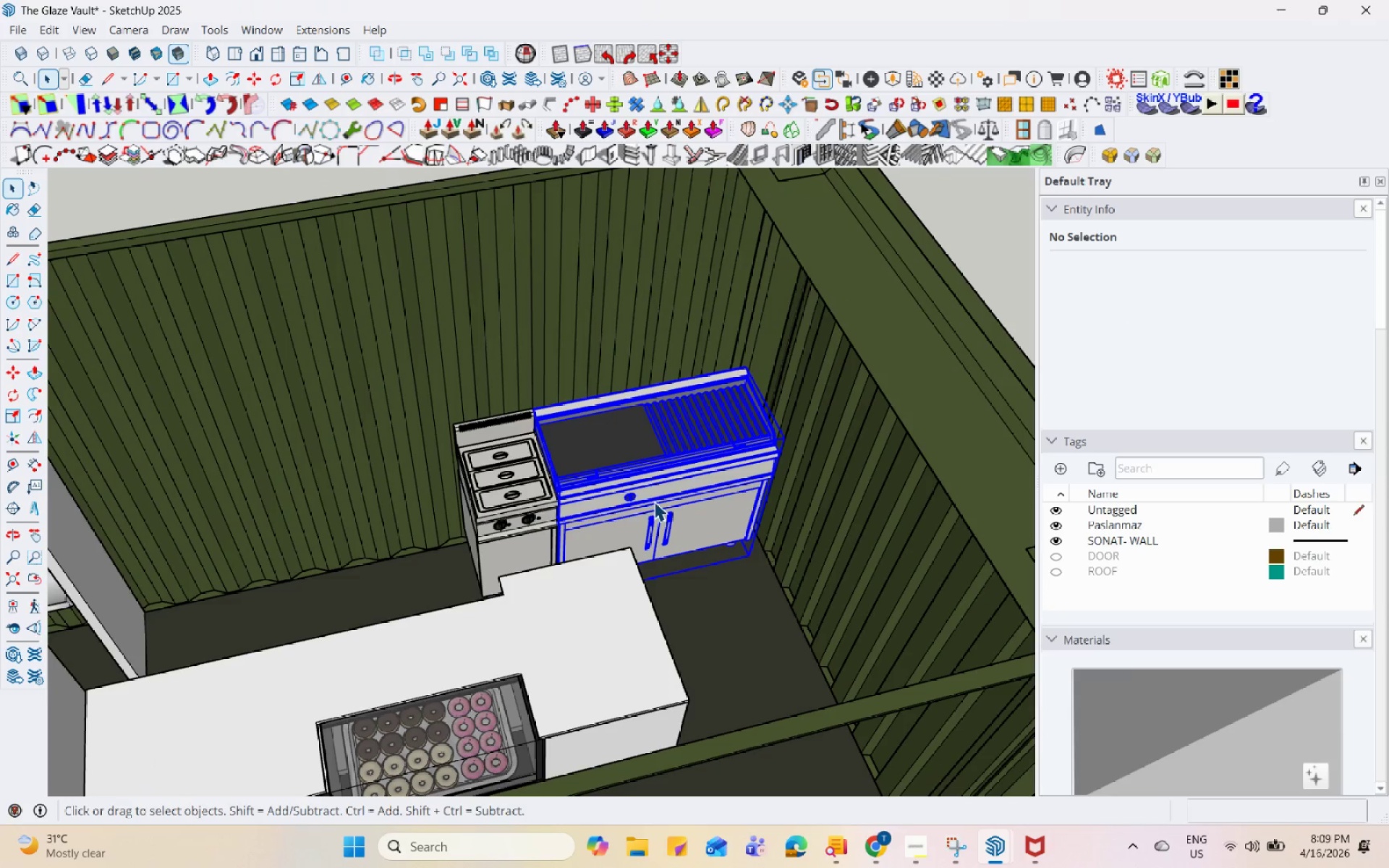 
hold_key(key=ControlLeft, duration=0.42)
 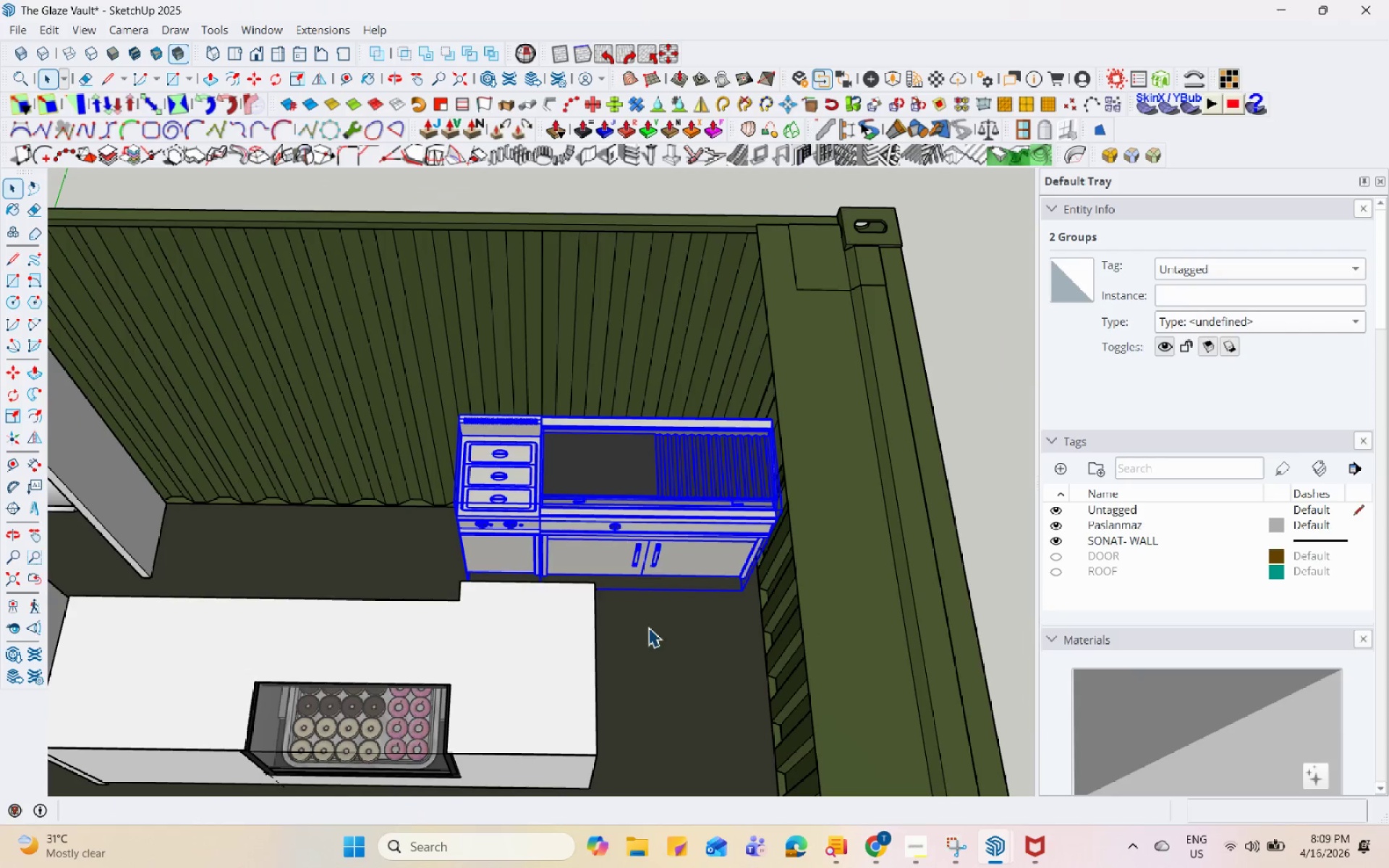 
scroll: coordinate [662, 516], scroll_direction: up, amount: 4.0
 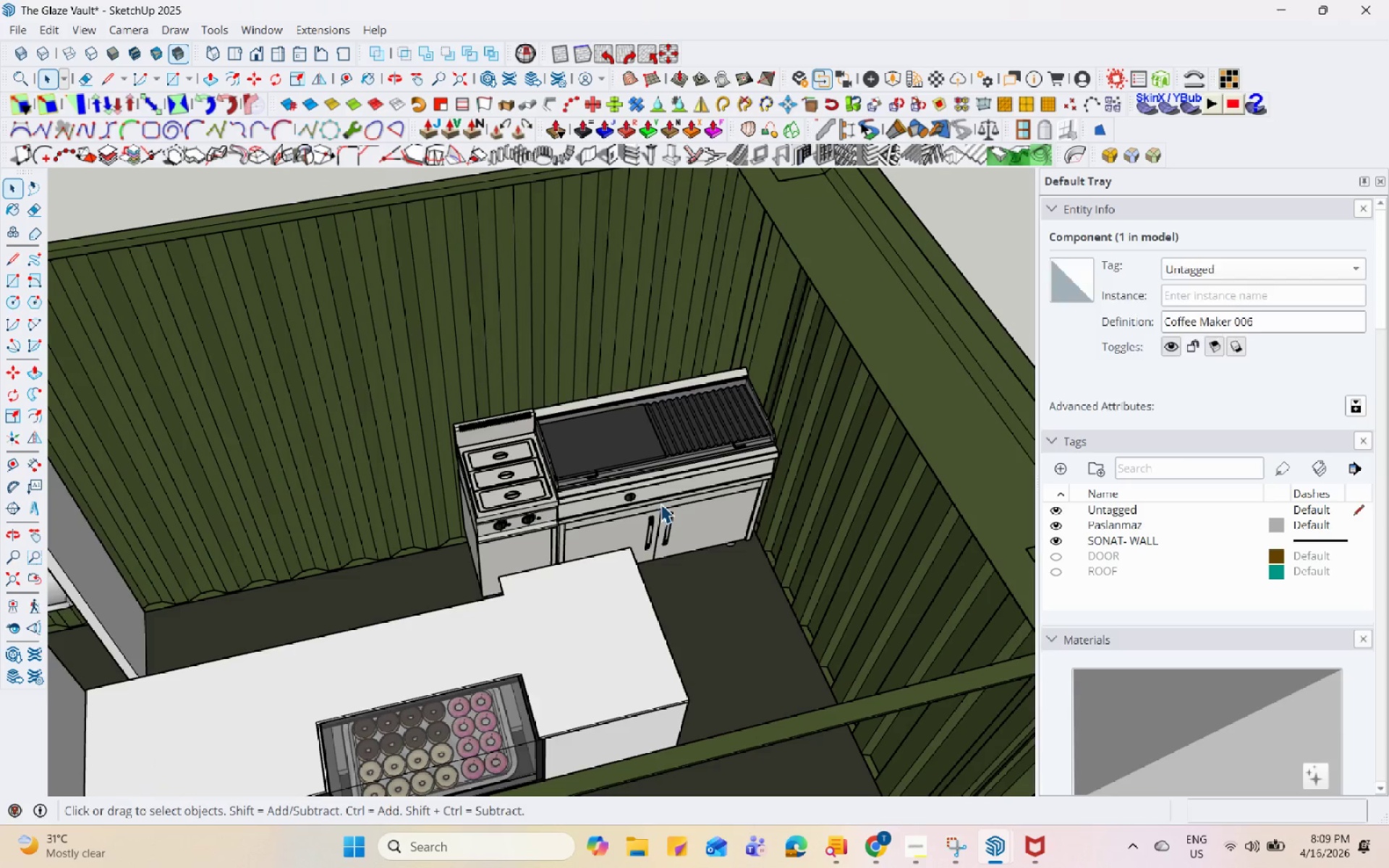 
double_click([517, 501])
 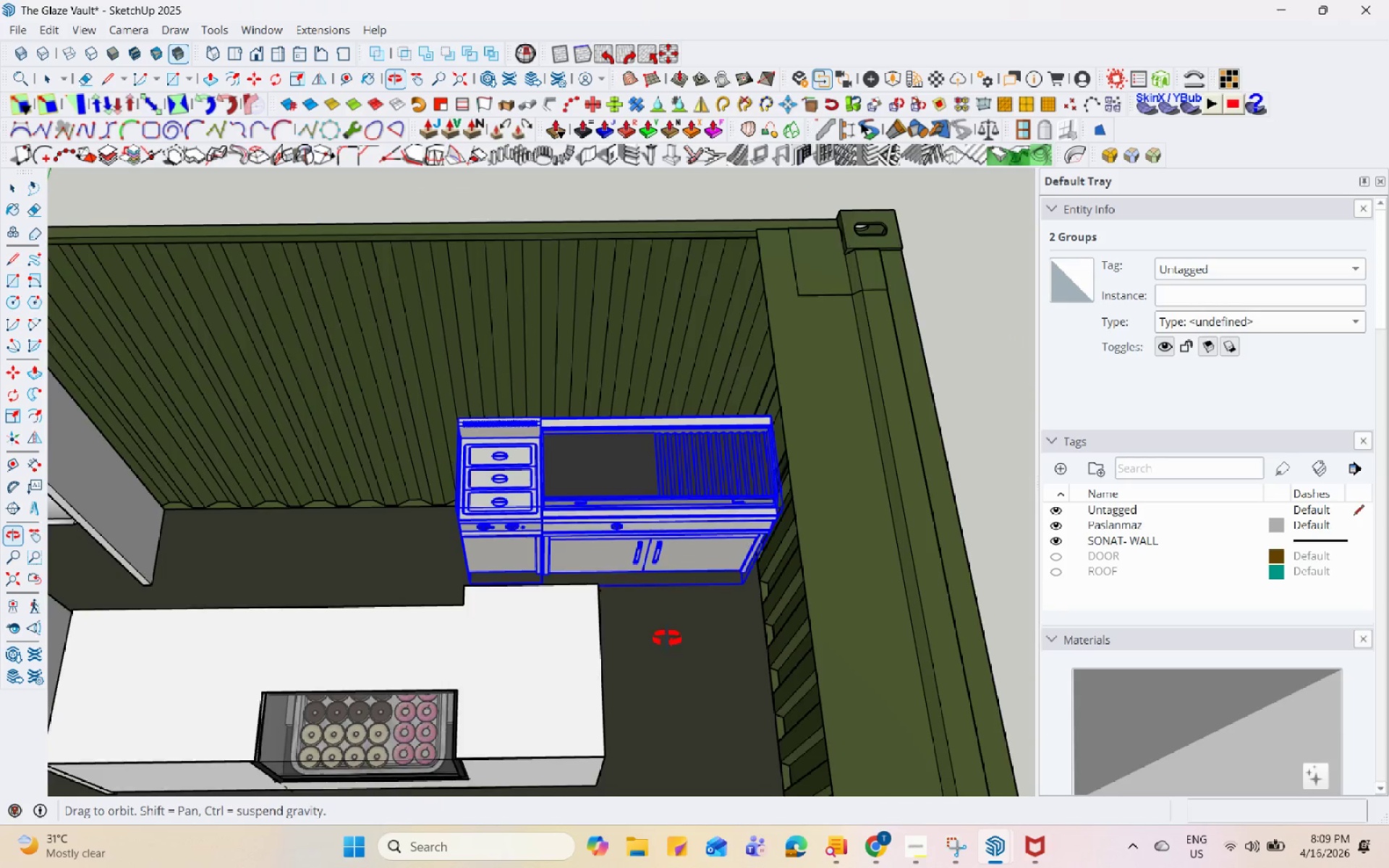 
scroll: coordinate [678, 660], scroll_direction: up, amount: 2.0
 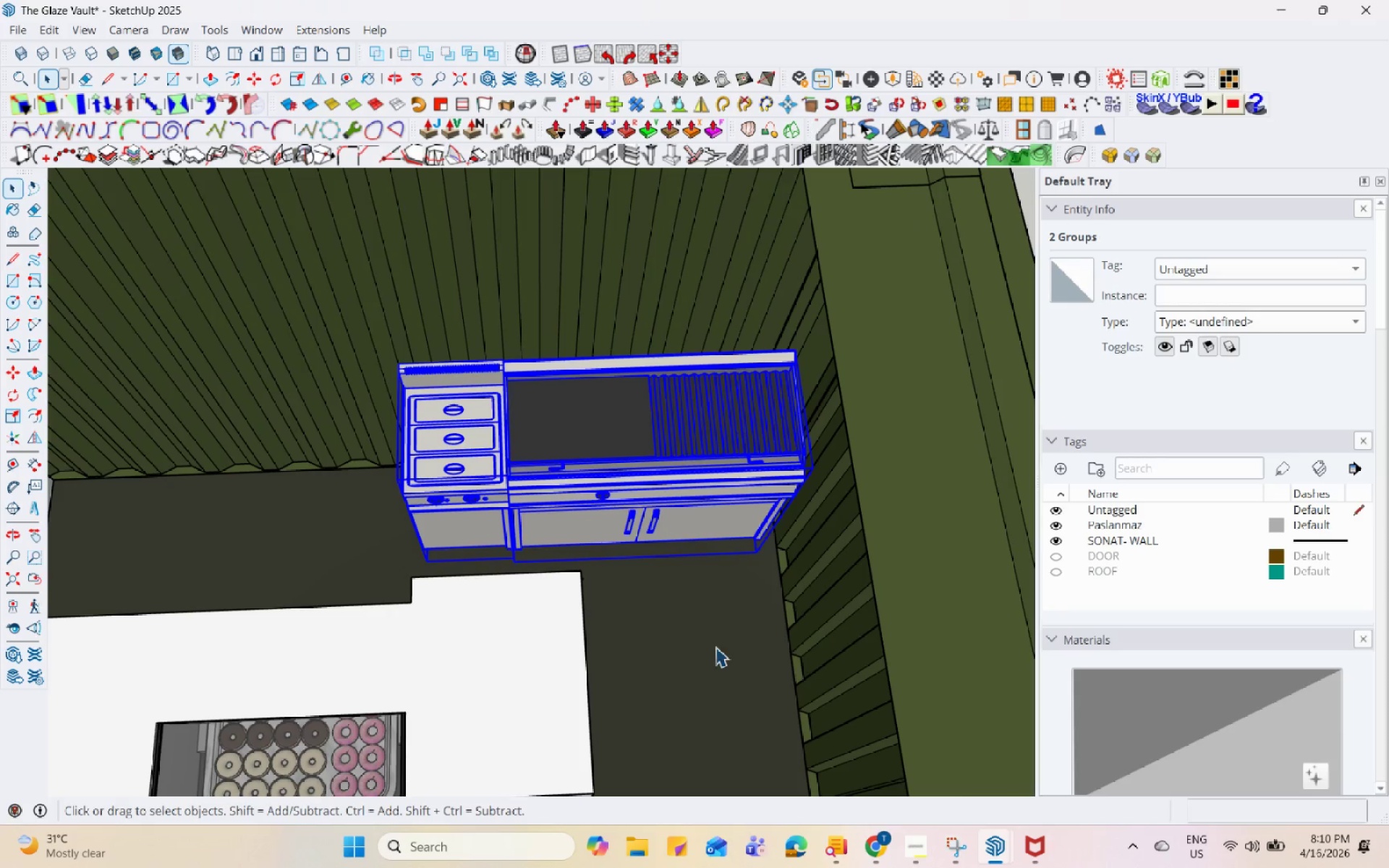 
key(M)
 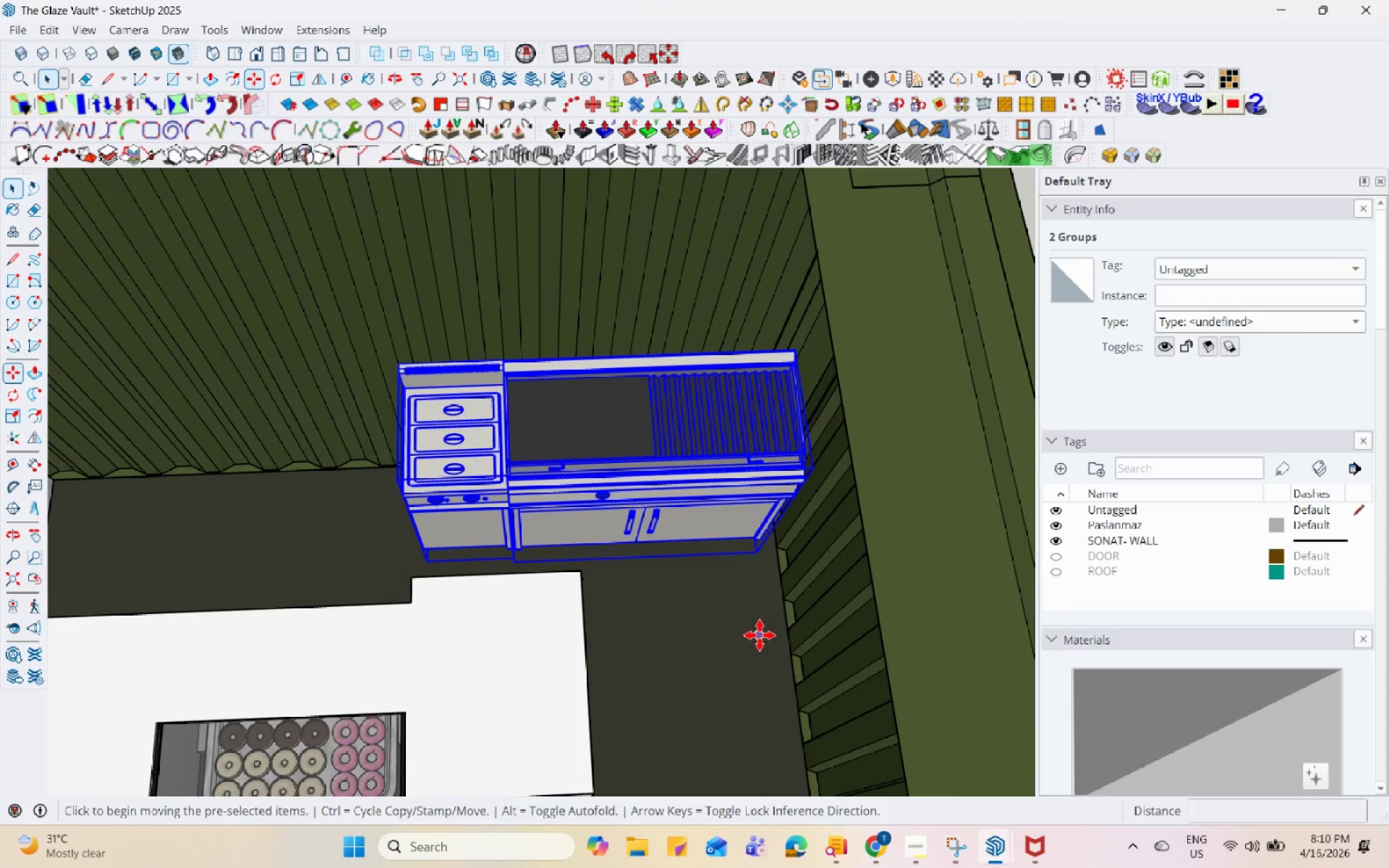 
left_click([760, 635])
 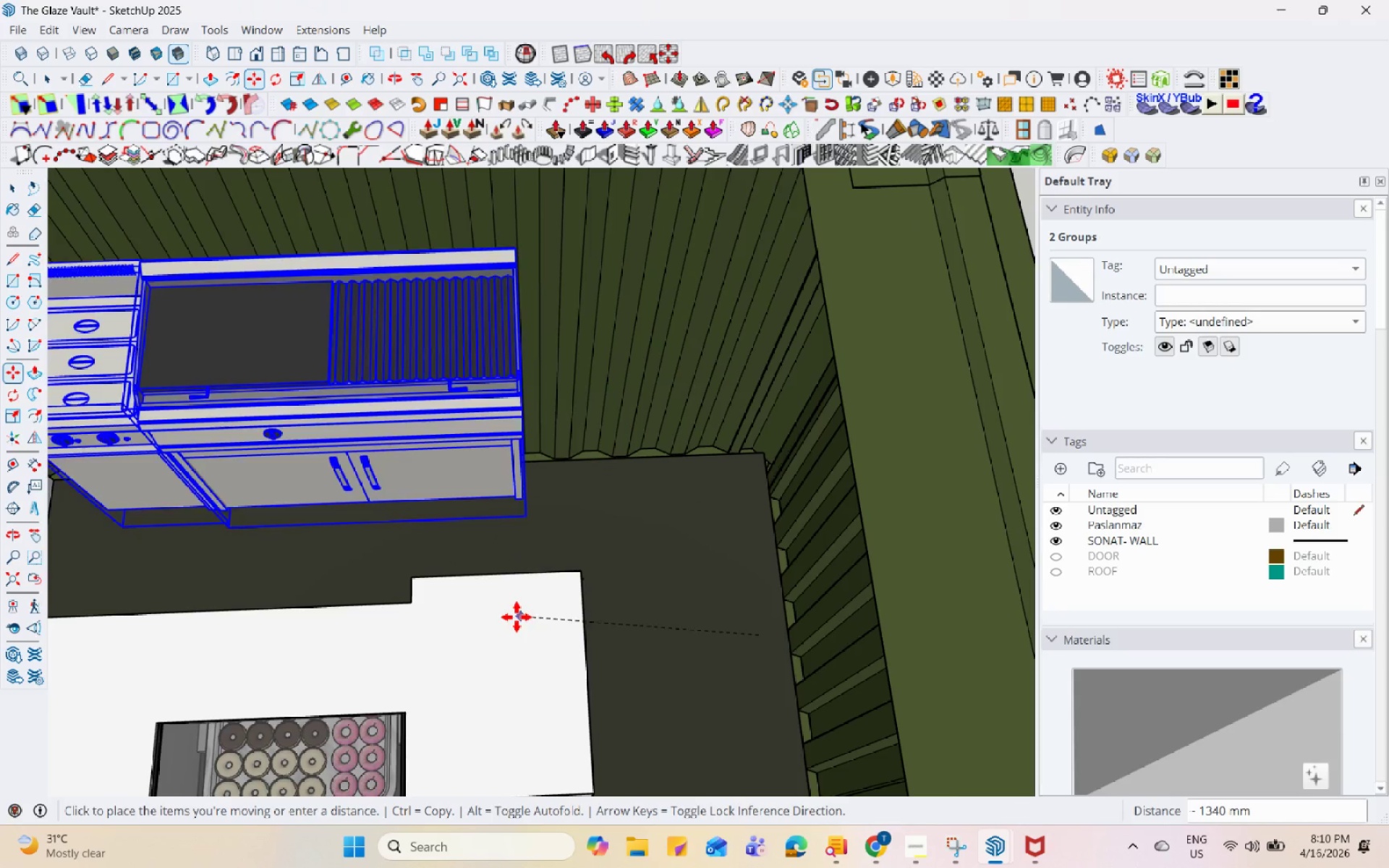 
scroll: coordinate [664, 670], scroll_direction: down, amount: 6.0
 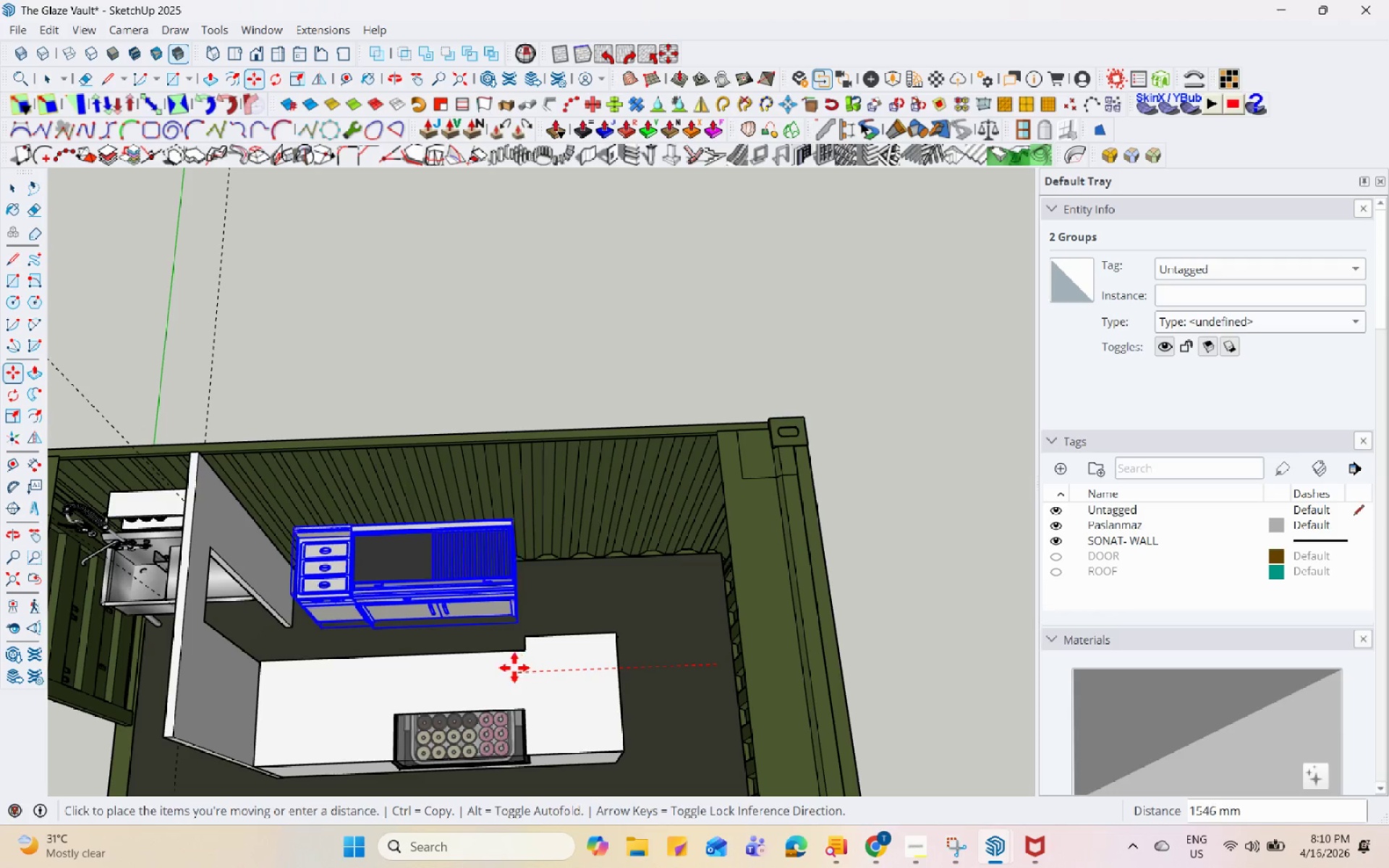 
left_click([486, 668])
 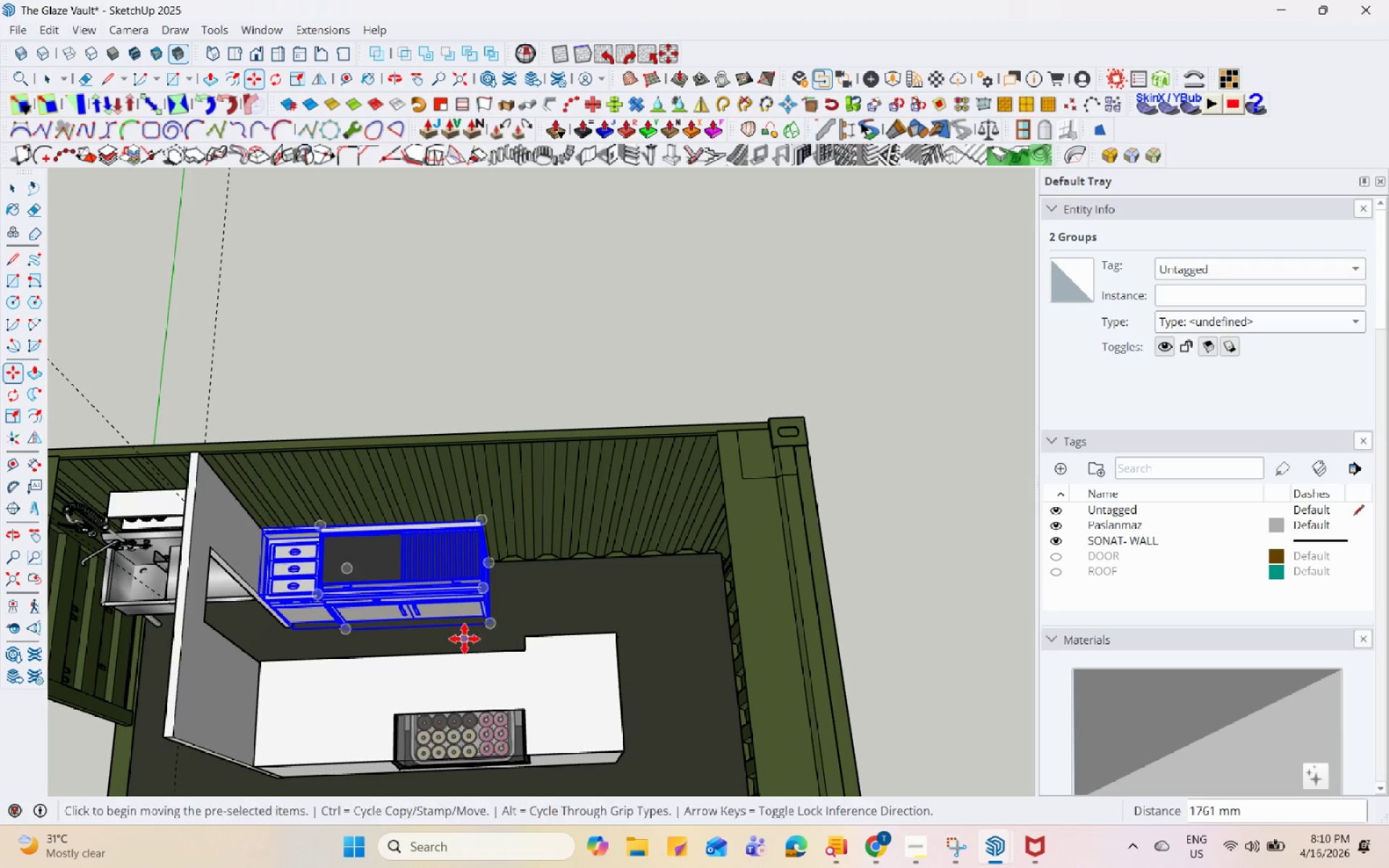 
scroll: coordinate [433, 596], scroll_direction: up, amount: 3.0
 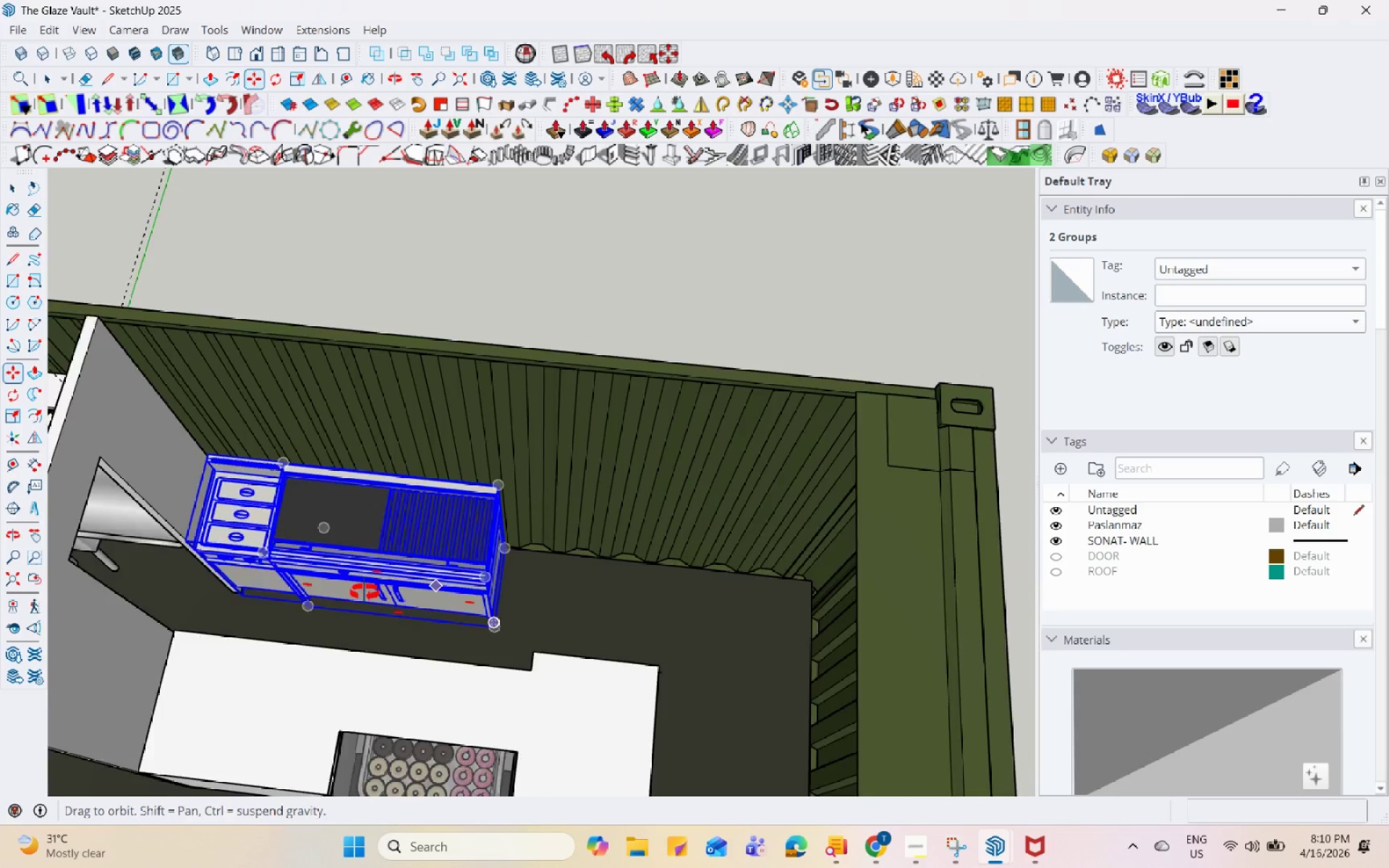 
key(S)
 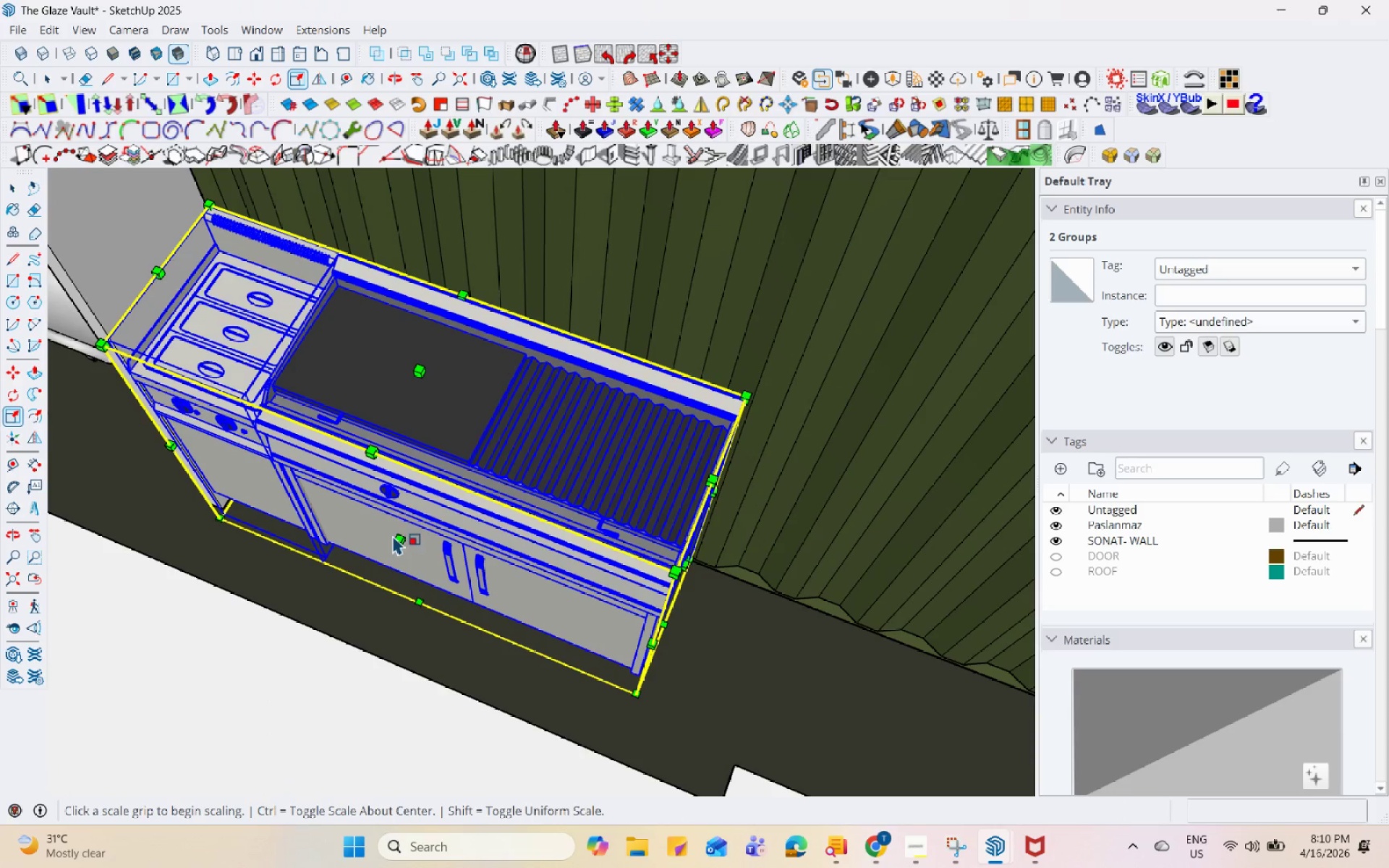 
scroll: coordinate [339, 529], scroll_direction: up, amount: 6.0
 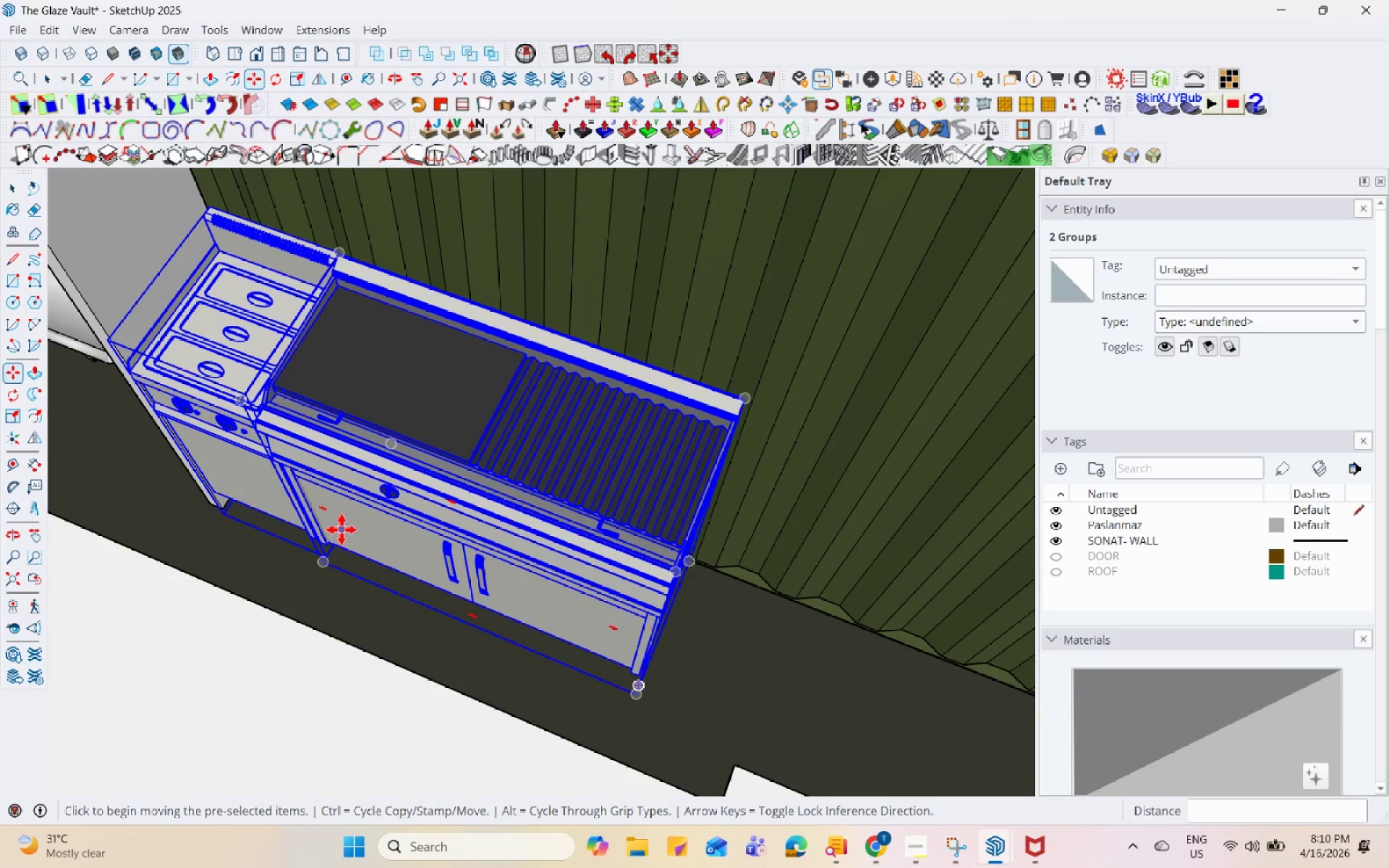 
left_click([401, 533])
 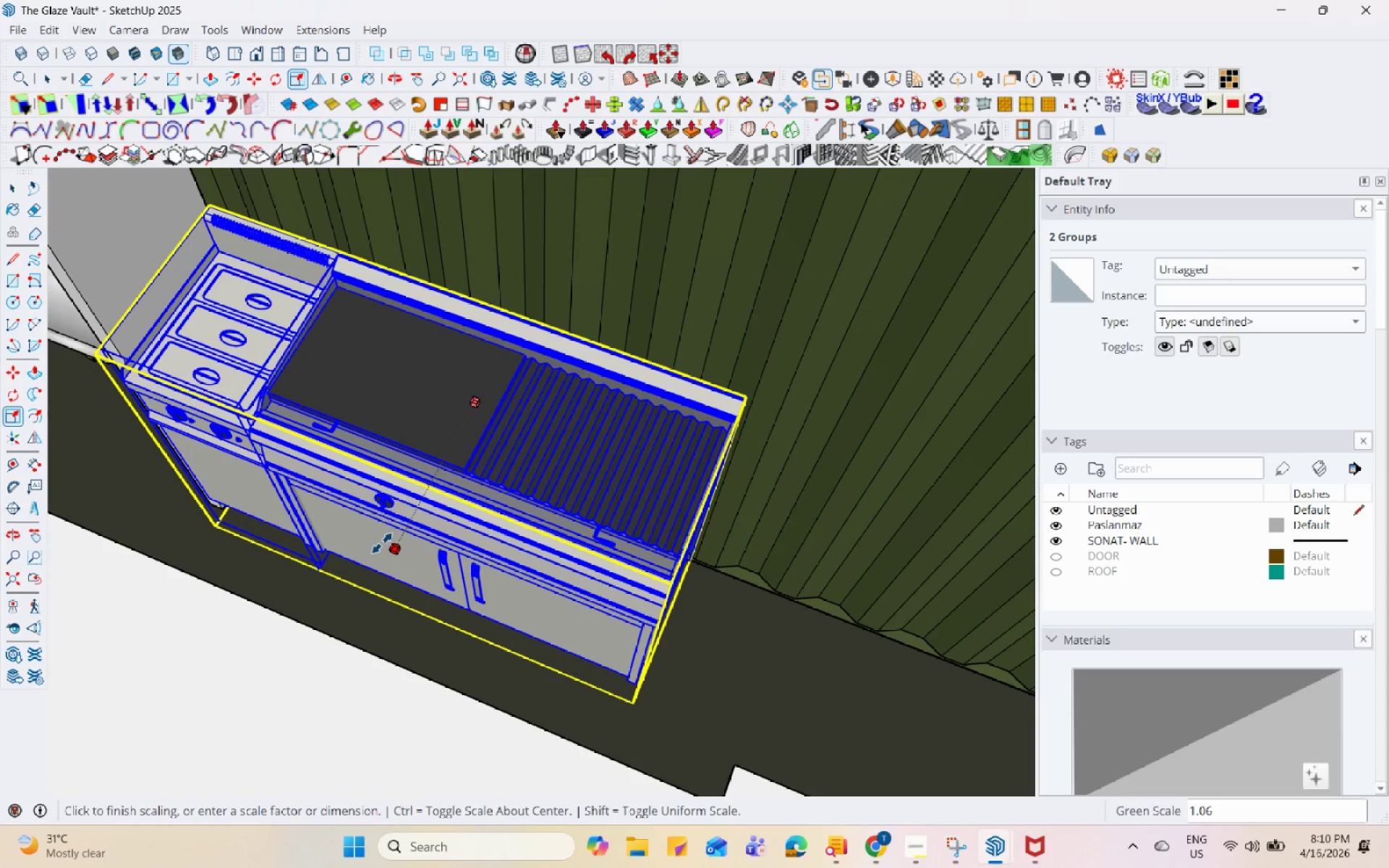 
left_click([380, 545])
 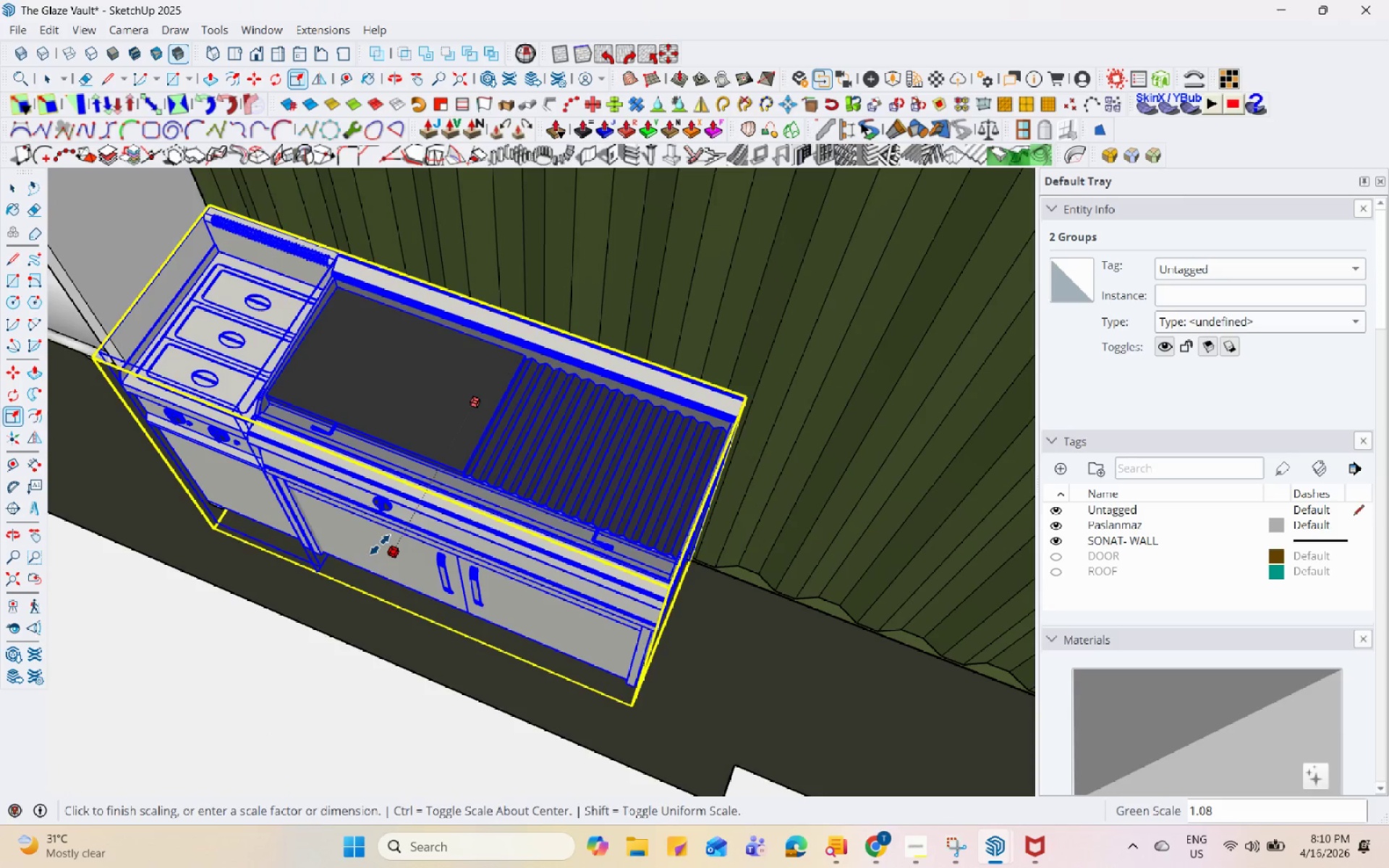 
key(Space)
 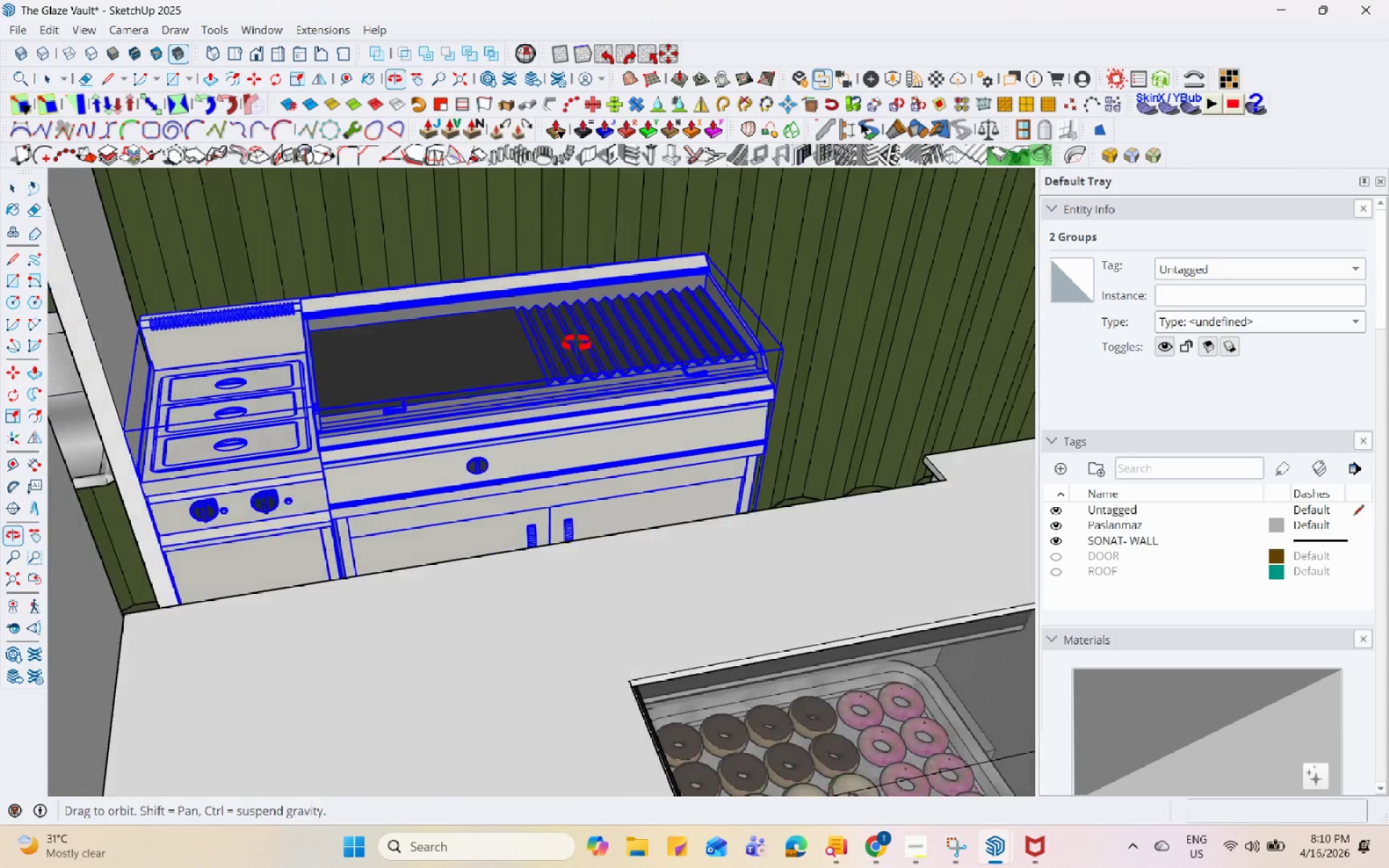 
double_click([205, 408])
 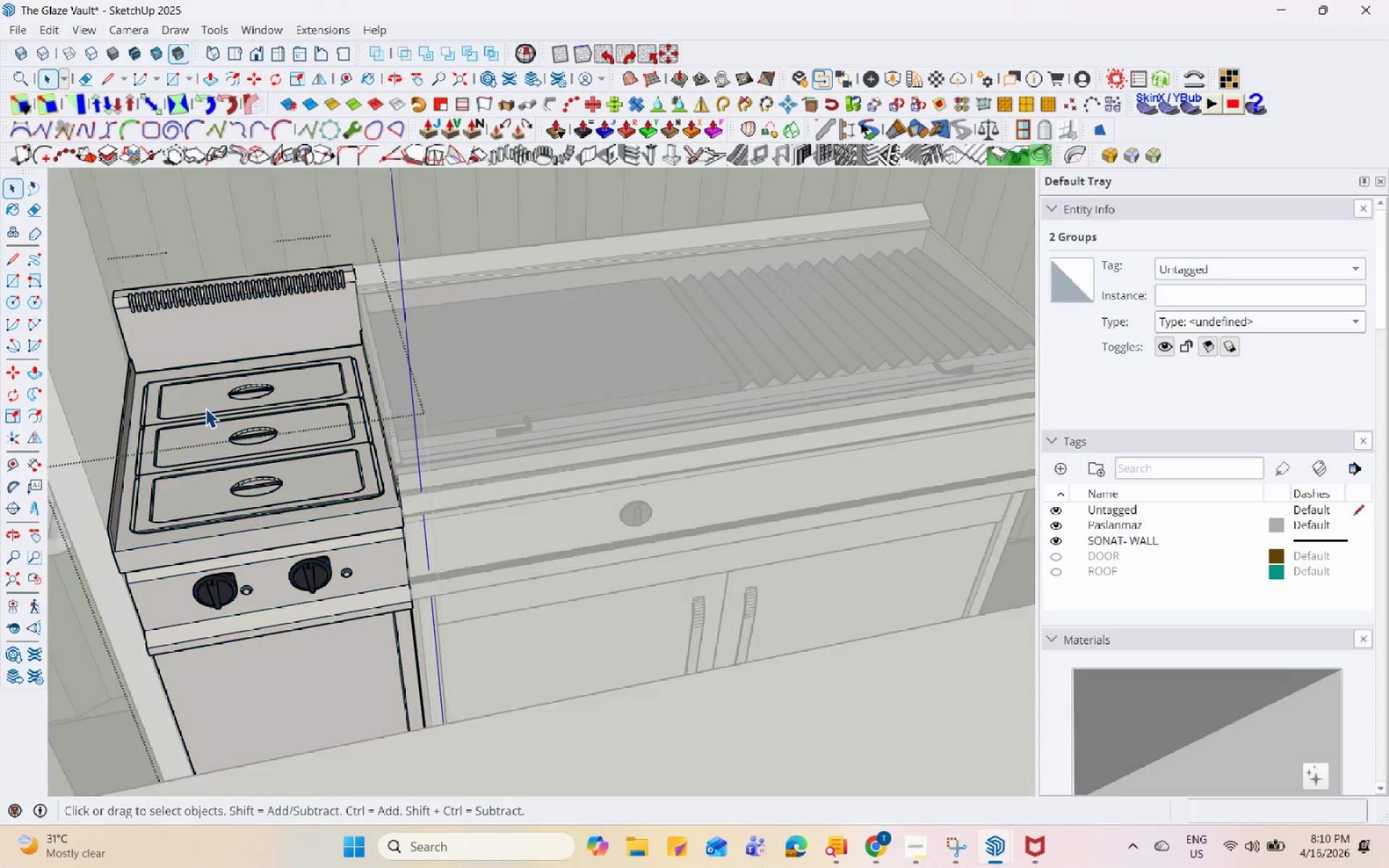 
scroll: coordinate [192, 373], scroll_direction: up, amount: 4.0
 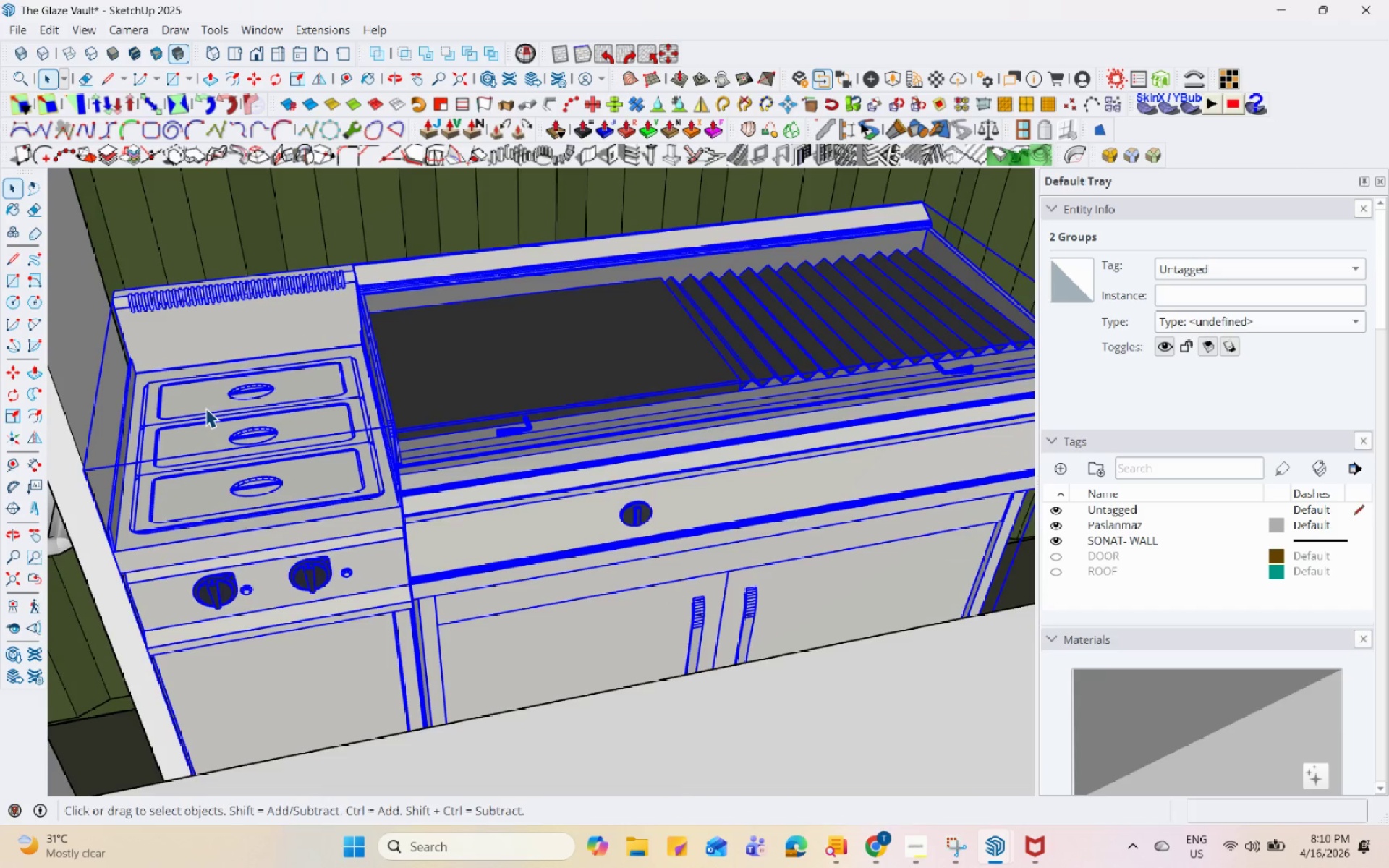 
triple_click([206, 408])
 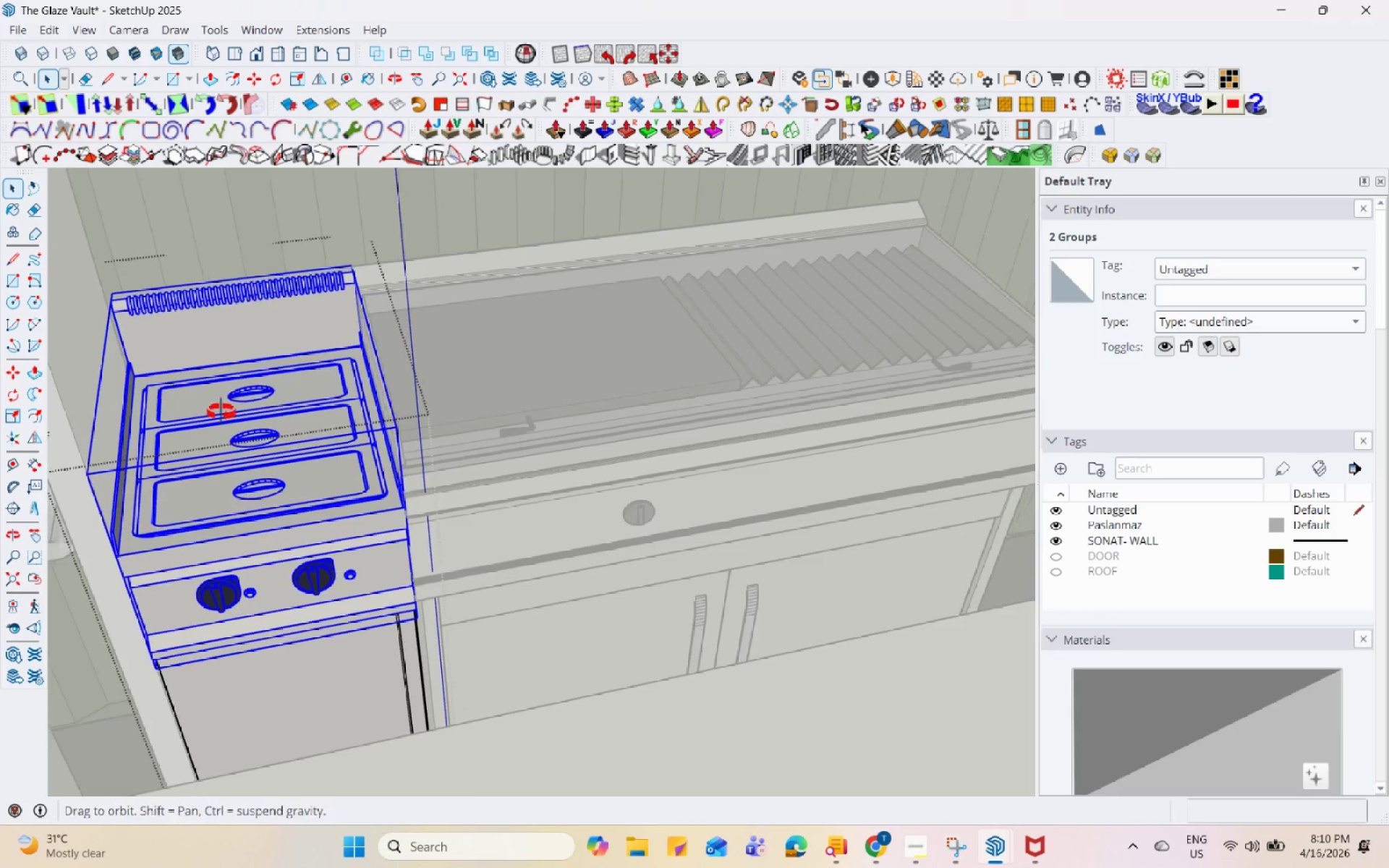 
key(Escape)
 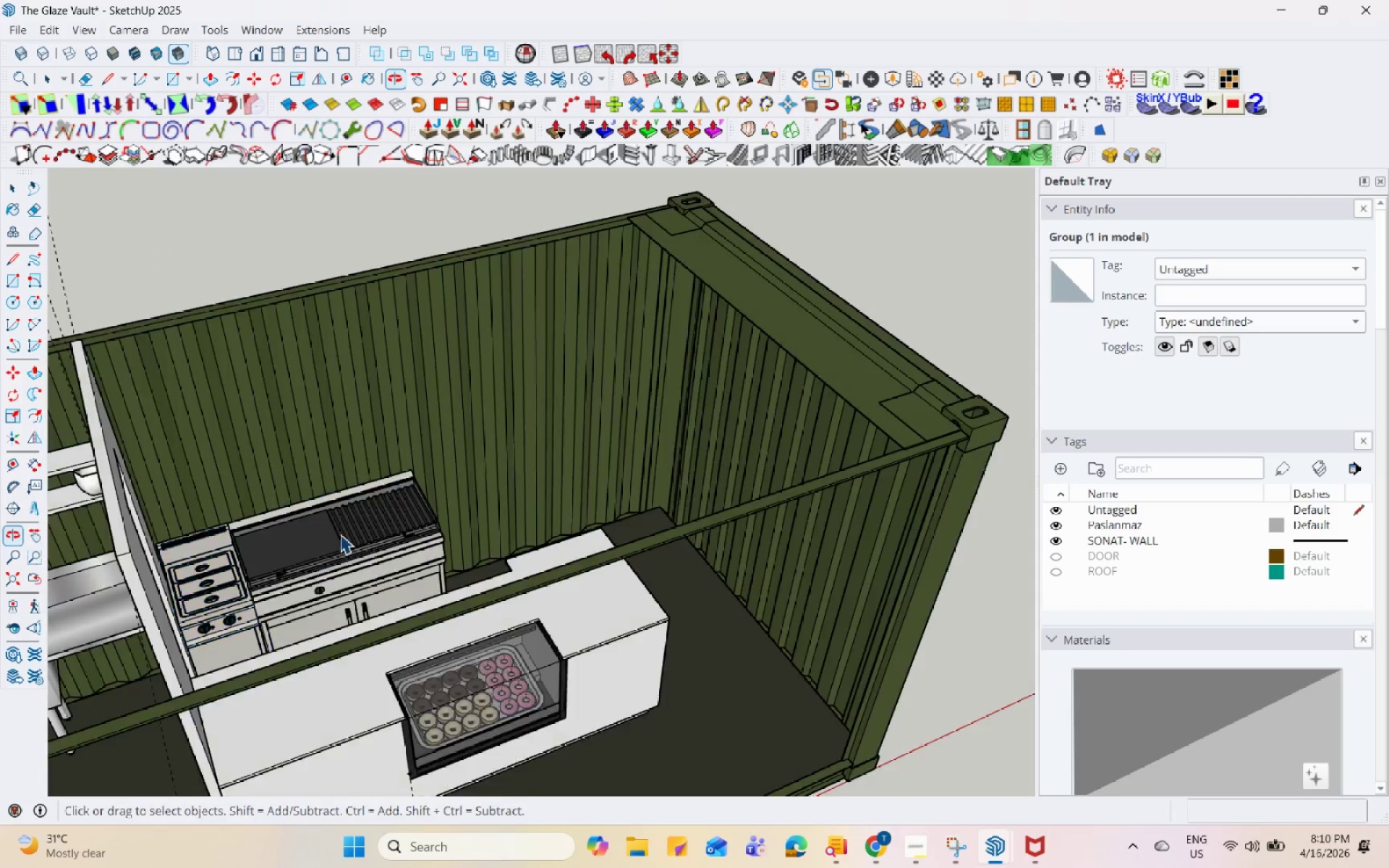 
scroll: coordinate [185, 652], scroll_direction: down, amount: 26.0
 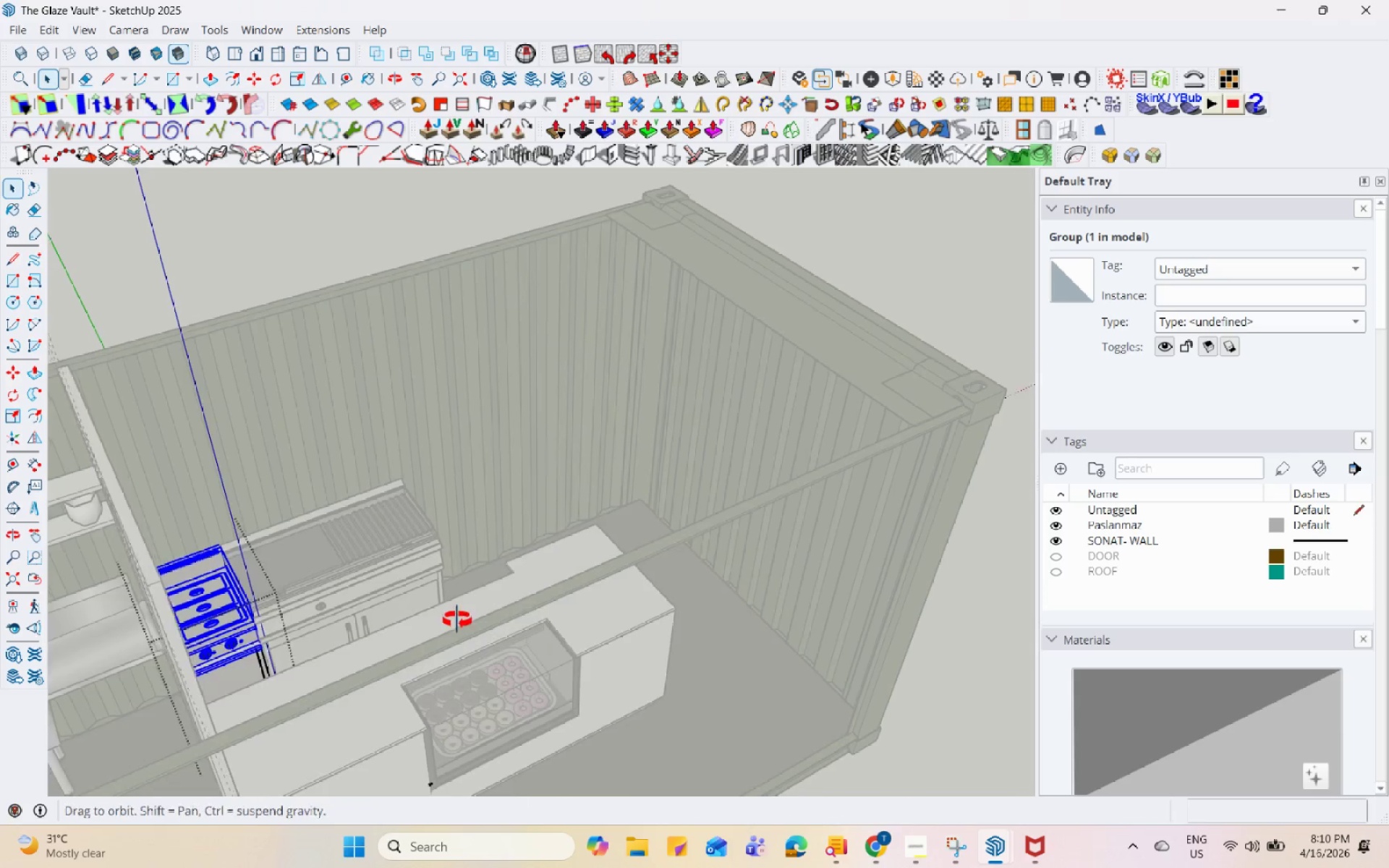 
key(Escape)
 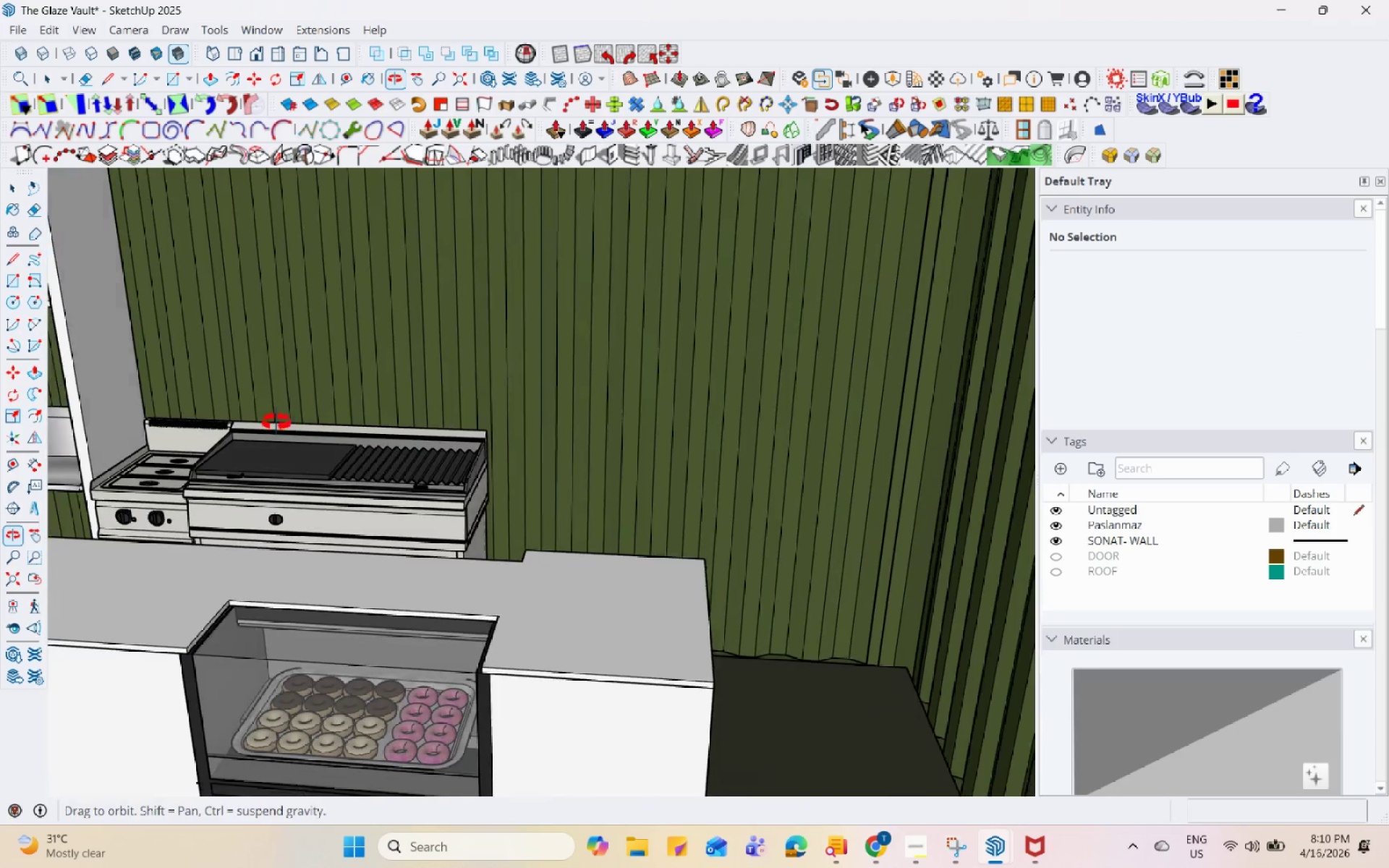 
scroll: coordinate [340, 533], scroll_direction: up, amount: 5.0
 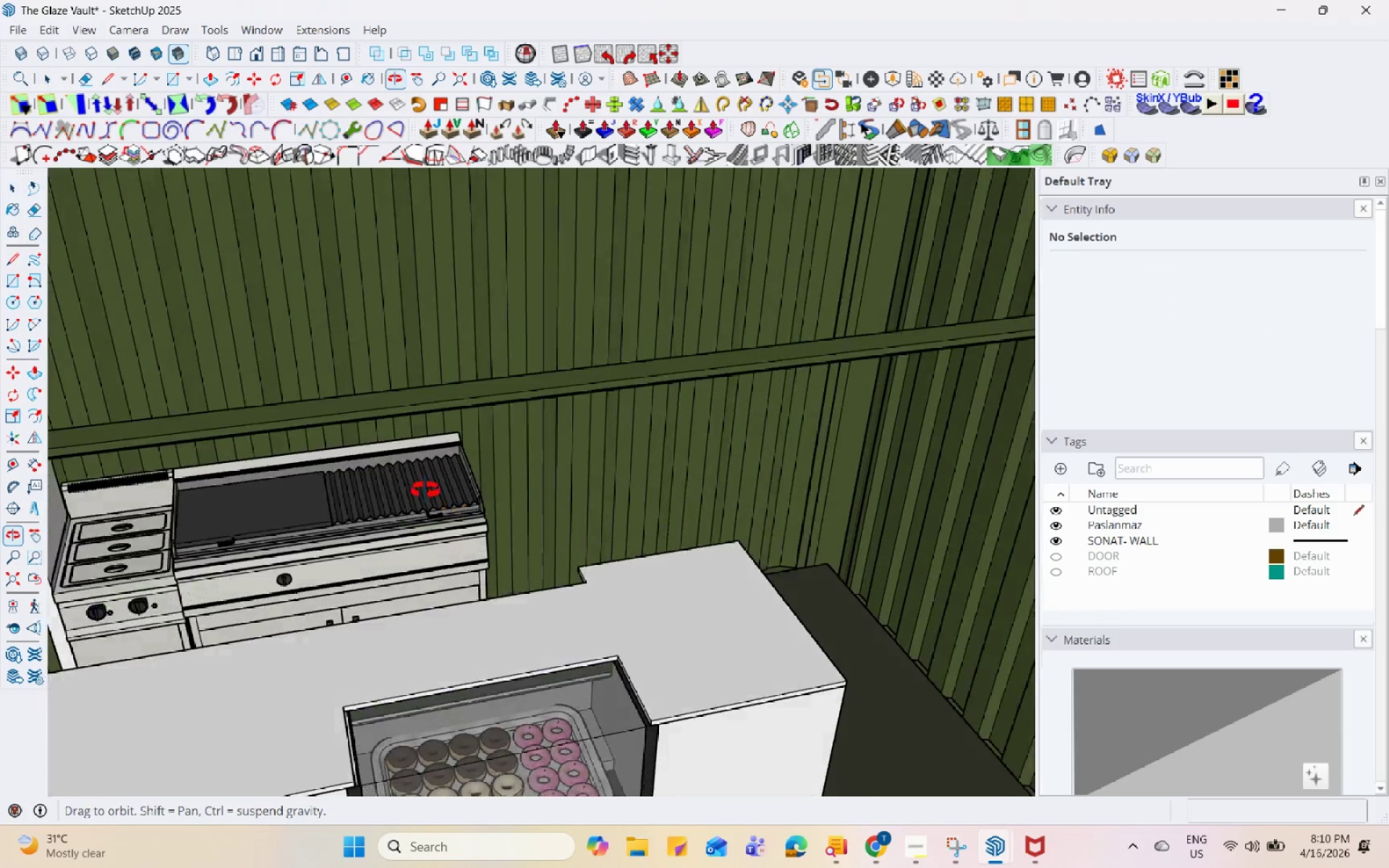 
scroll: coordinate [474, 462], scroll_direction: down, amount: 4.0
 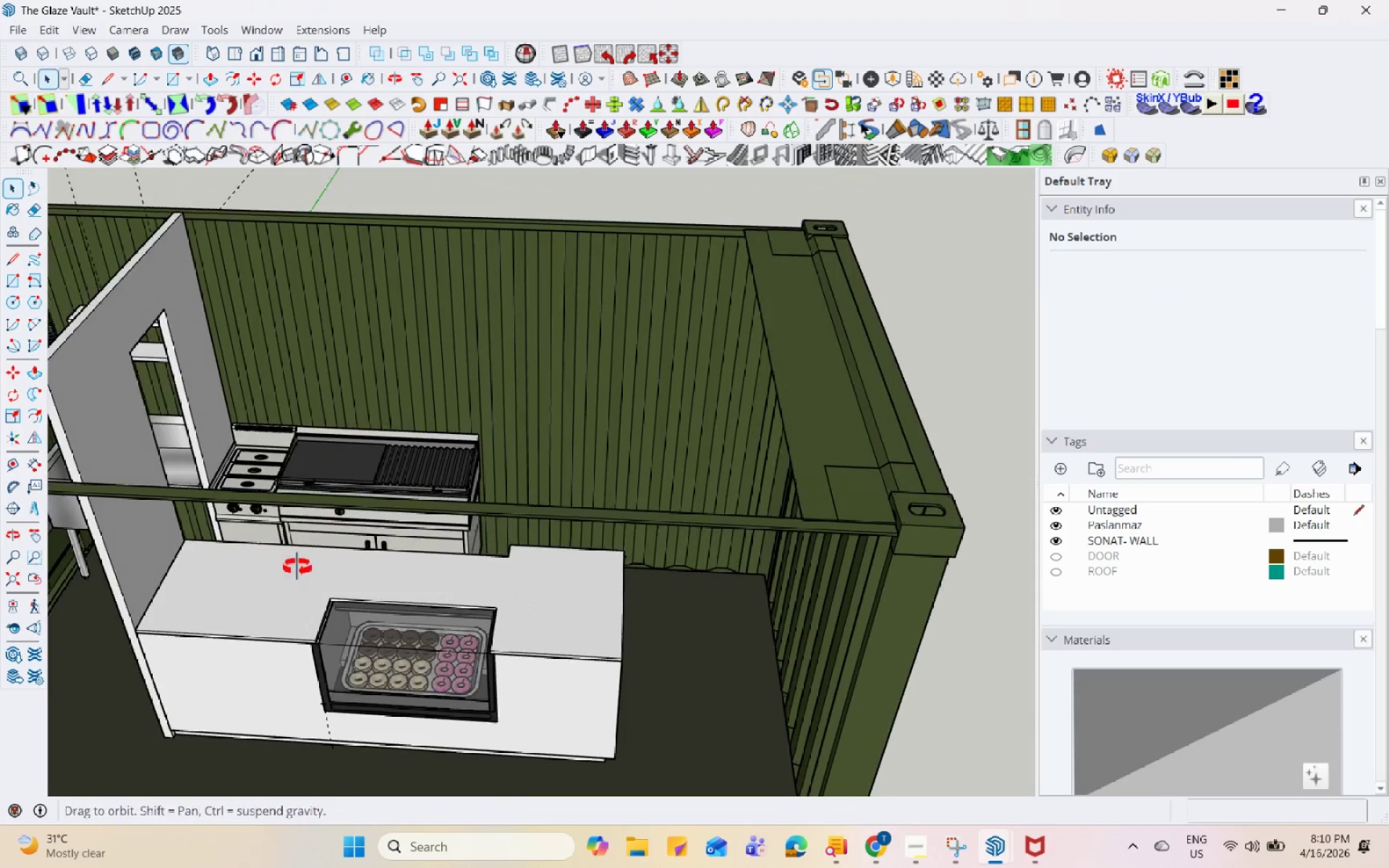 
scroll: coordinate [516, 576], scroll_direction: up, amount: 10.0
 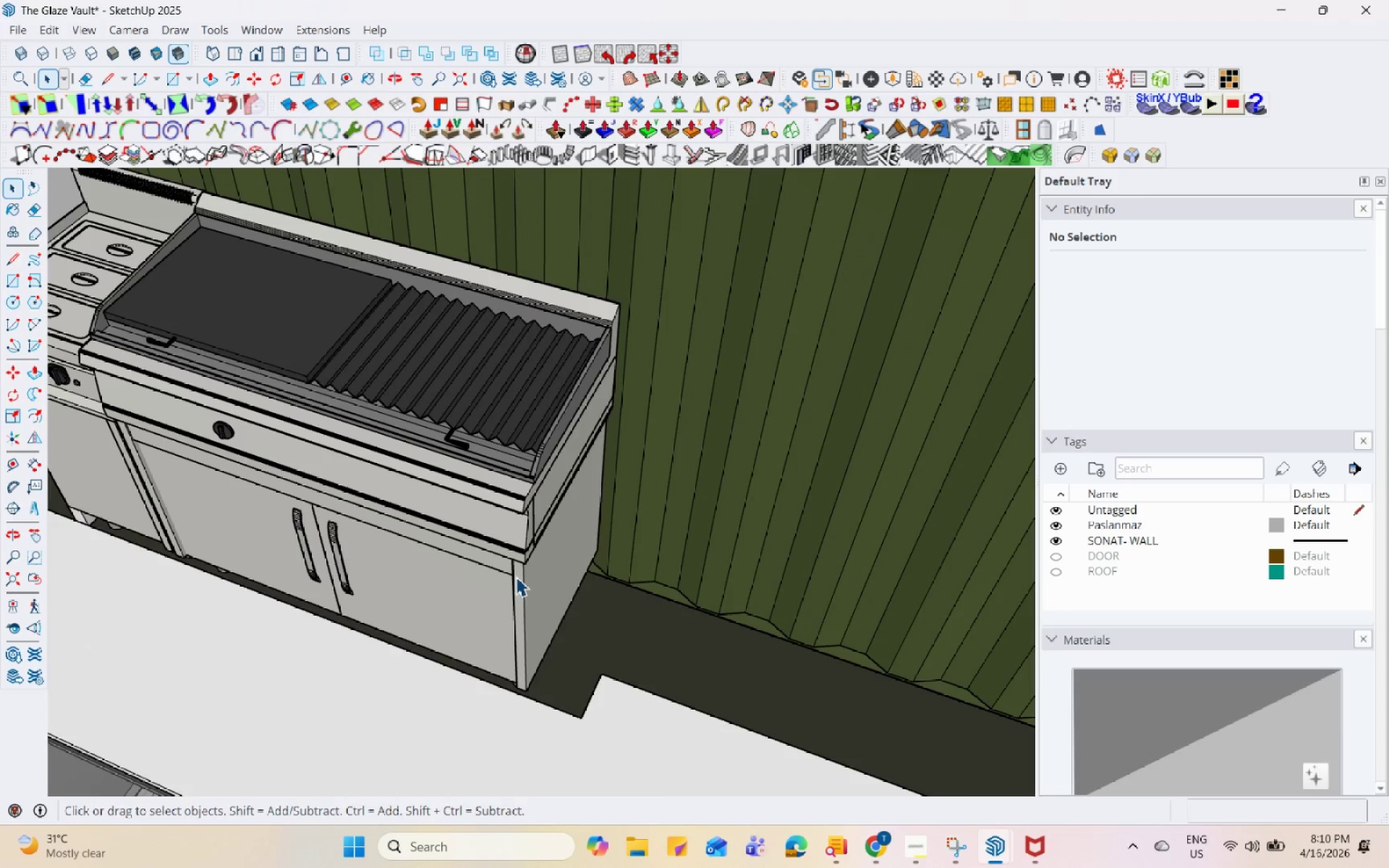 
scroll: coordinate [516, 576], scroll_direction: down, amount: 7.0
 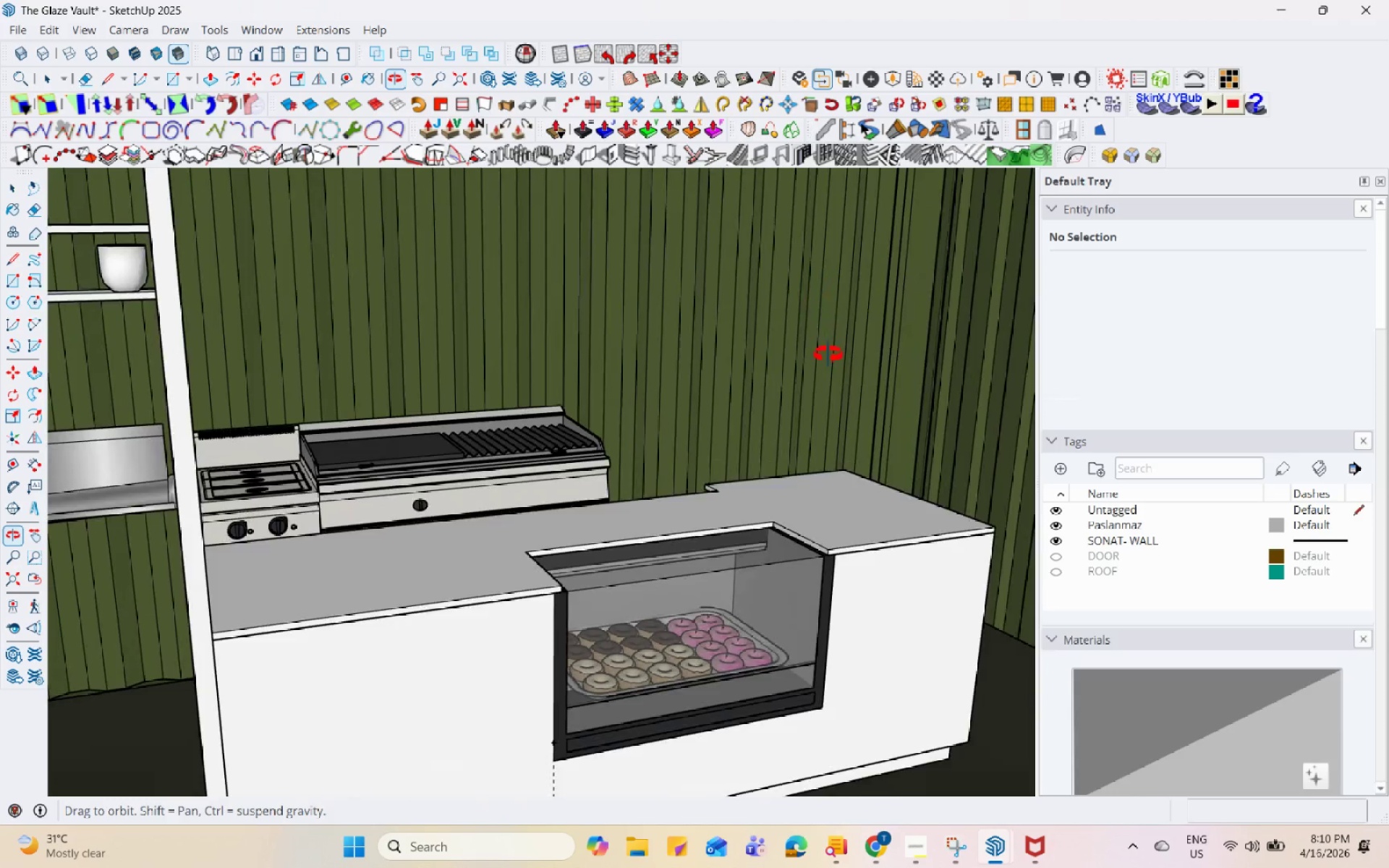 
double_click([383, 605])
 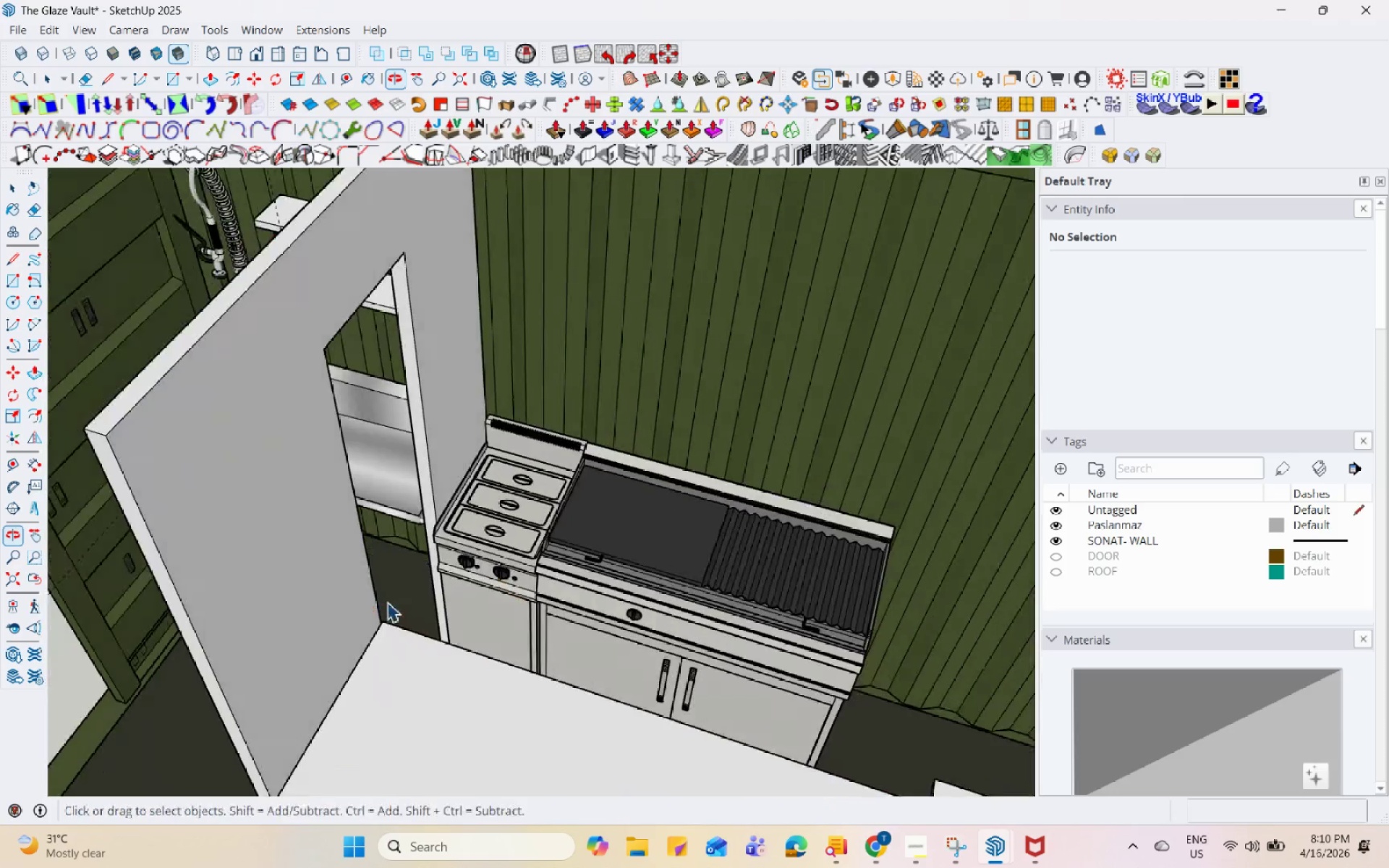 
scroll: coordinate [576, 519], scroll_direction: down, amount: 1.0
 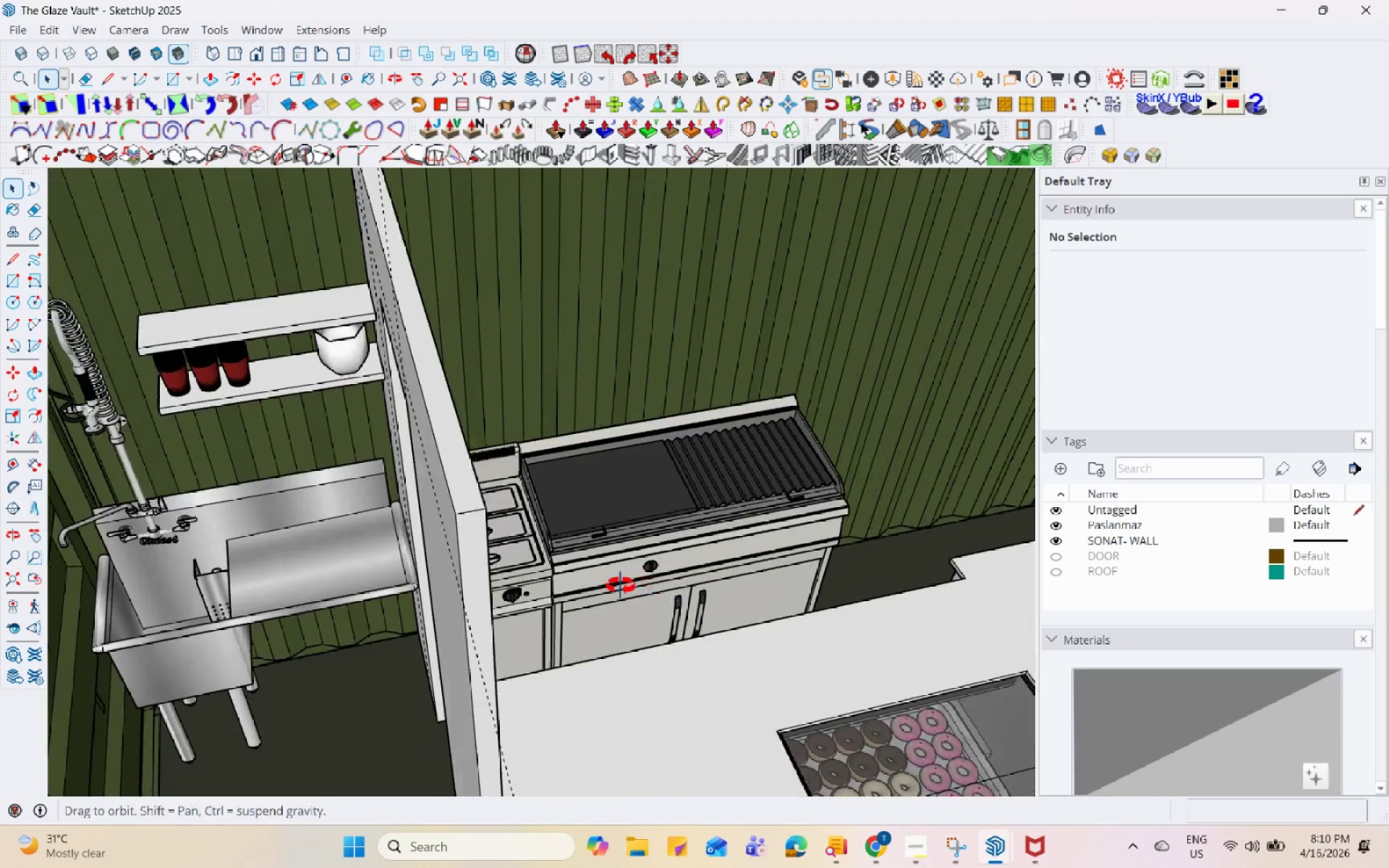 
double_click([436, 467])
 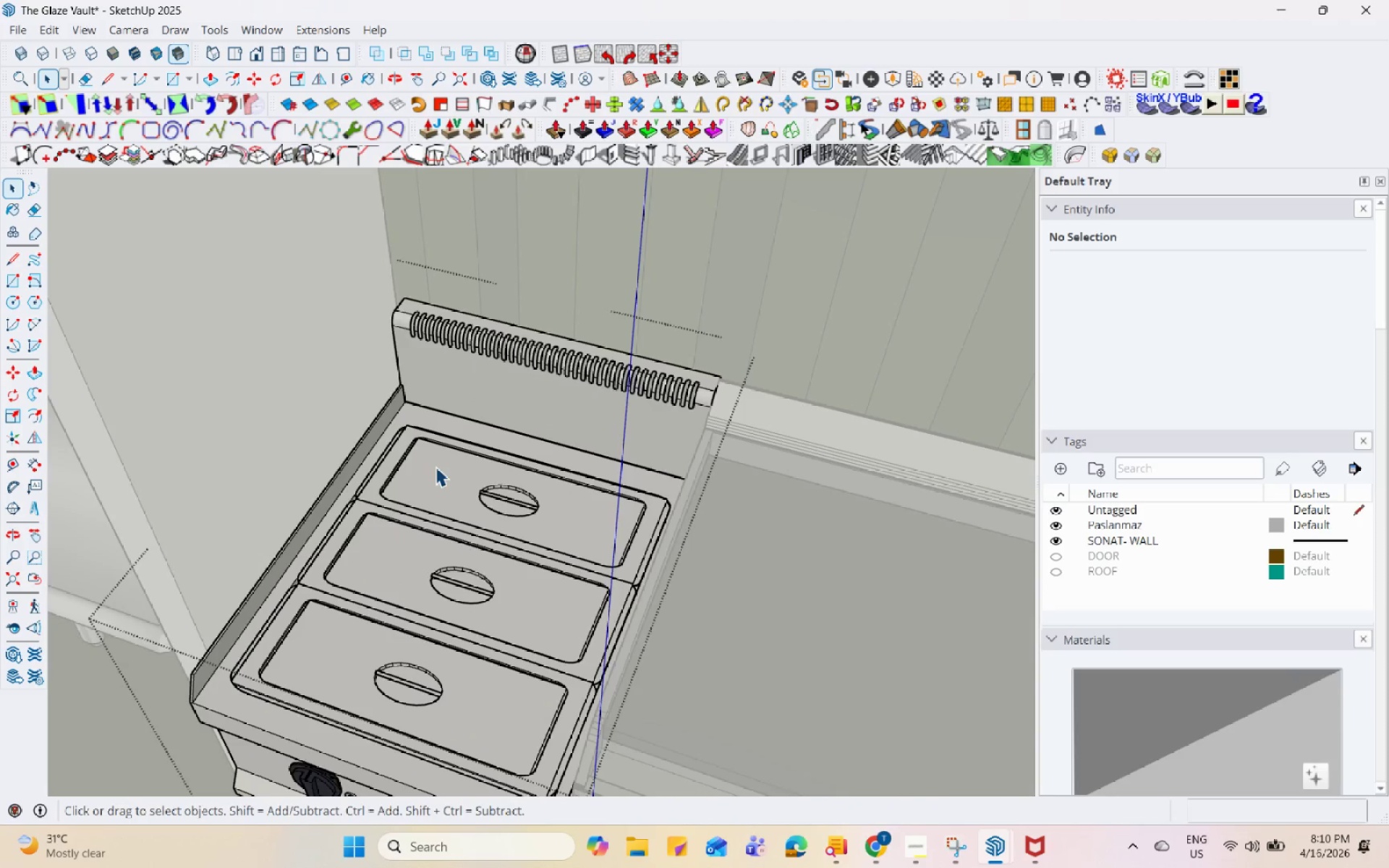 
scroll: coordinate [425, 463], scroll_direction: up, amount: 11.0
 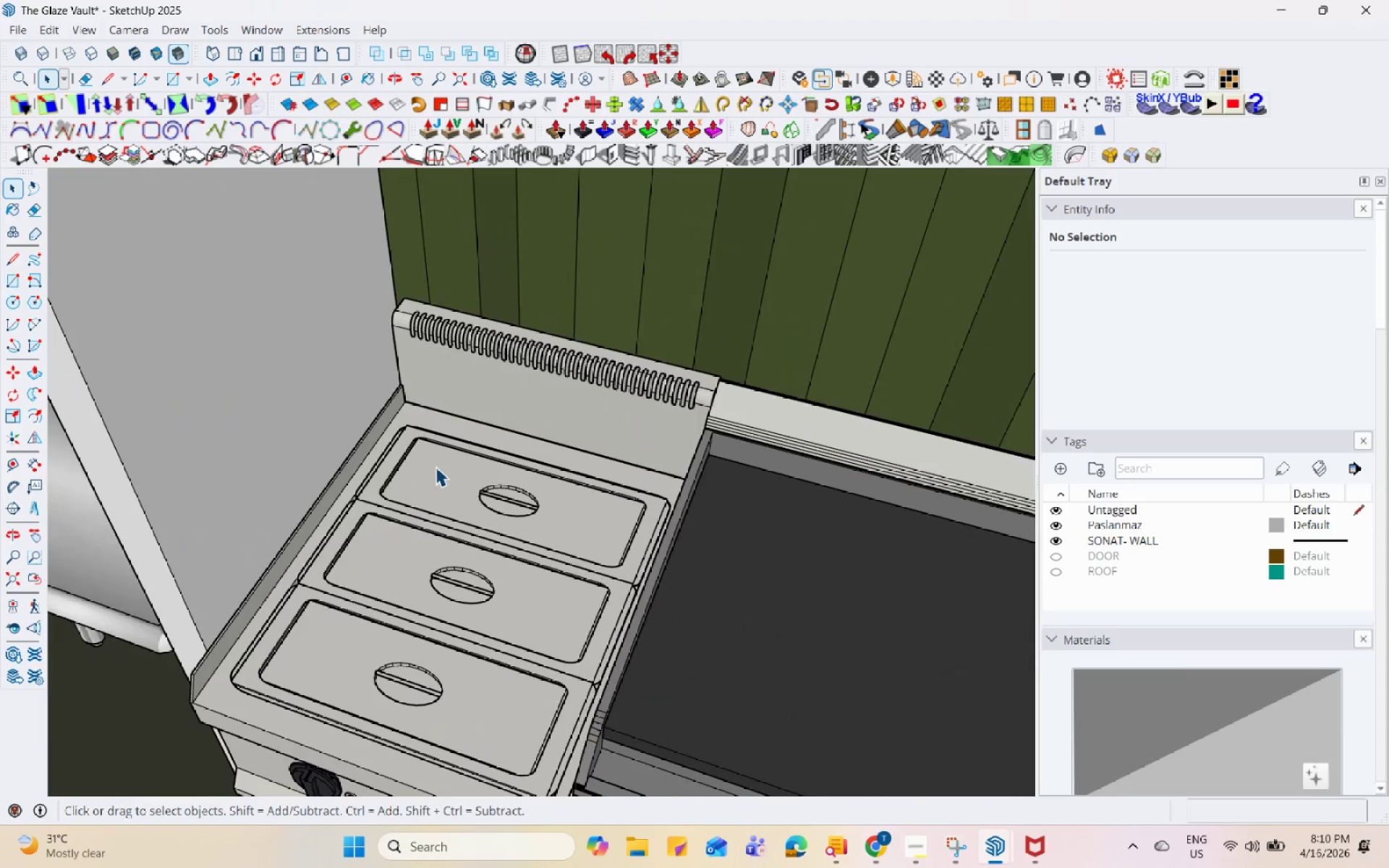 
triple_click([443, 468])
 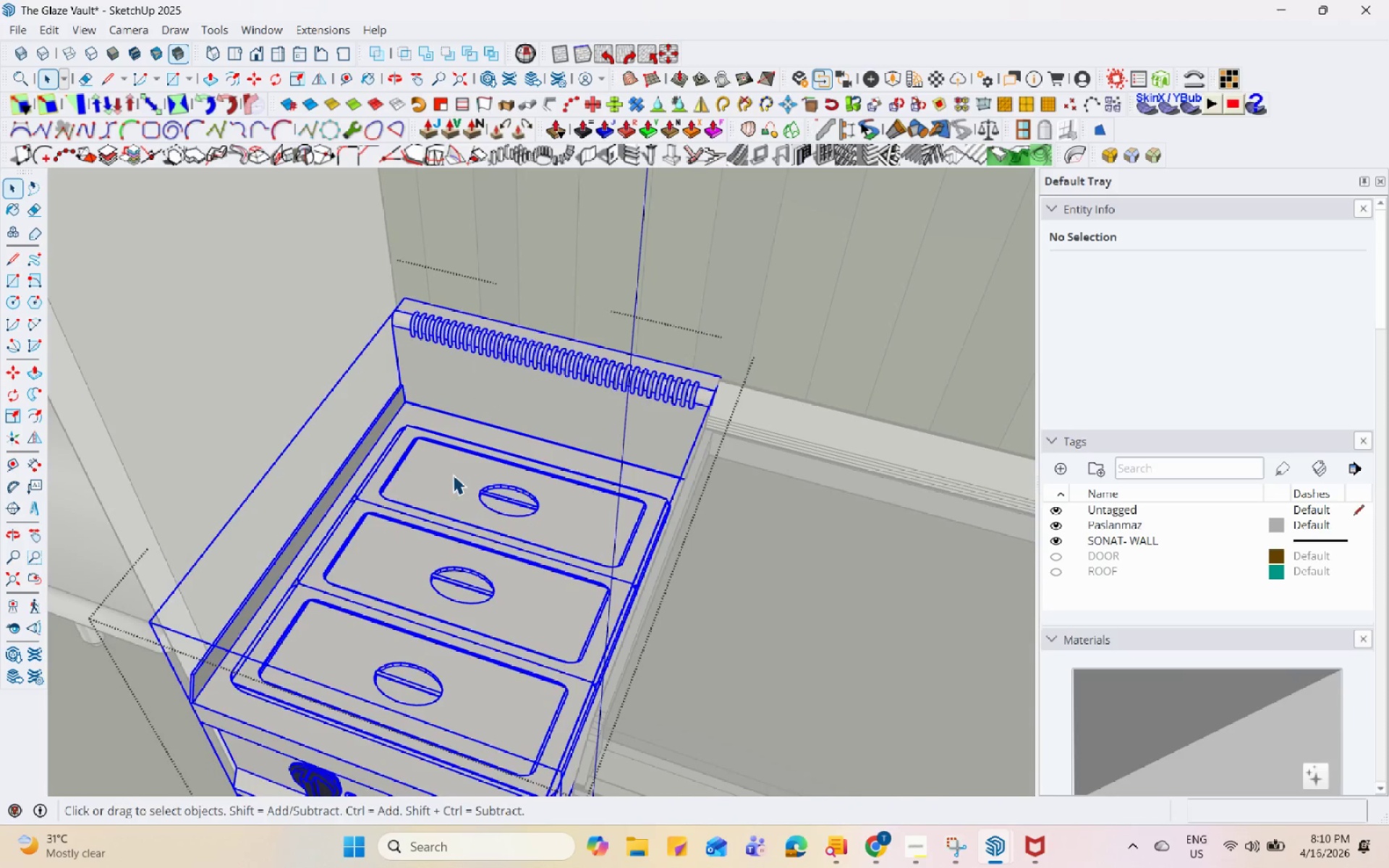 
triple_click([454, 476])
 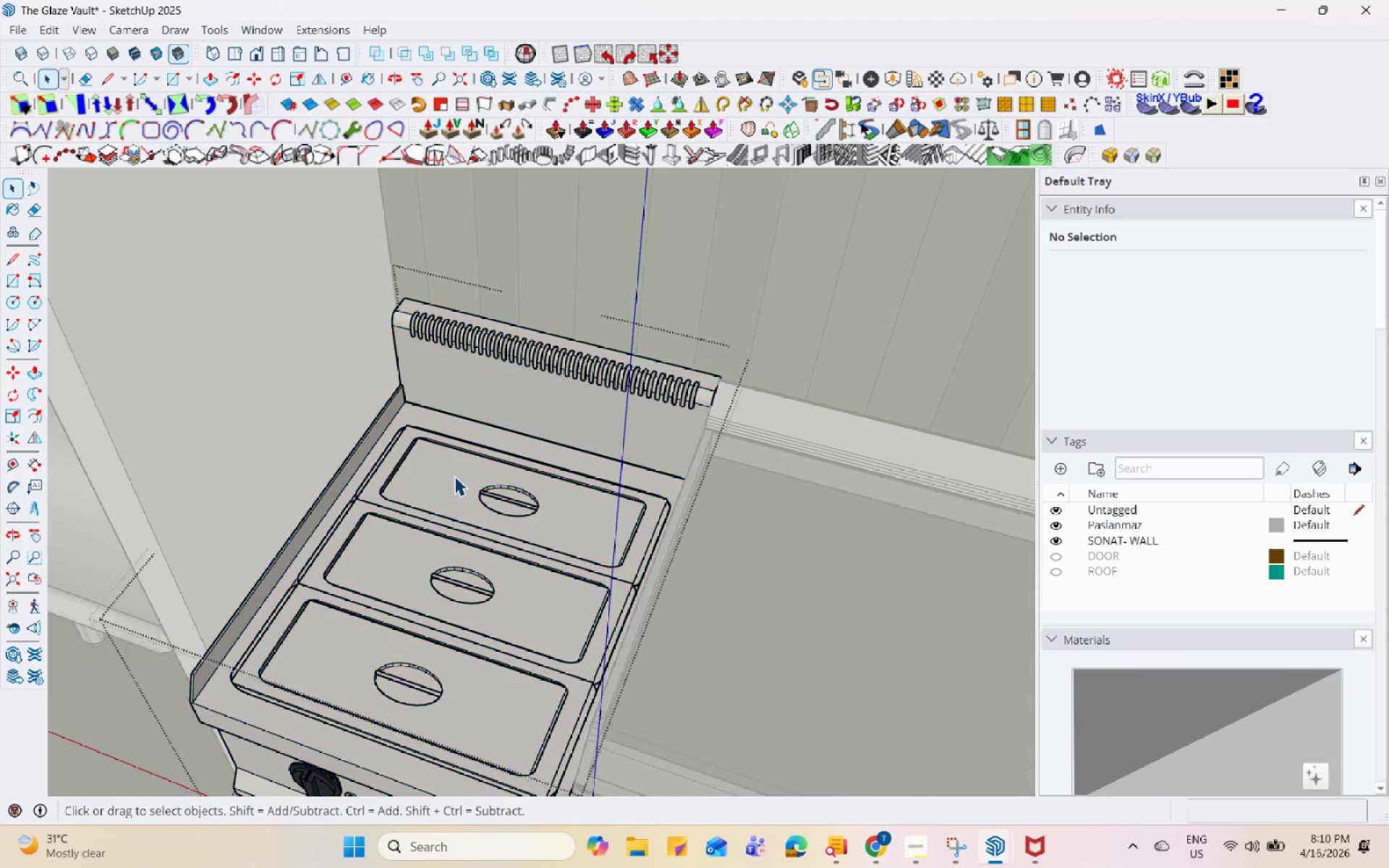 
triple_click([454, 476])
 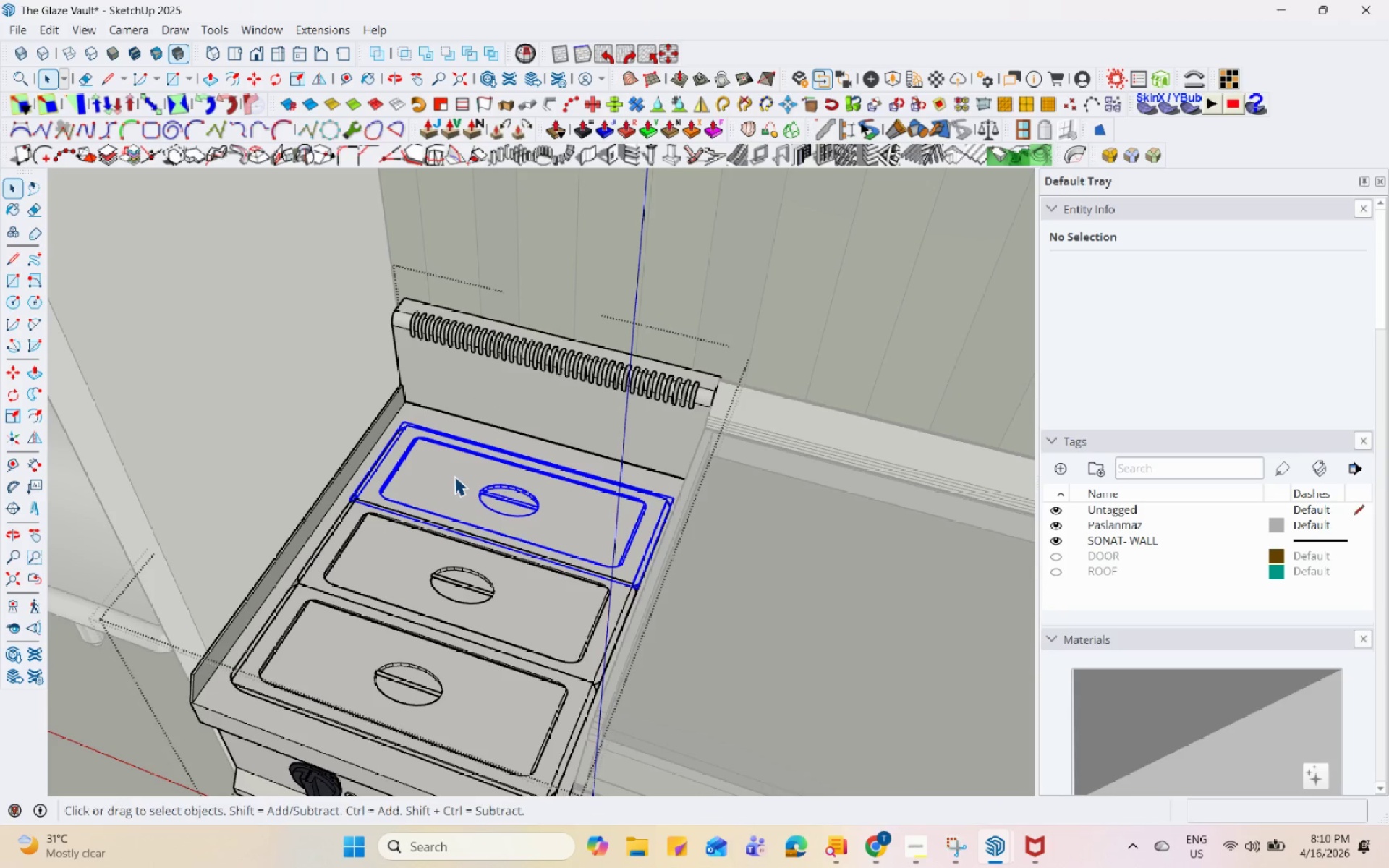 
right_click([454, 476])
 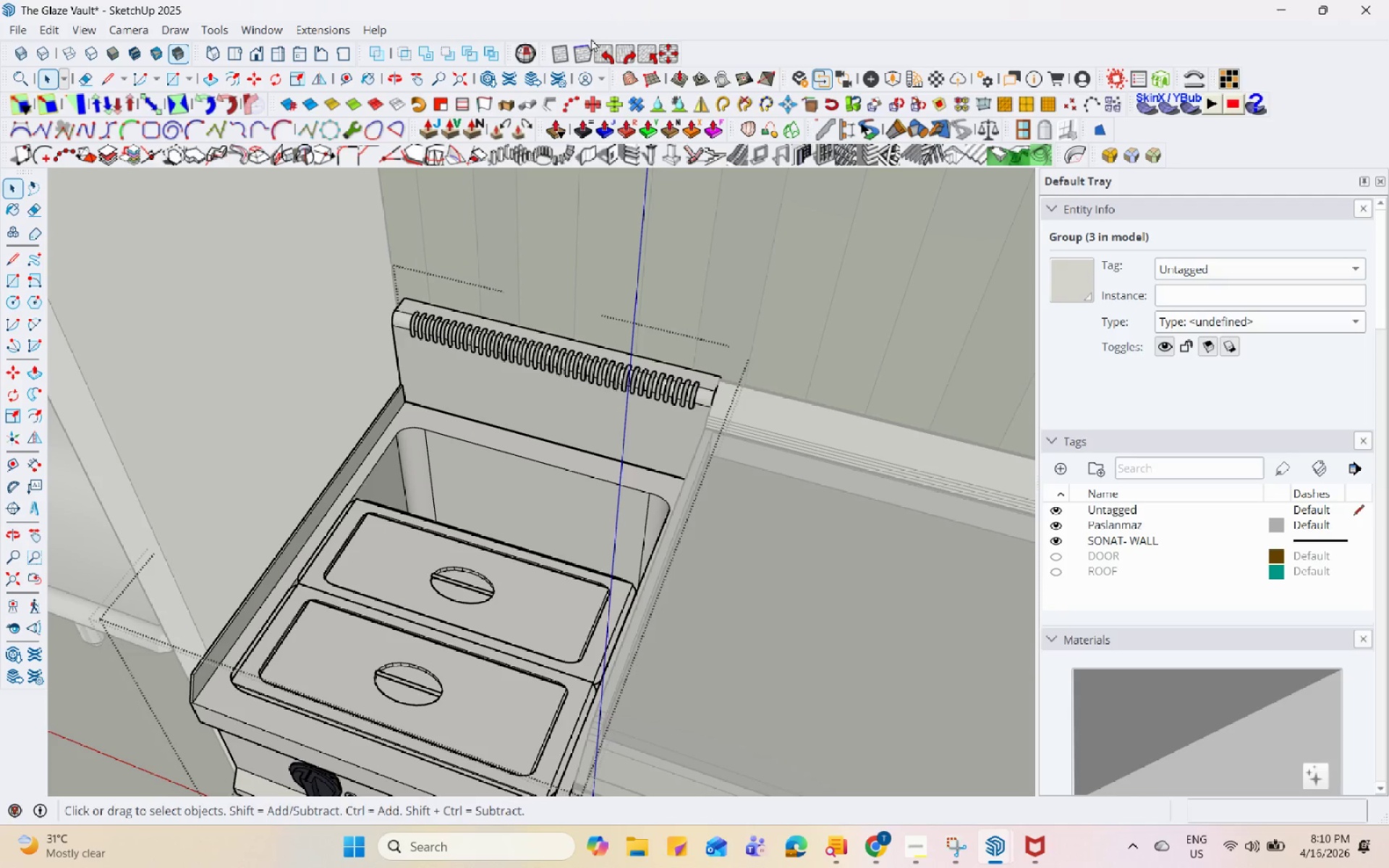 
left_click([445, 618])
 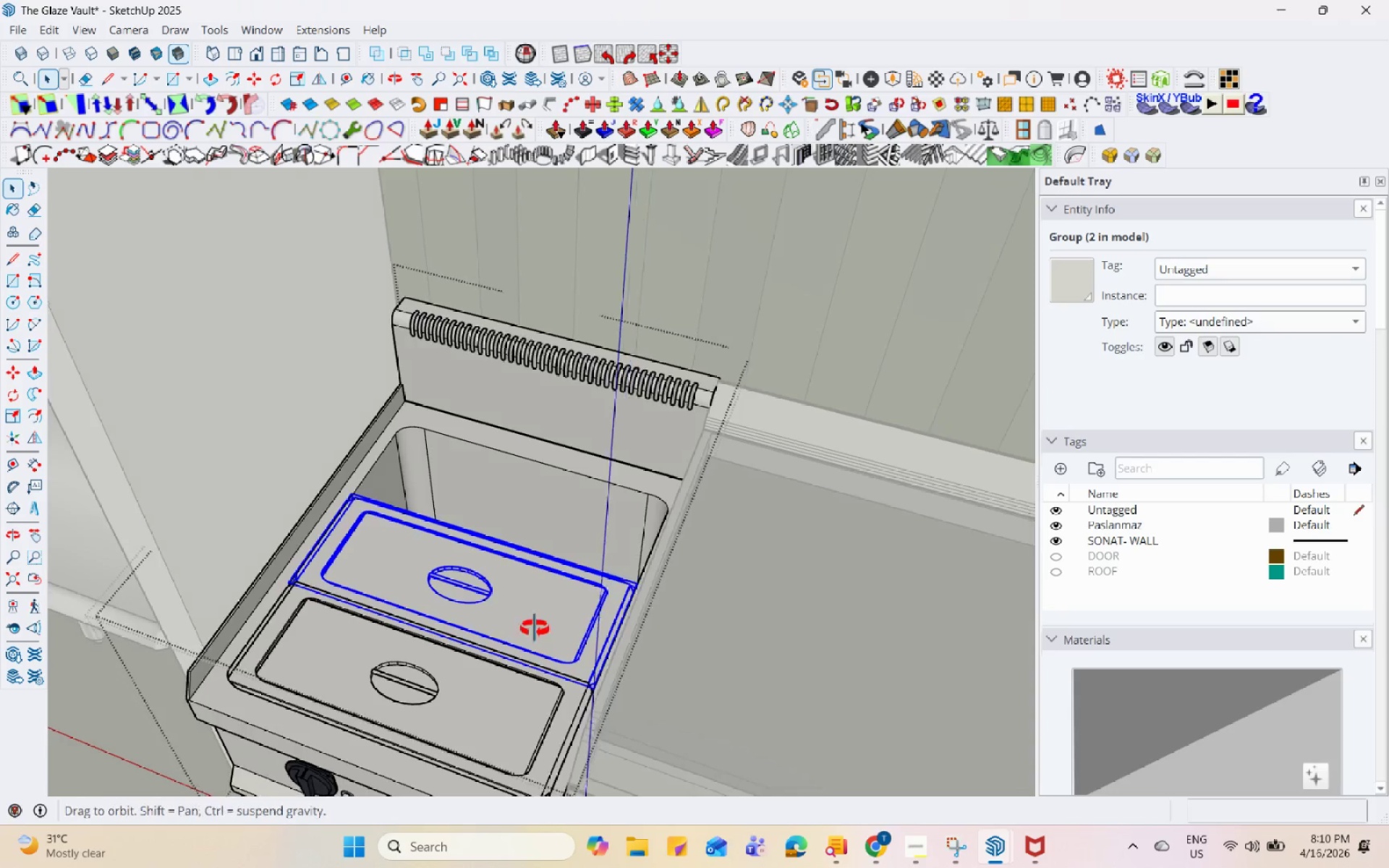 
key(S)
 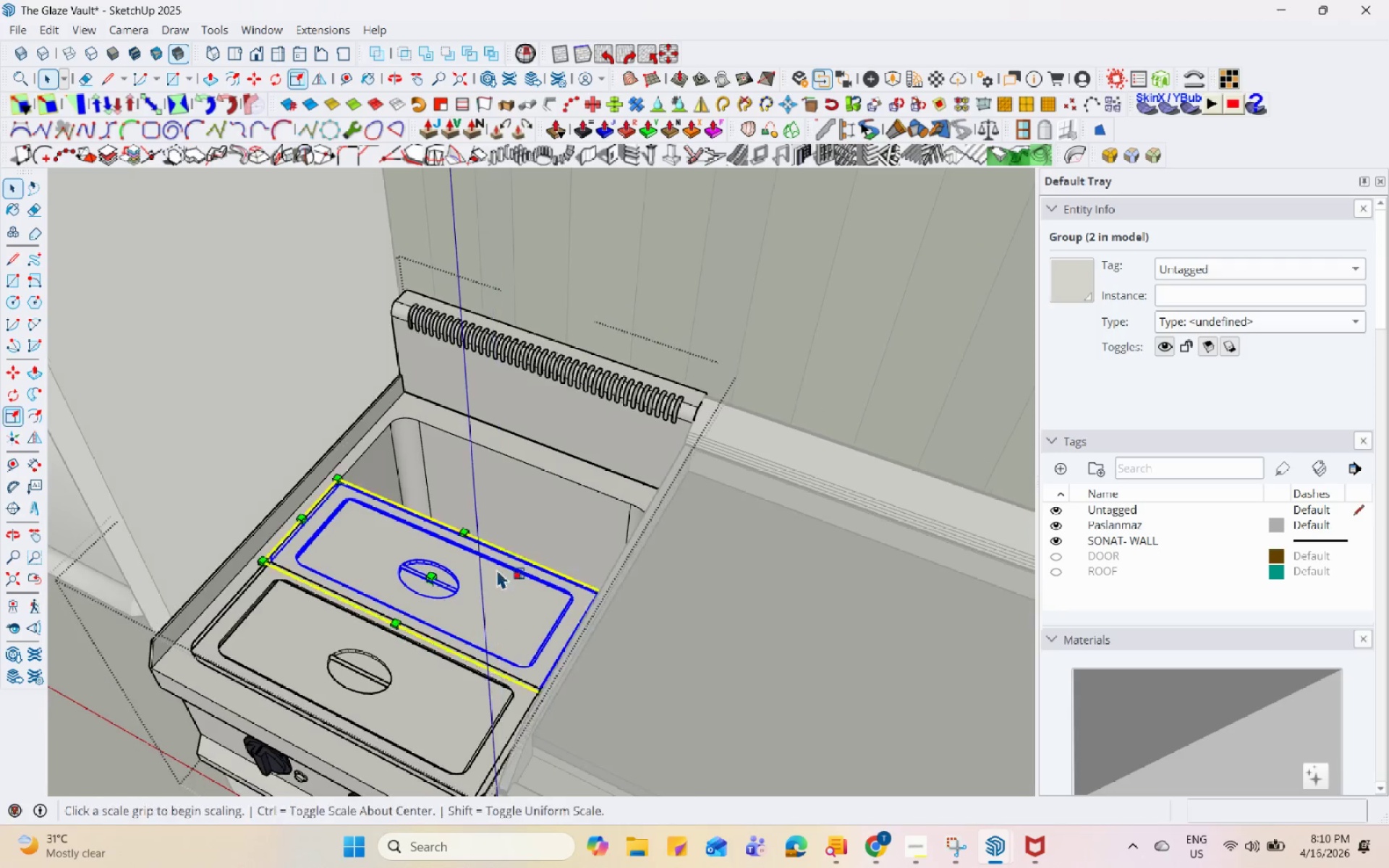 
scroll: coordinate [266, 448], scroll_direction: up, amount: 9.0
 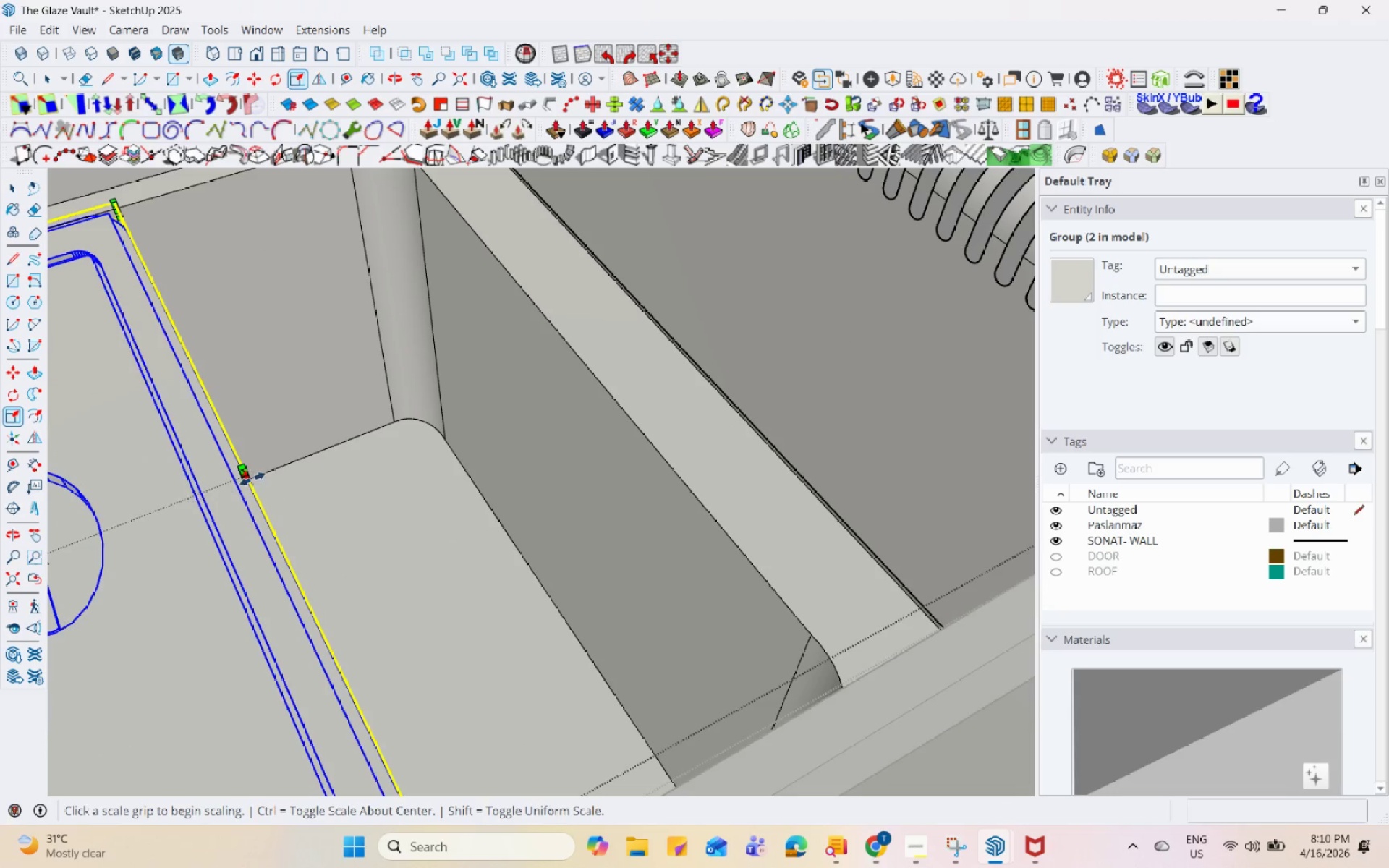 
left_click([252, 477])
 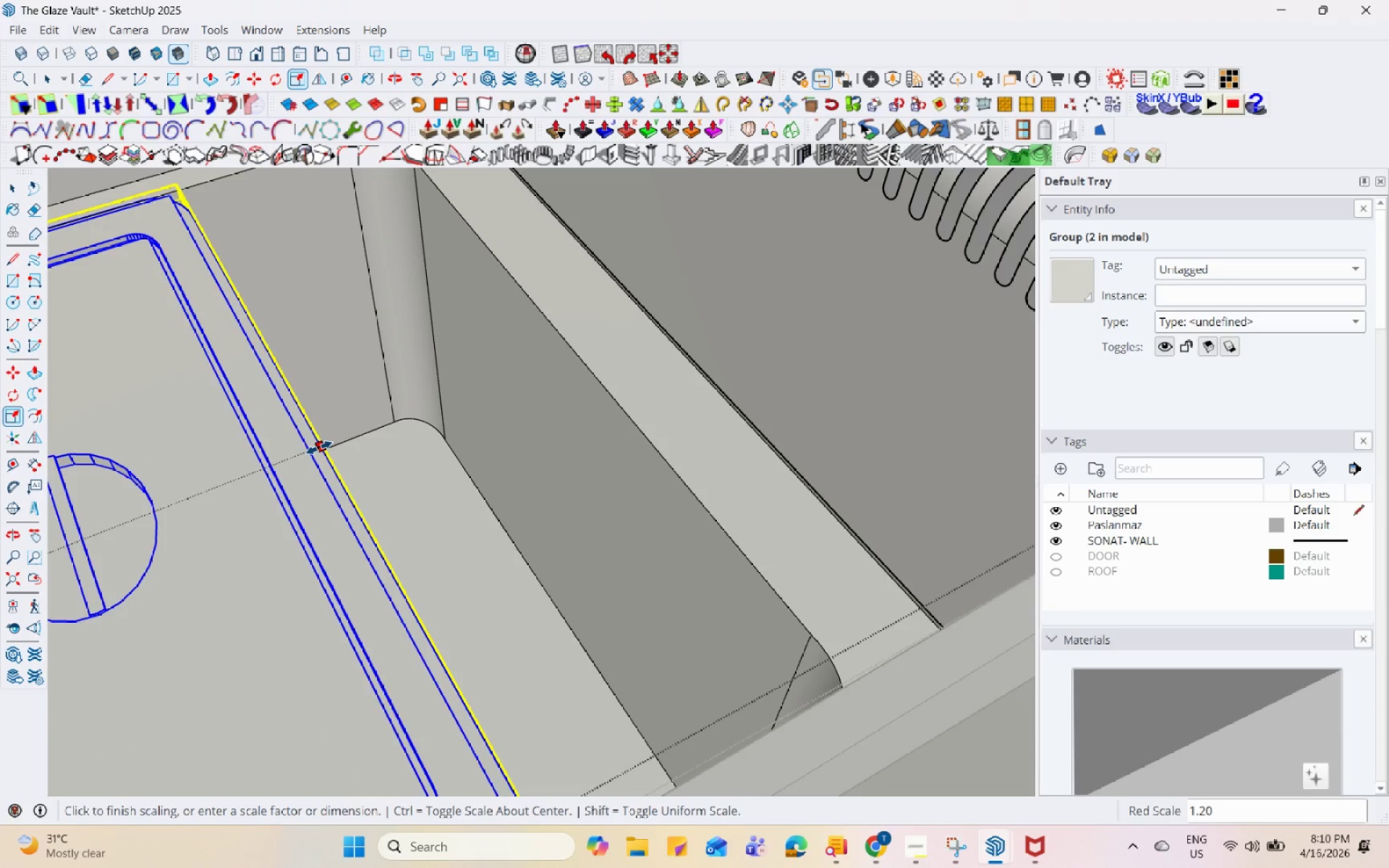 
scroll: coordinate [386, 446], scroll_direction: down, amount: 10.0
 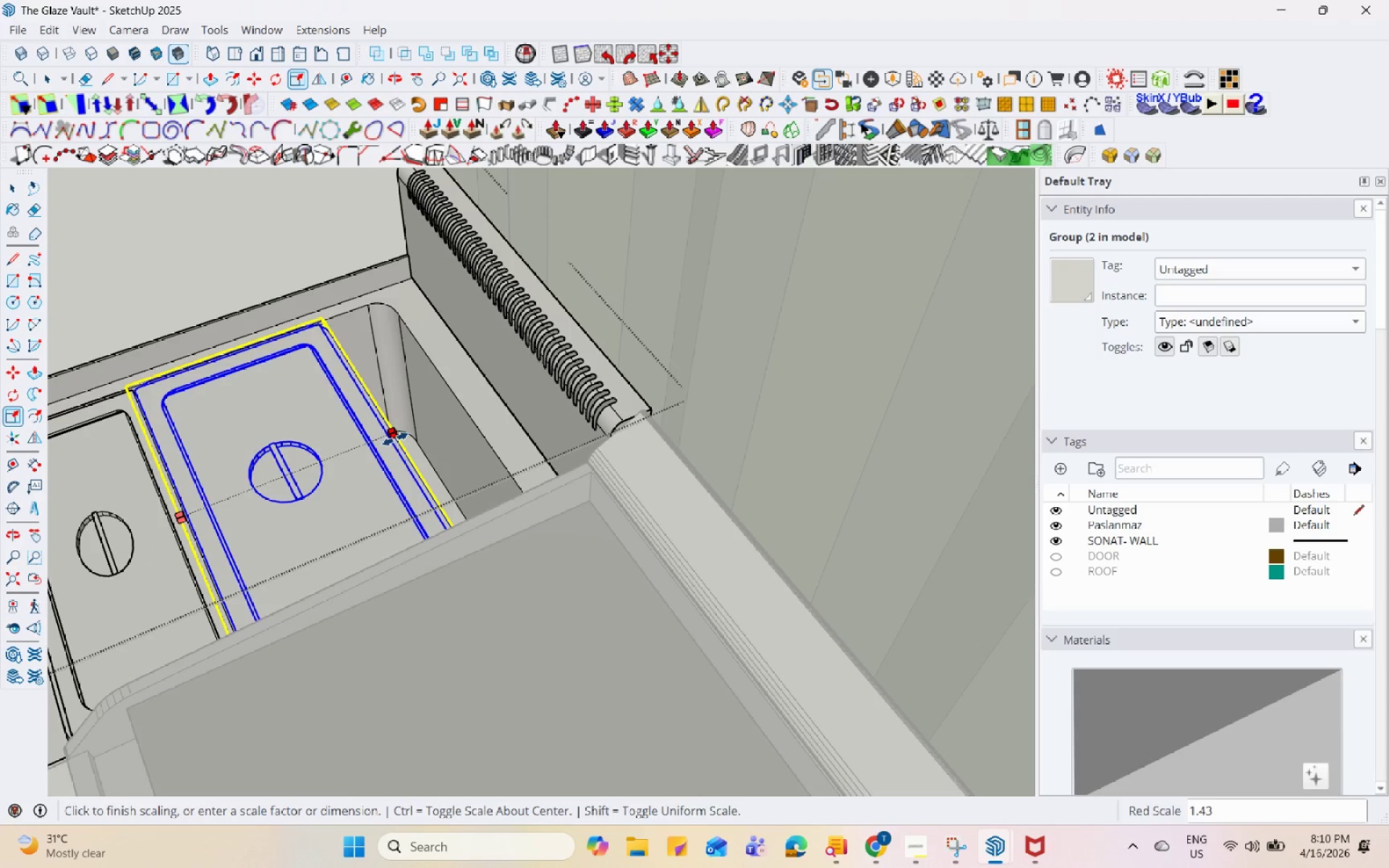 
left_click([402, 435])
 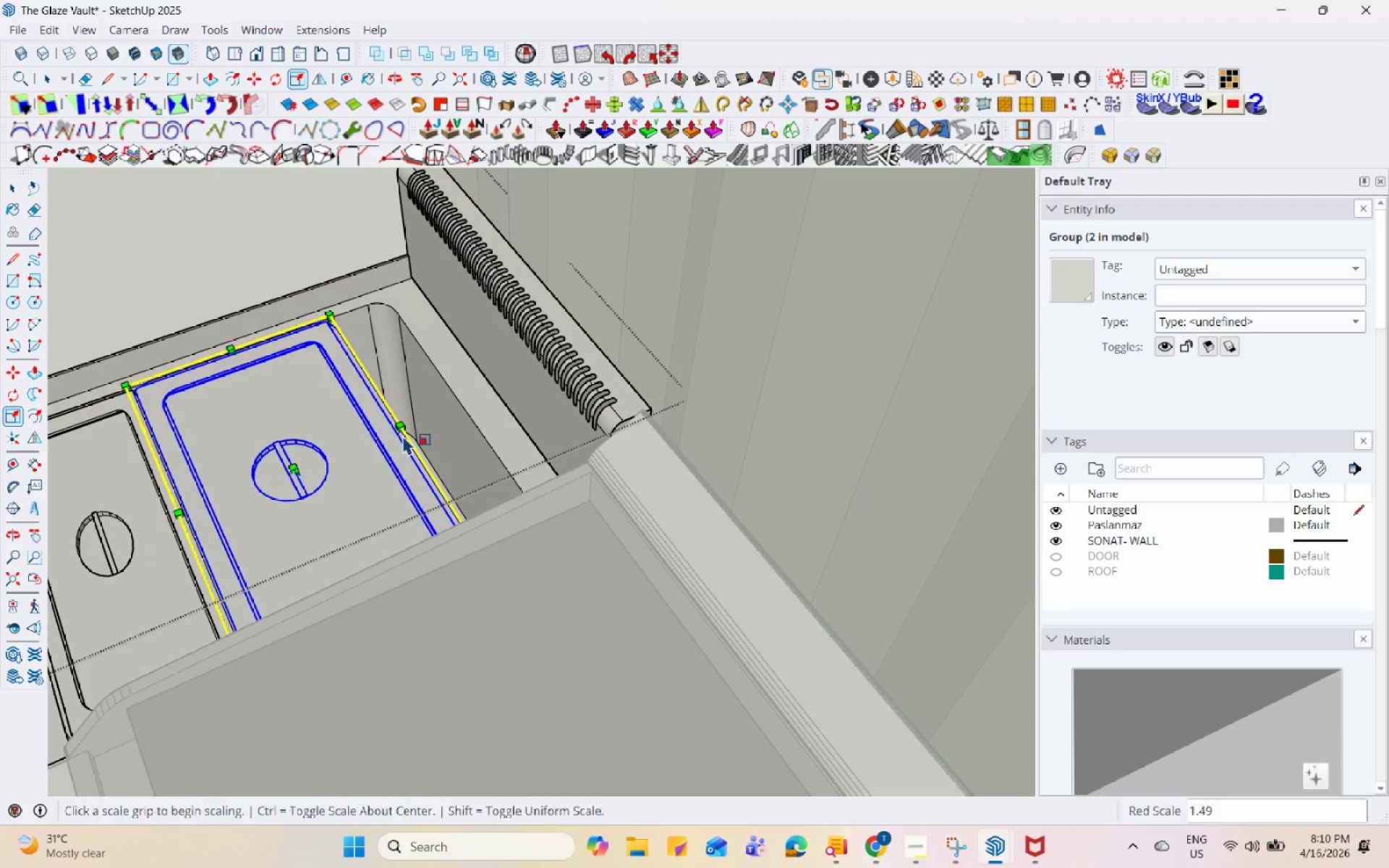 
key(Space)
 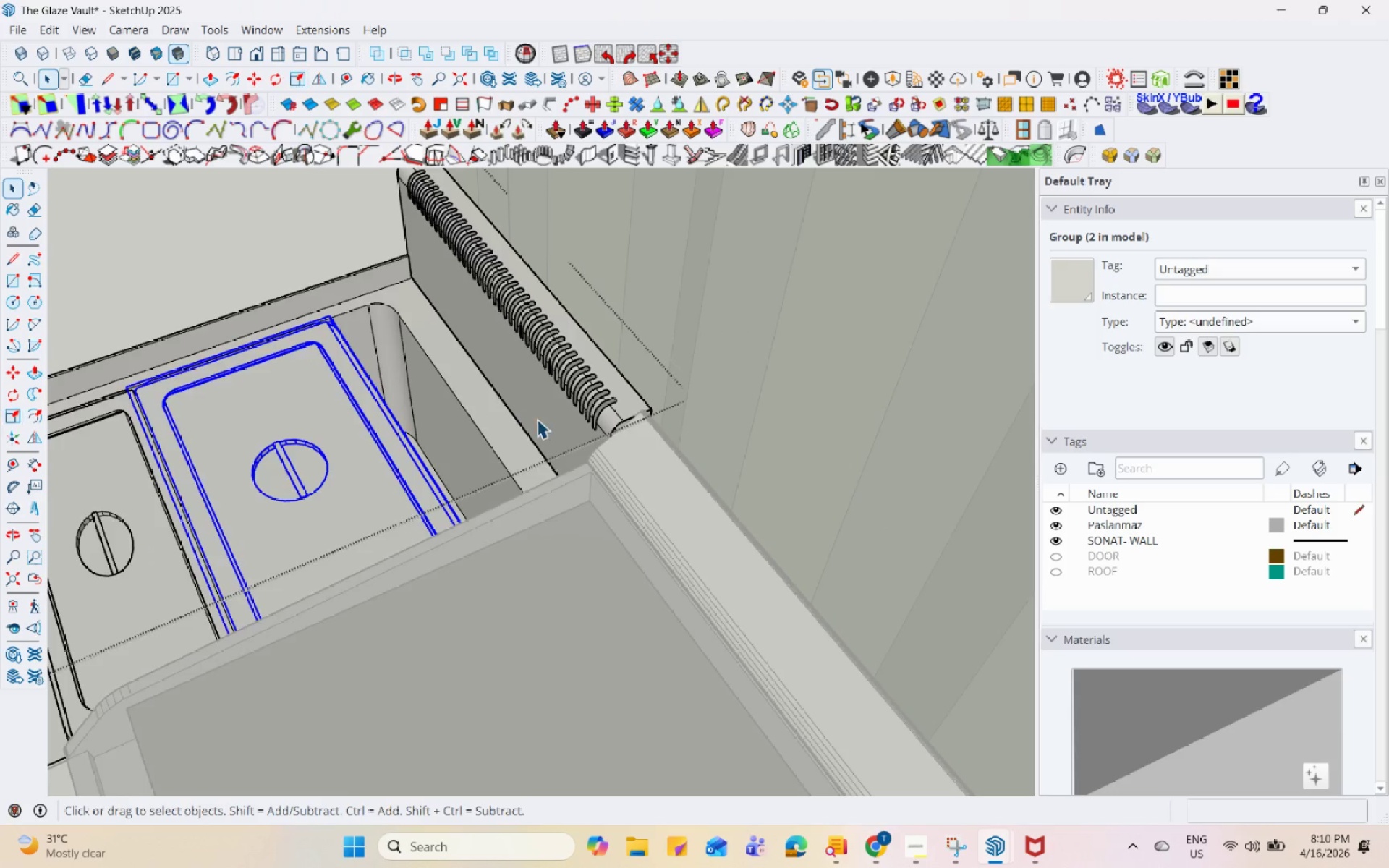 
scroll: coordinate [541, 425], scroll_direction: down, amount: 4.0
 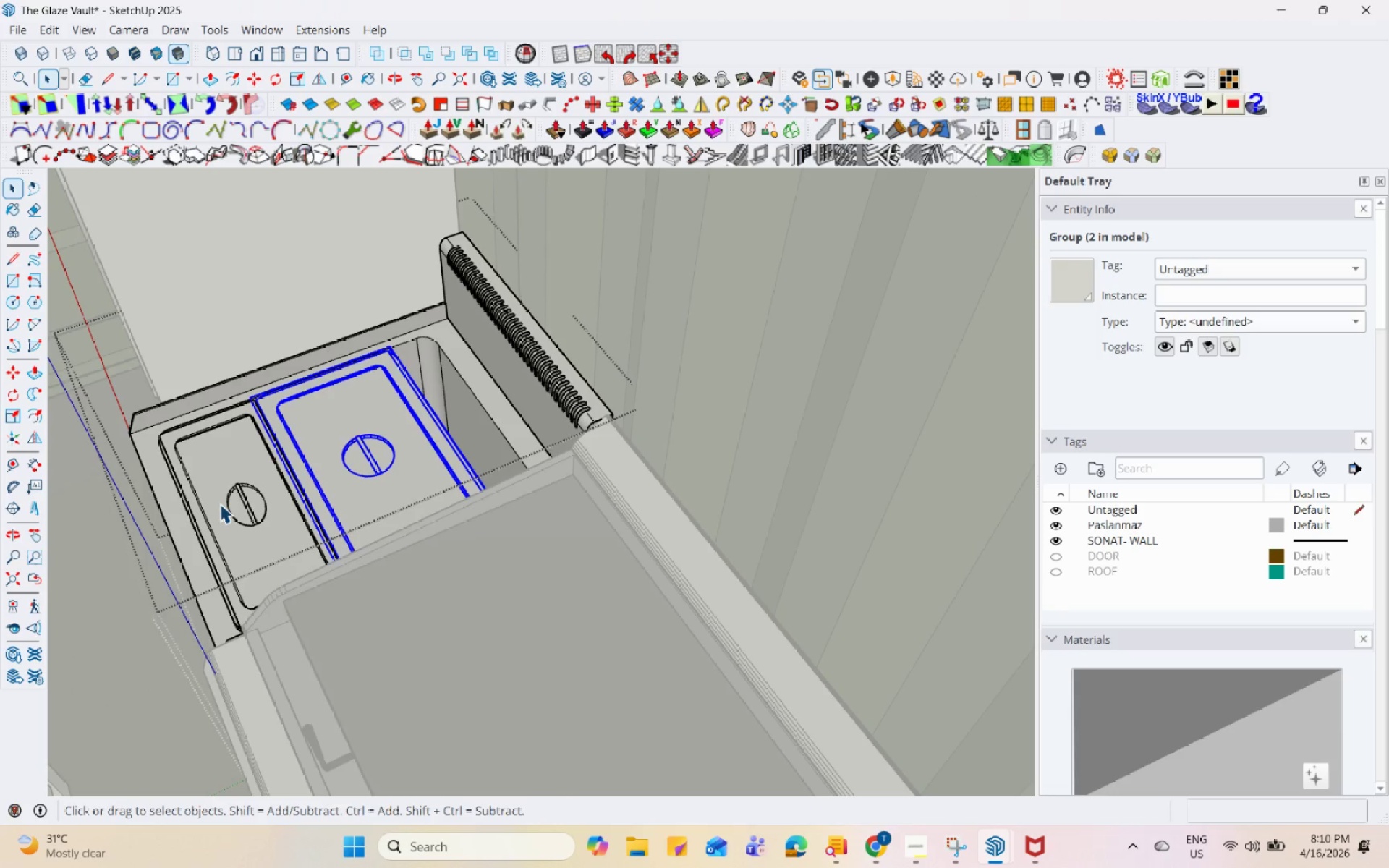 
left_click([249, 492])
 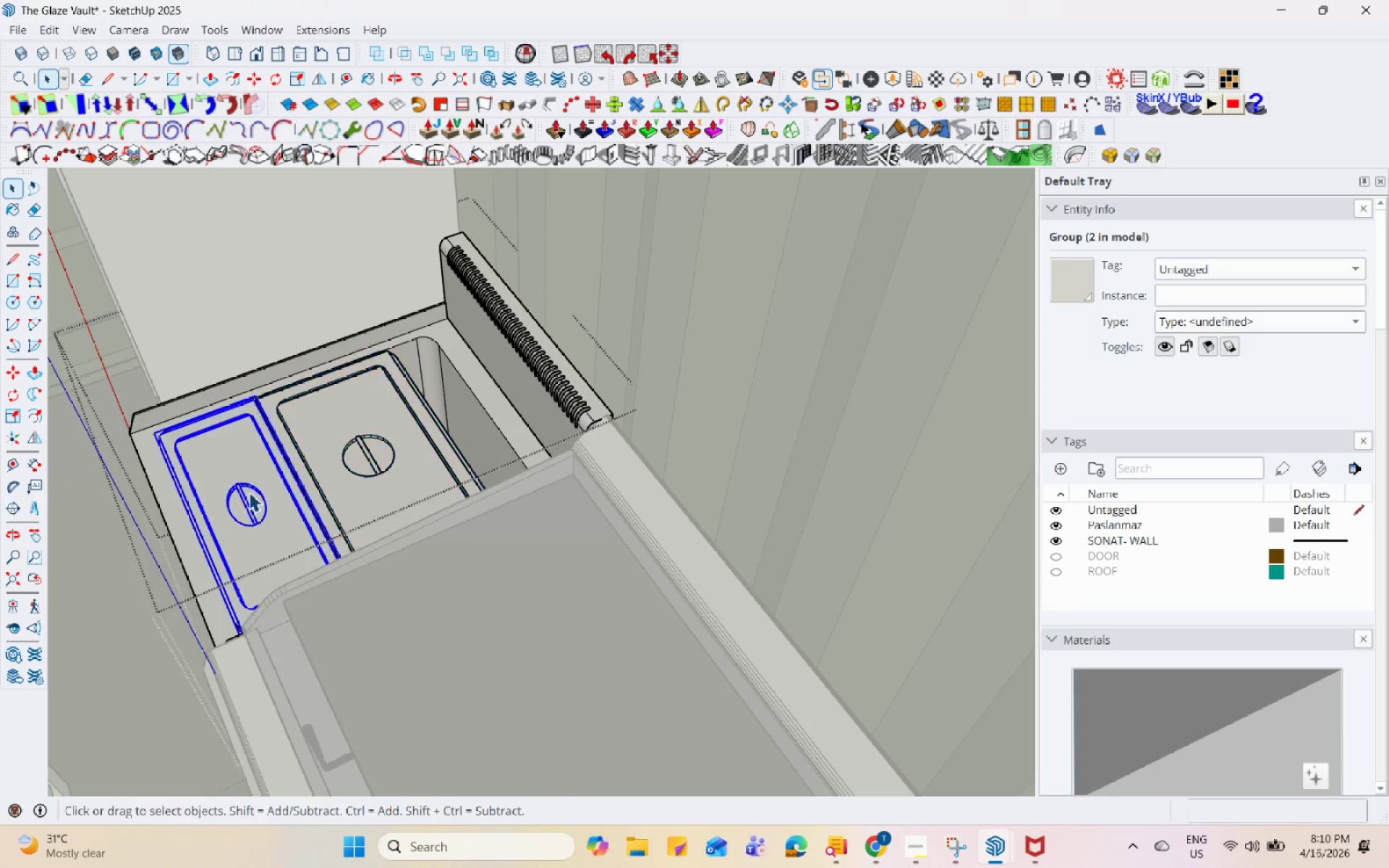 
right_click([249, 492])
 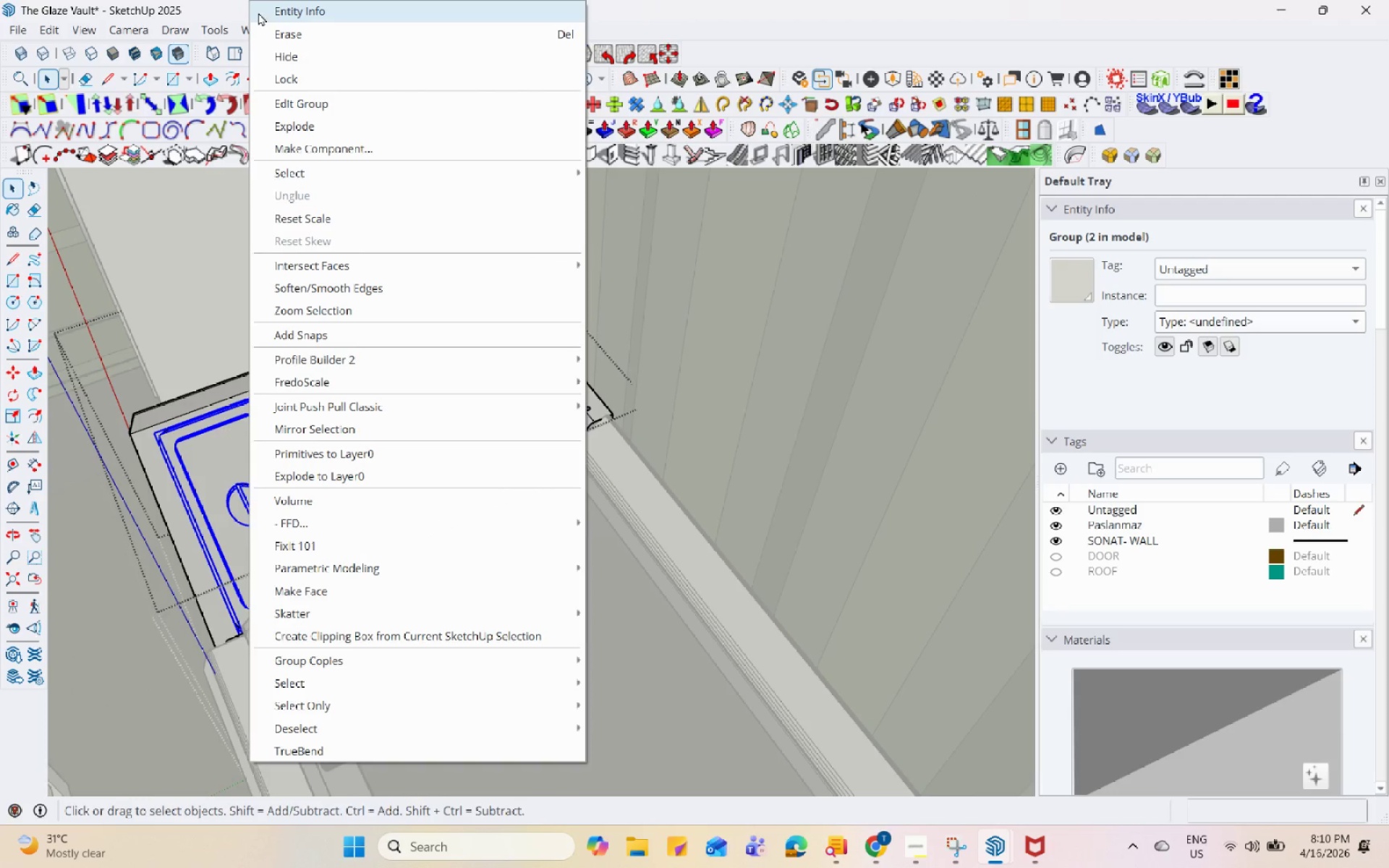 
left_click([279, 35])
 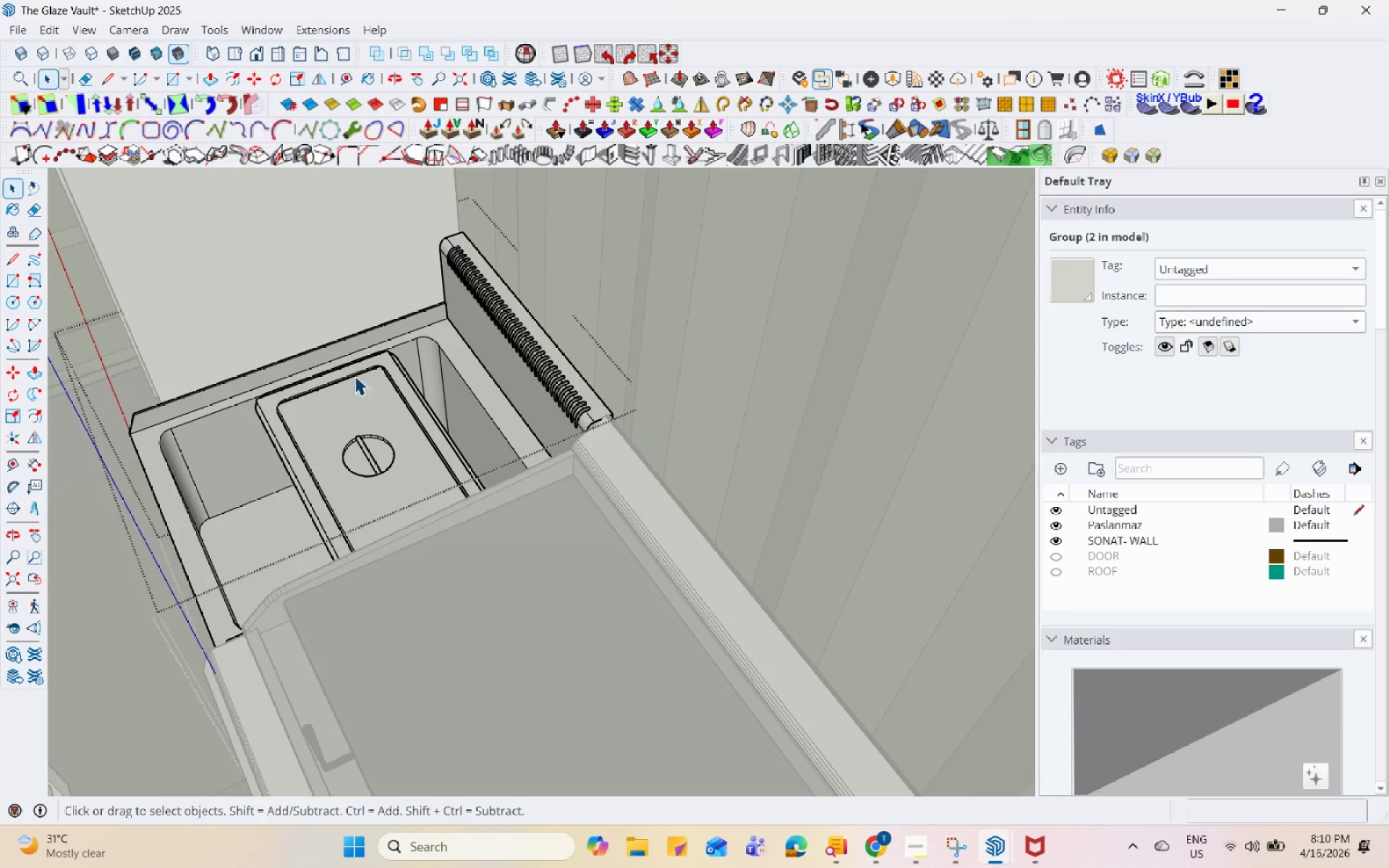 
left_click([356, 412])
 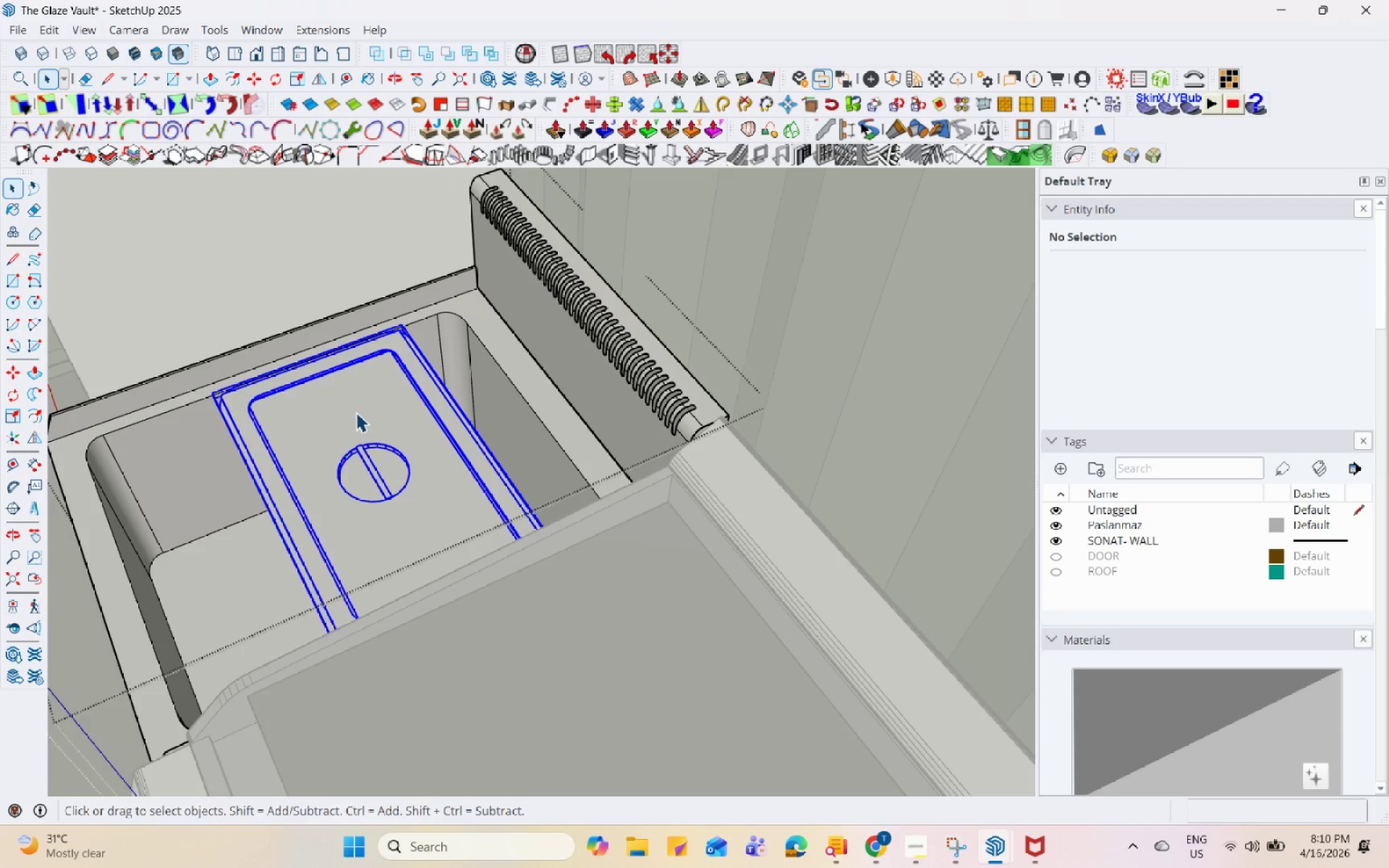 
scroll: coordinate [354, 413], scroll_direction: up, amount: 3.0
 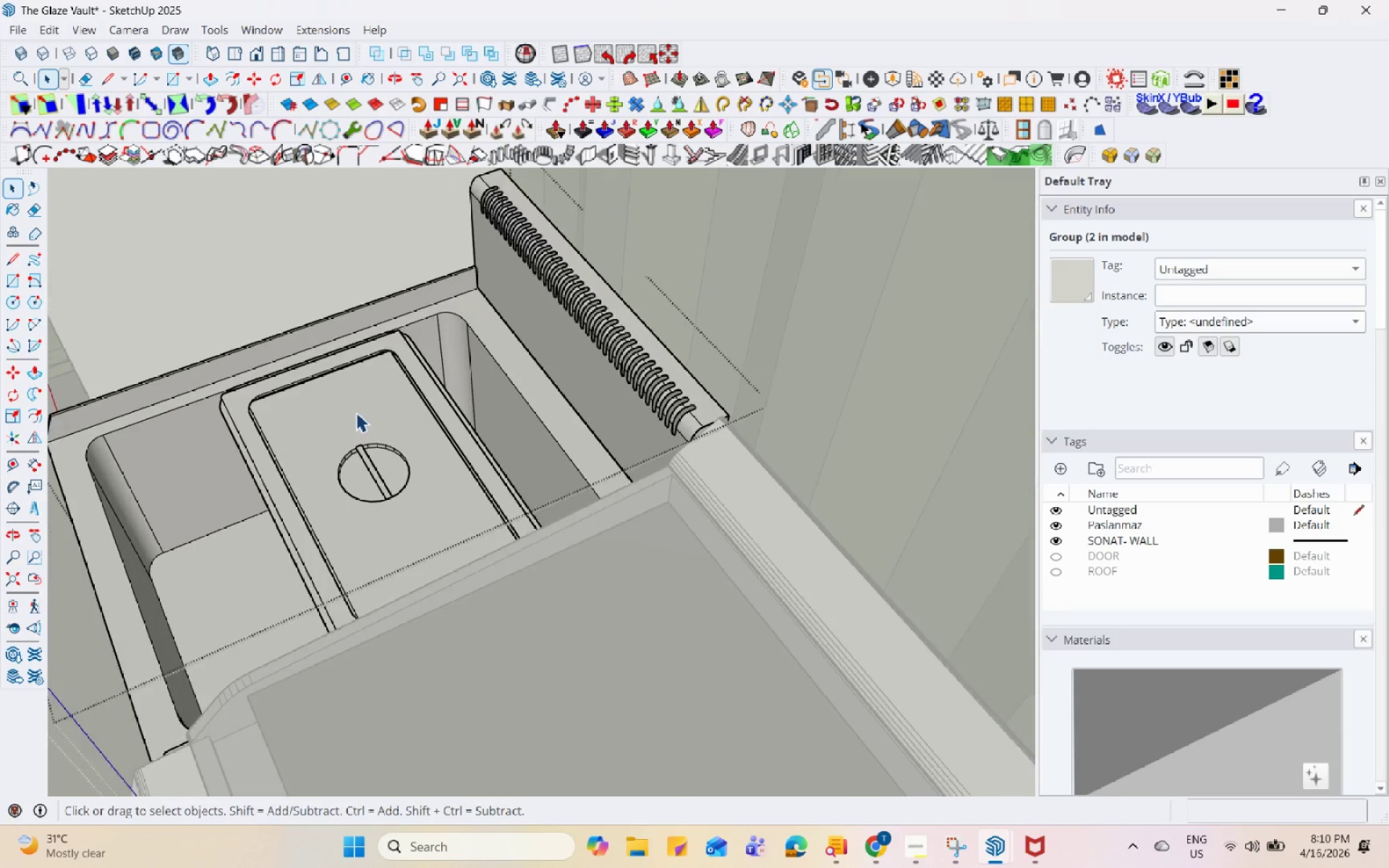 
key(M)
 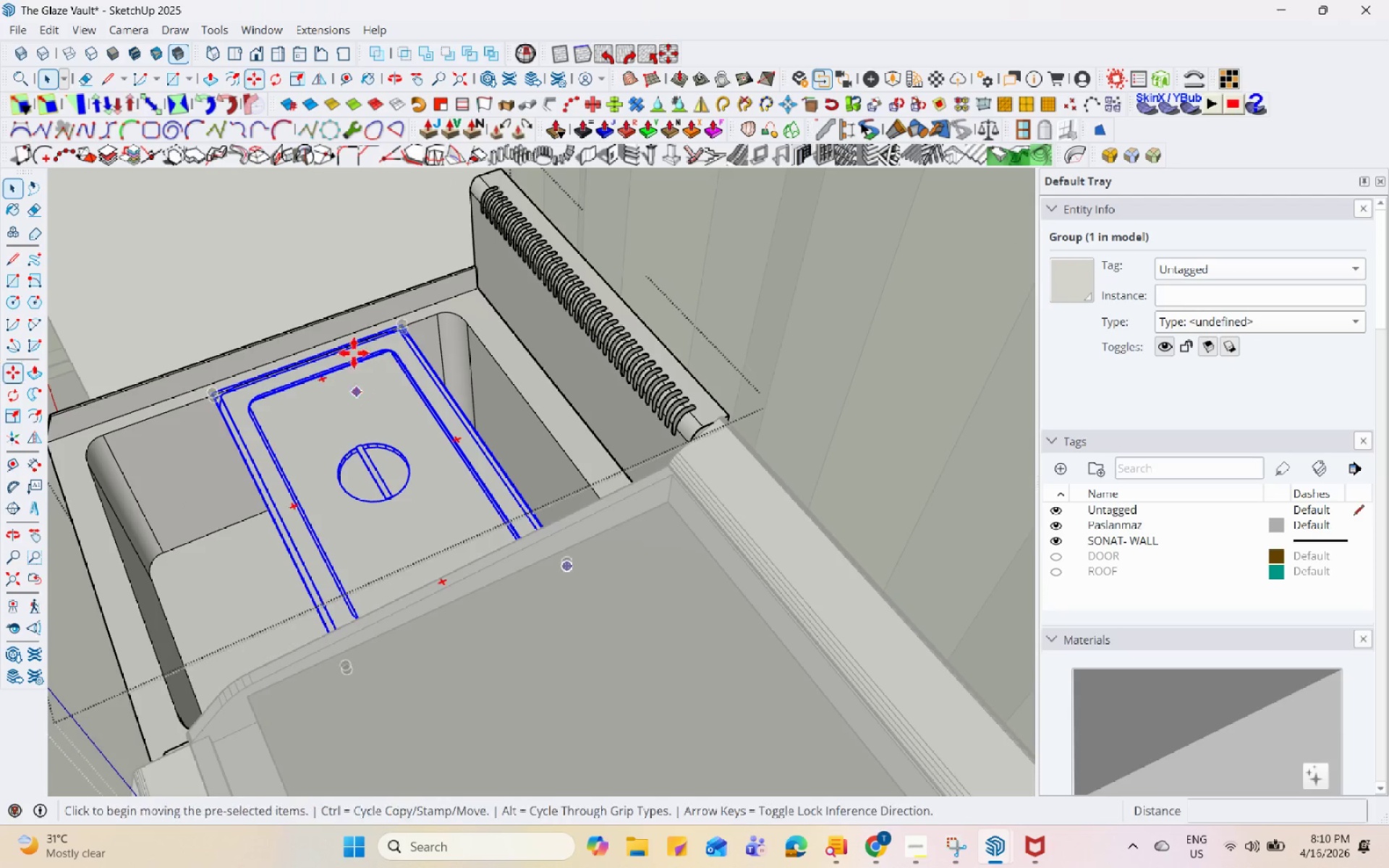 
scroll: coordinate [354, 351], scroll_direction: up, amount: 2.0
 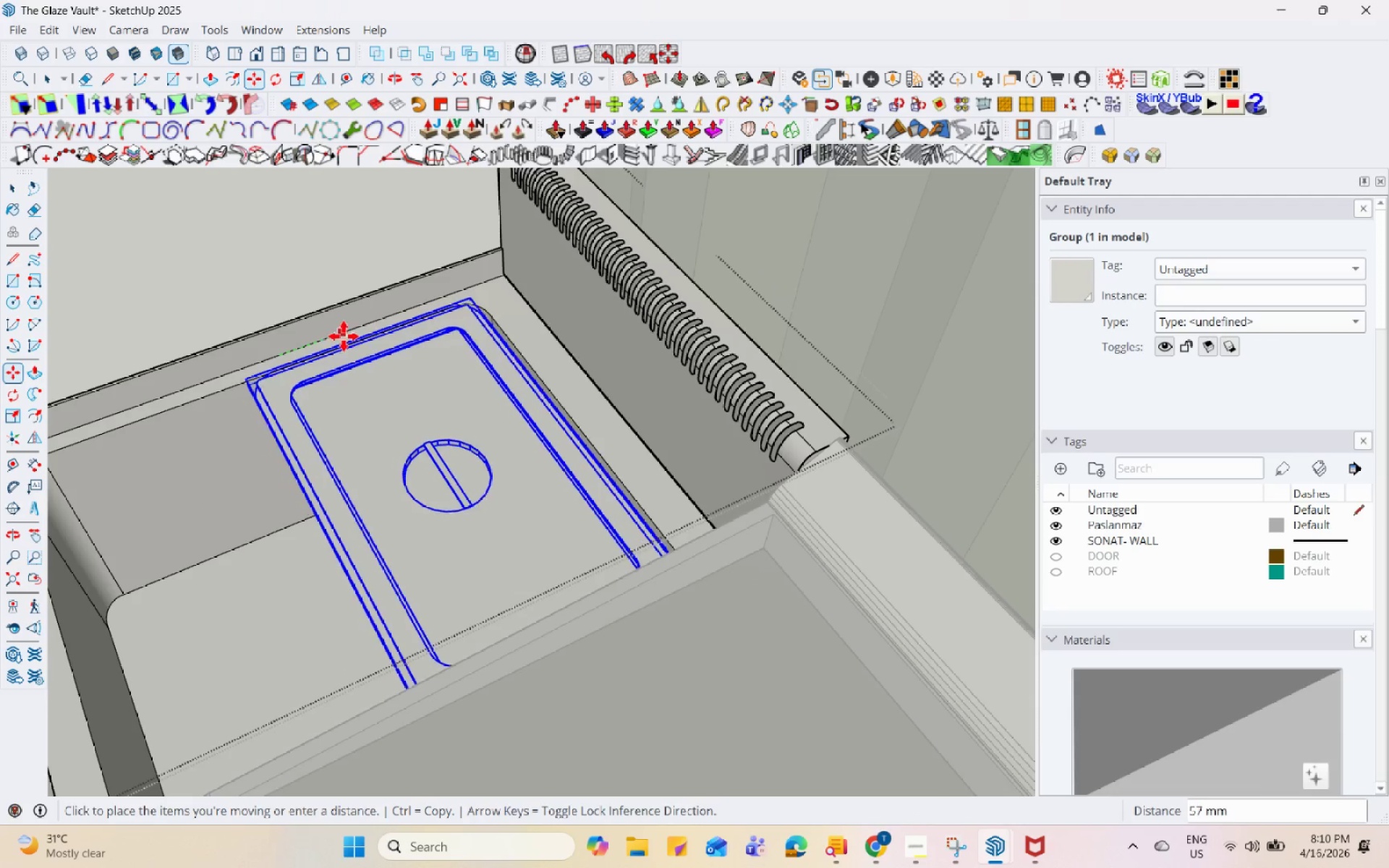 
left_click([356, 333])
 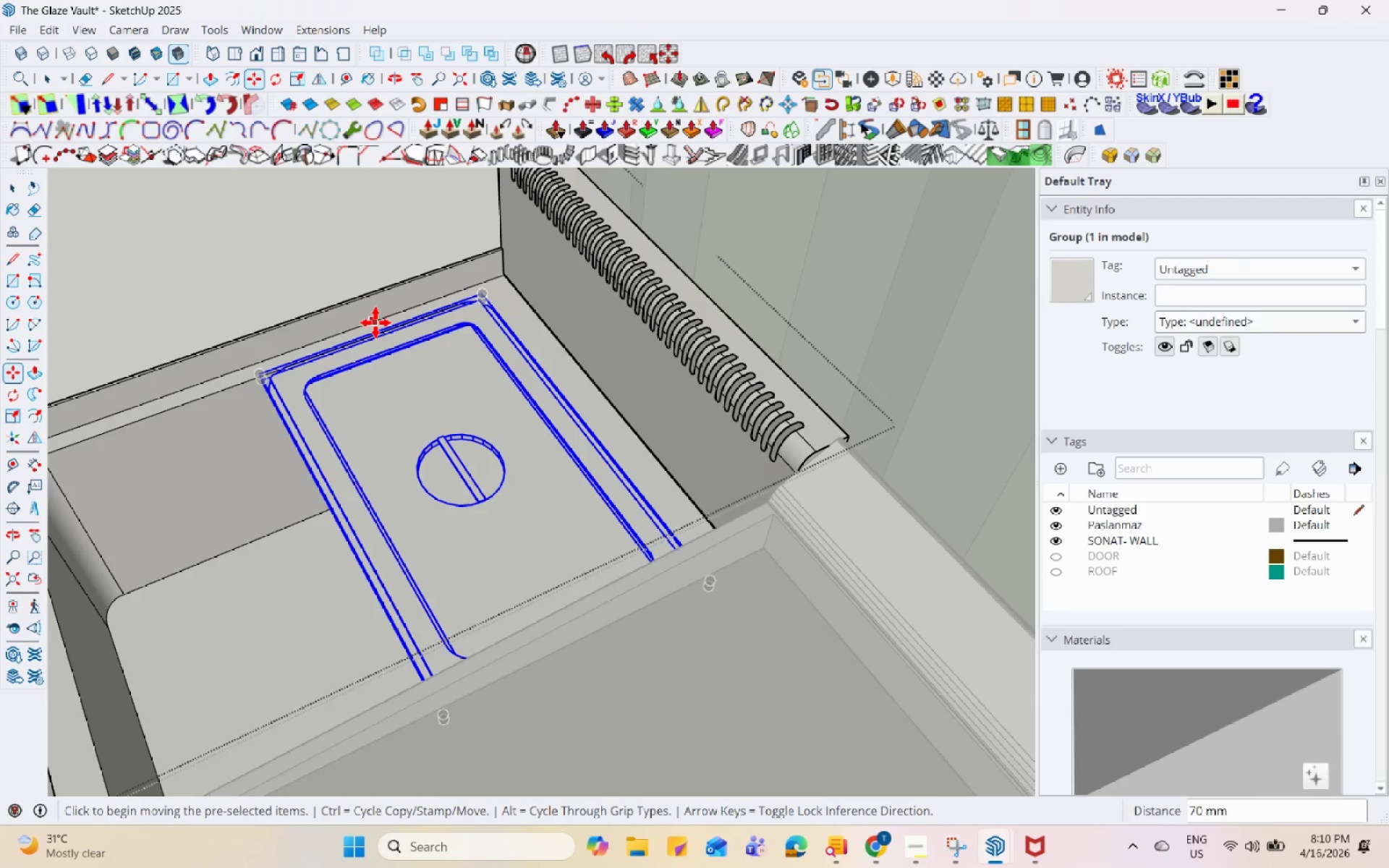 
key(Control+ControlLeft)
 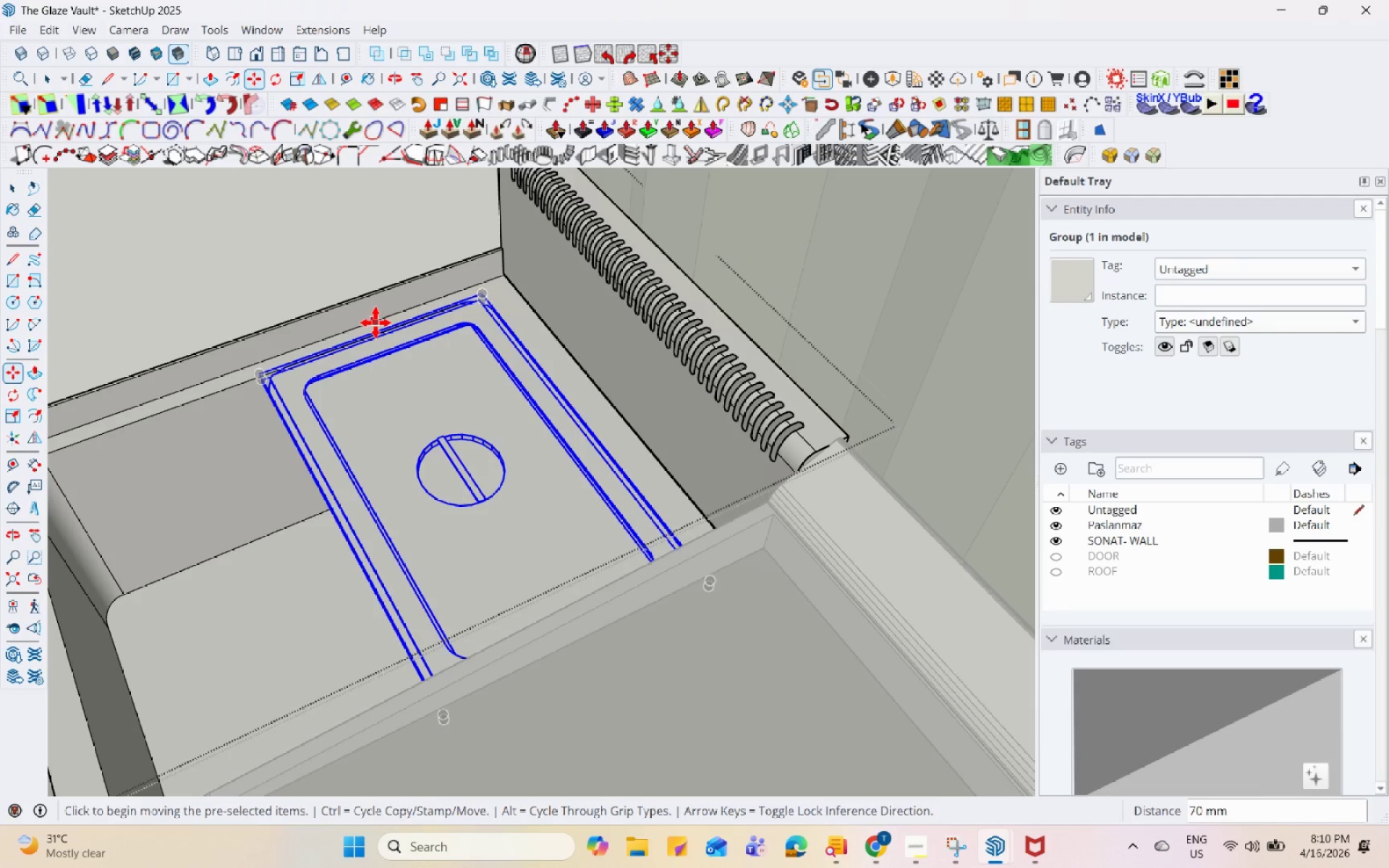 
double_click([375, 323])
 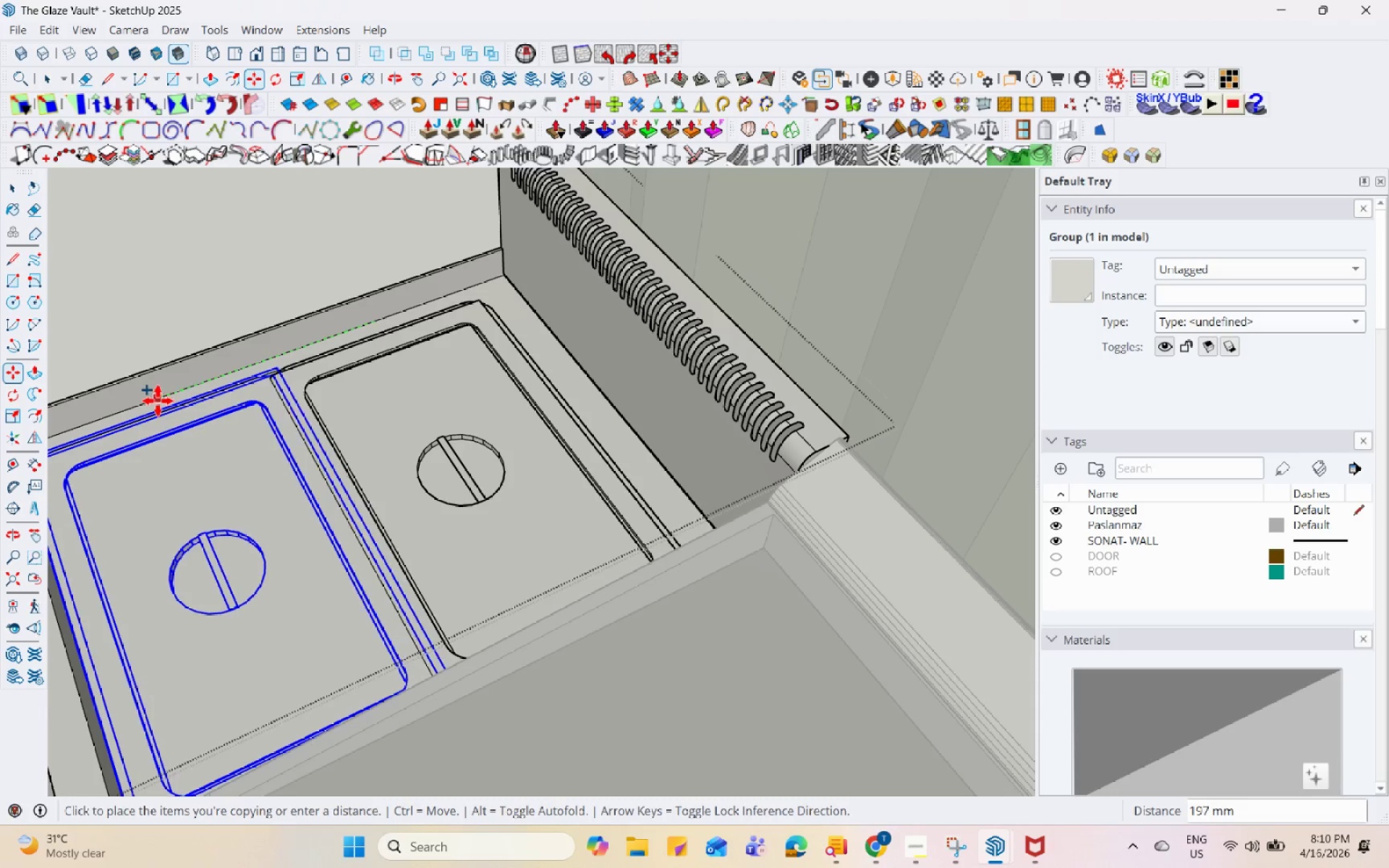 
left_click([153, 401])
 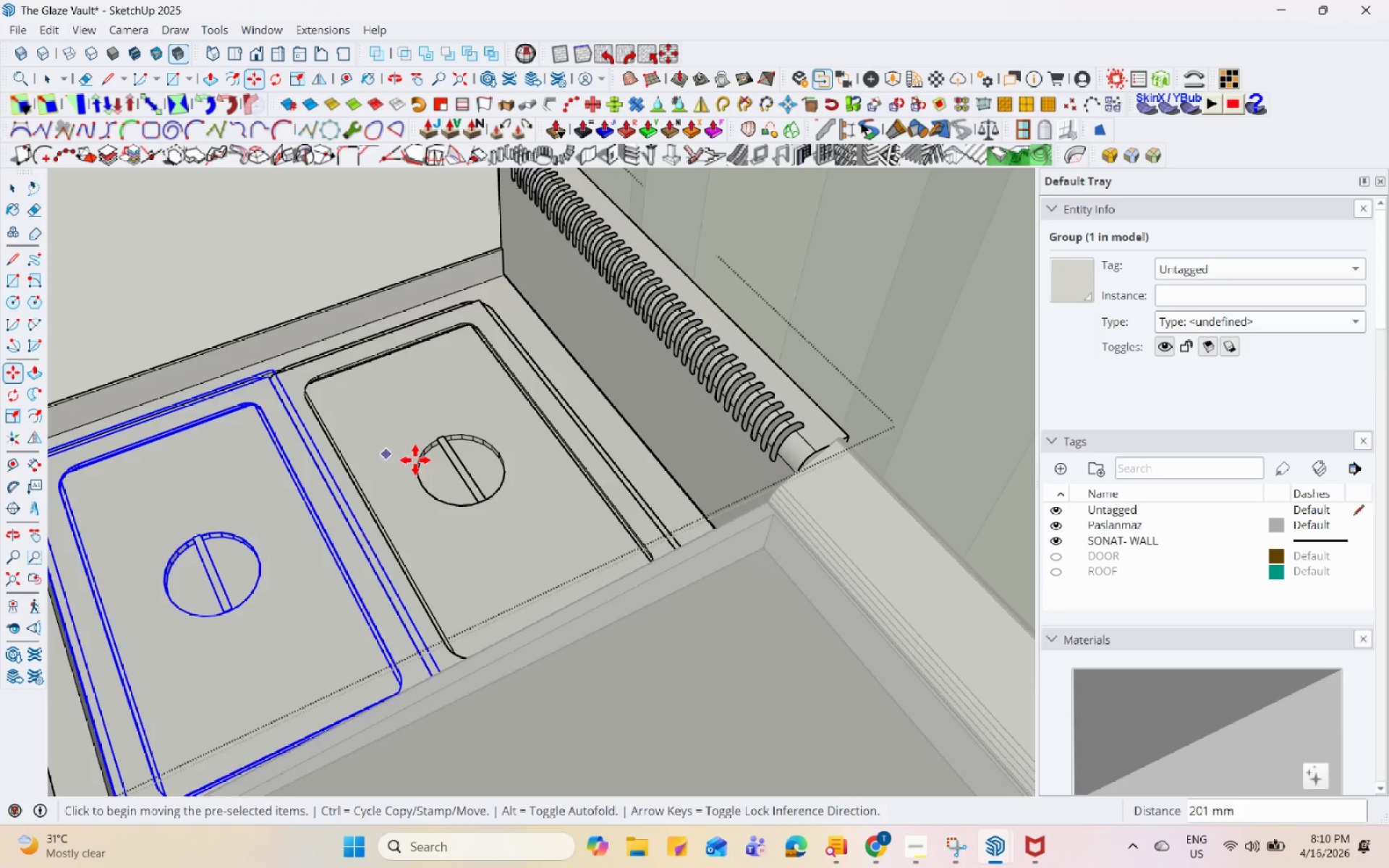 
scroll: coordinate [483, 504], scroll_direction: down, amount: 3.0
 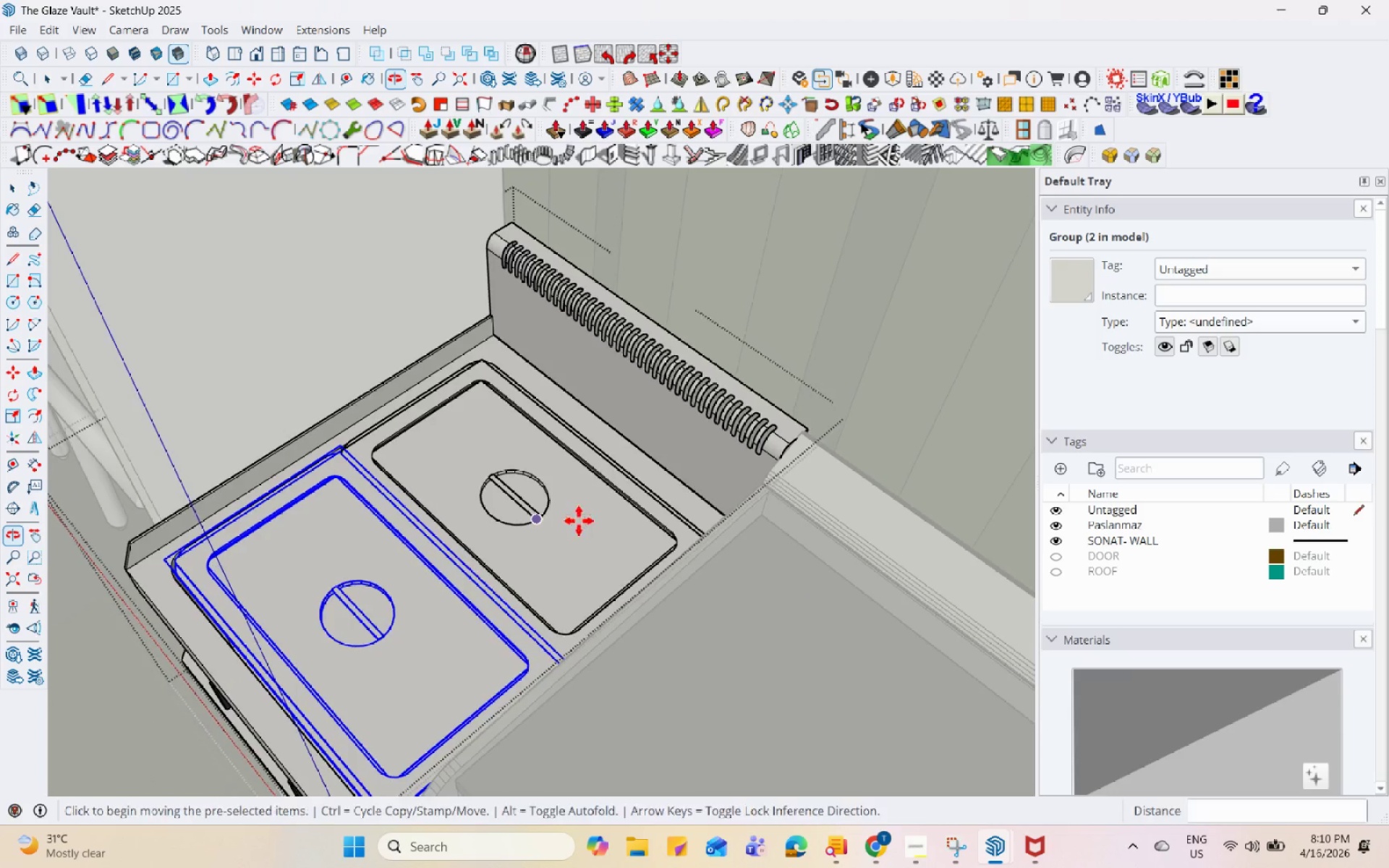 
key(Space)
 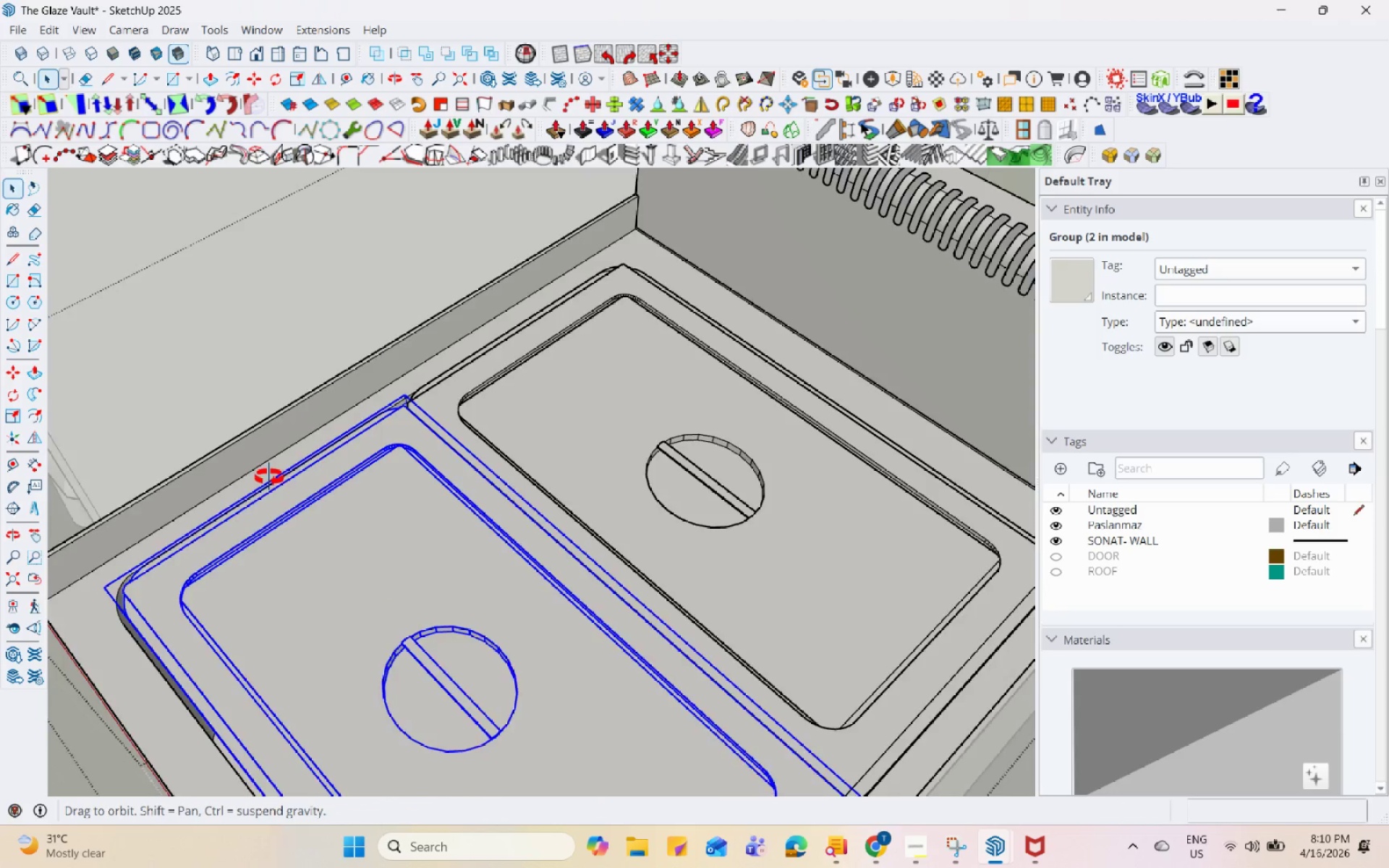 
scroll: coordinate [131, 651], scroll_direction: up, amount: 17.0
 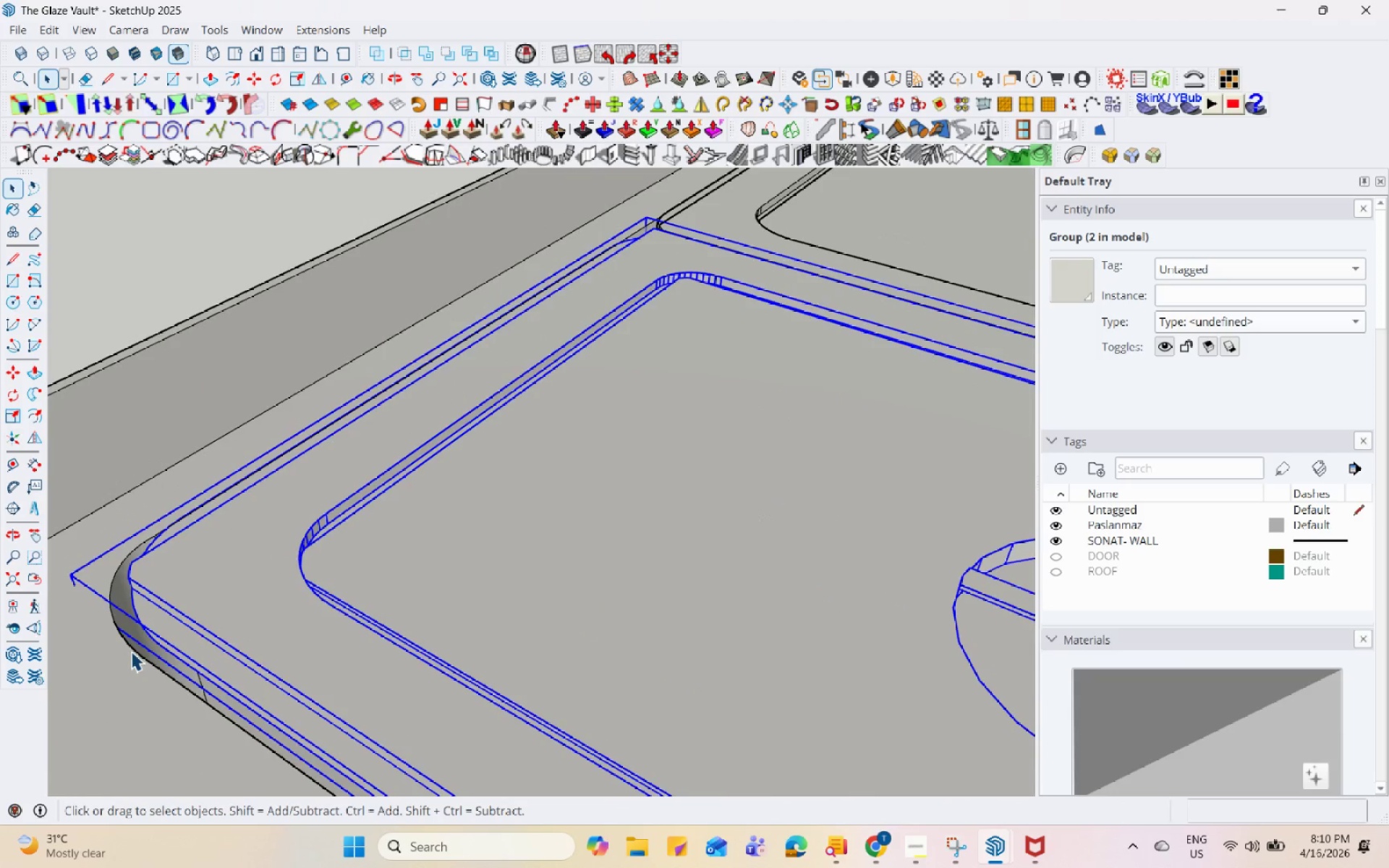 
key(M)
 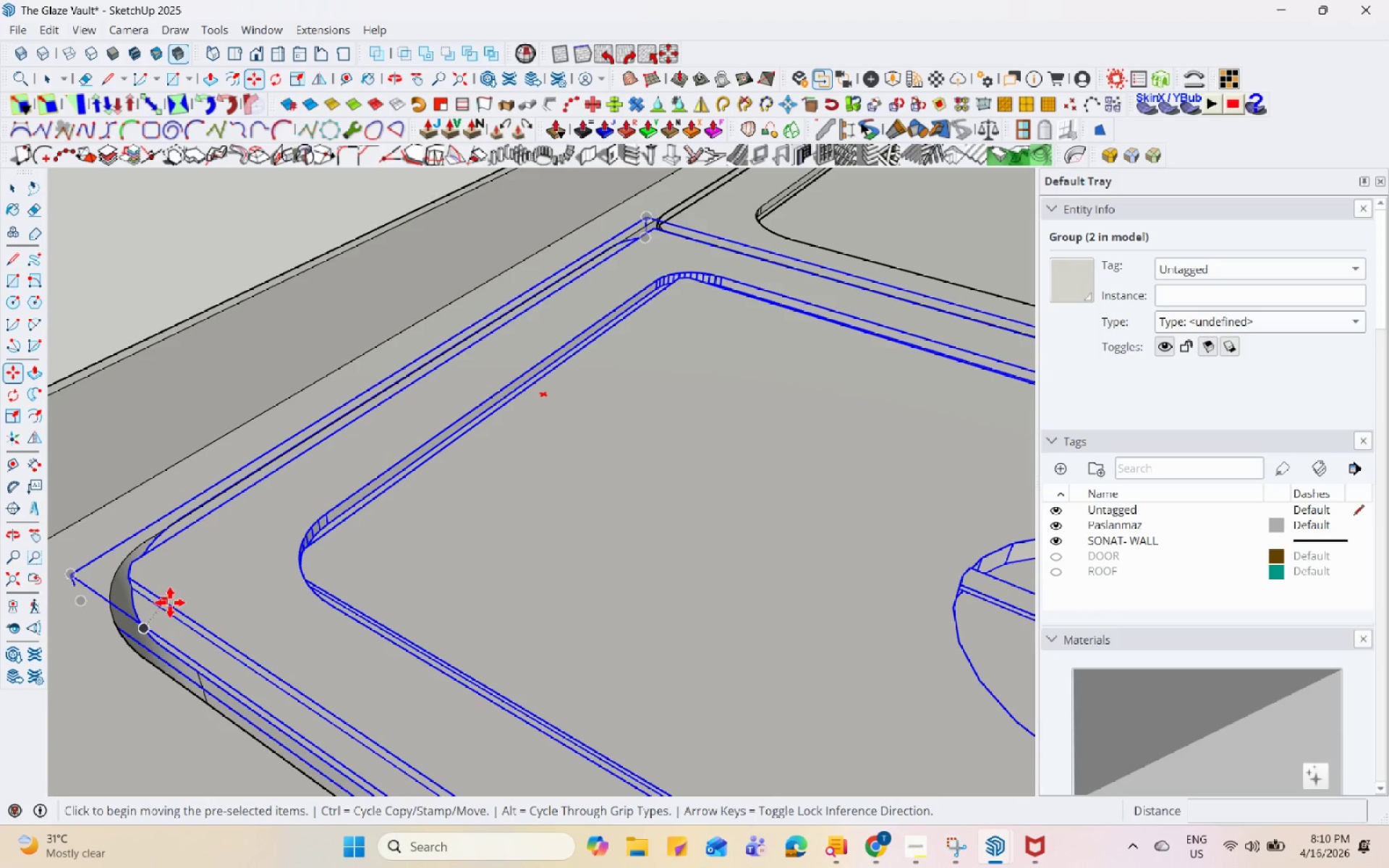 
left_click([155, 621])
 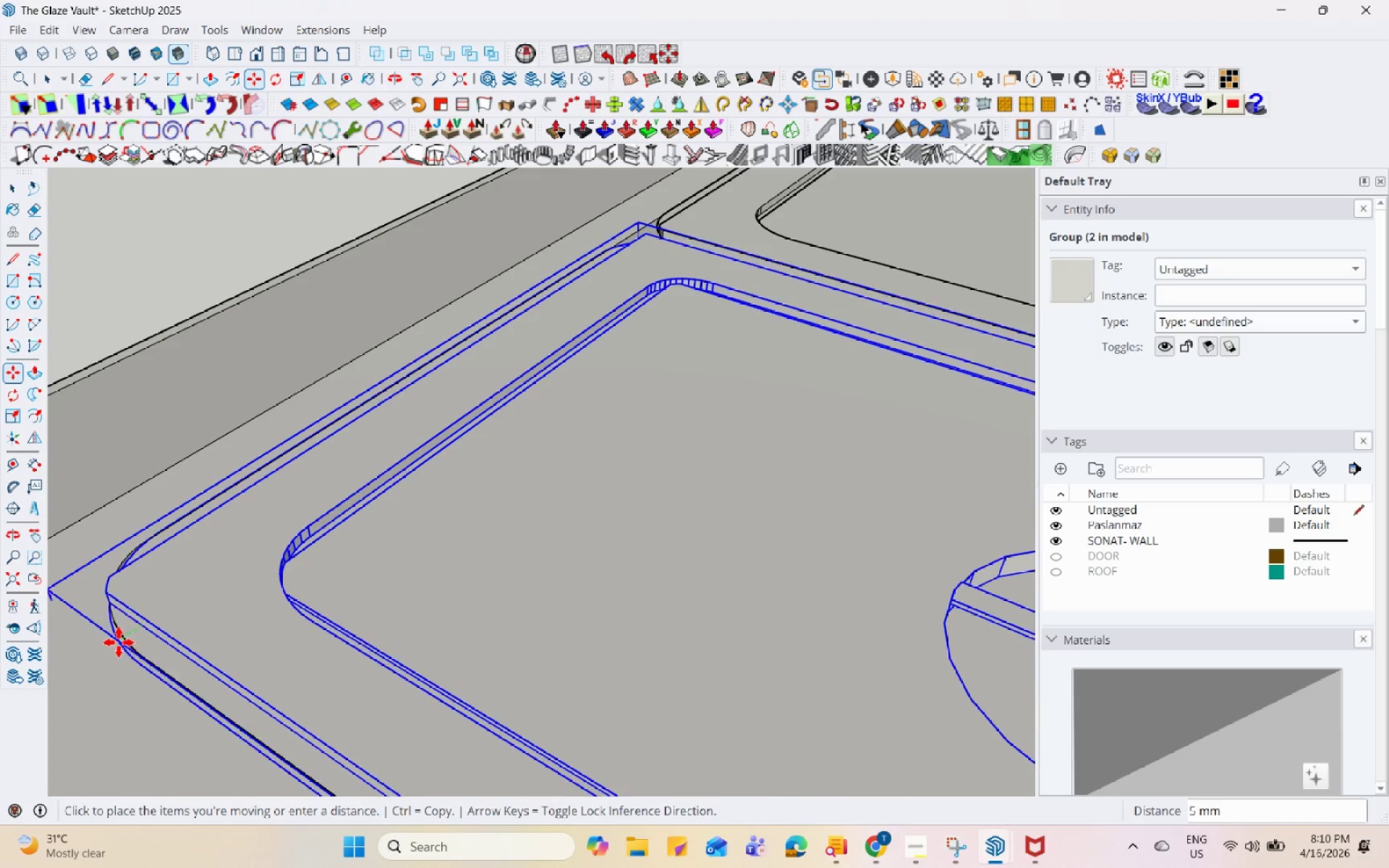 
left_click([117, 642])
 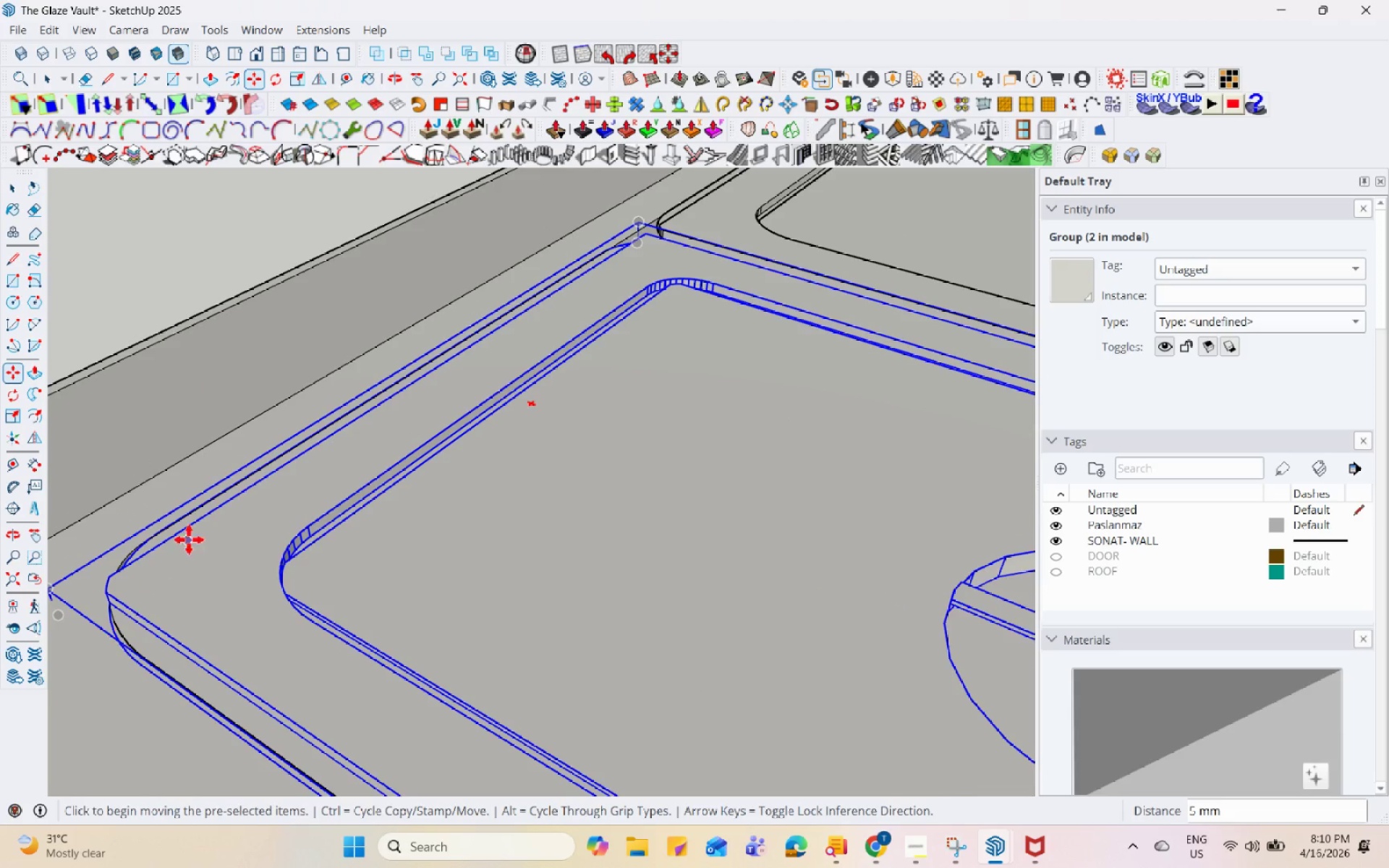 
key(Space)
 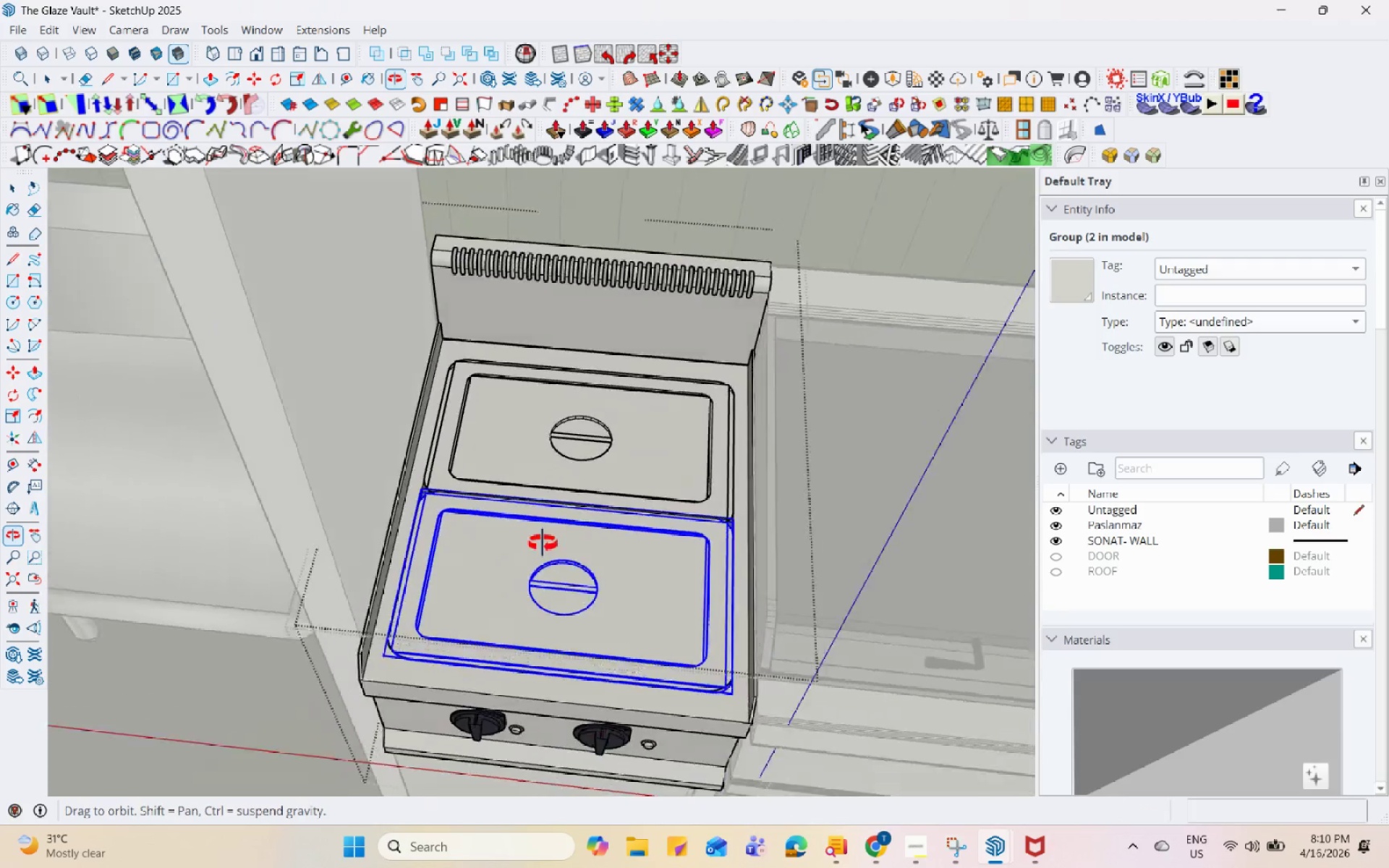 
scroll: coordinate [348, 535], scroll_direction: down, amount: 19.0
 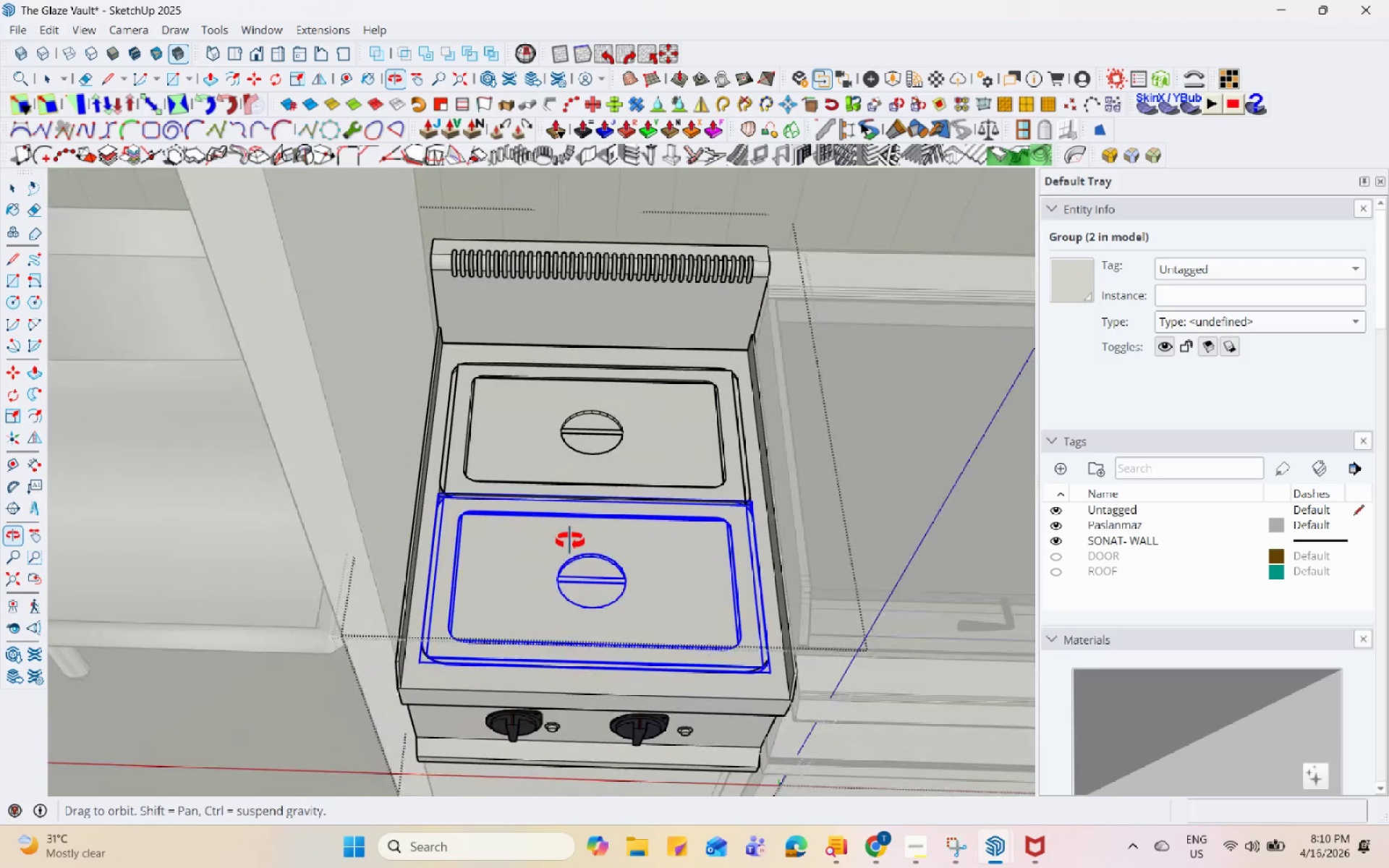 
key(Escape)
 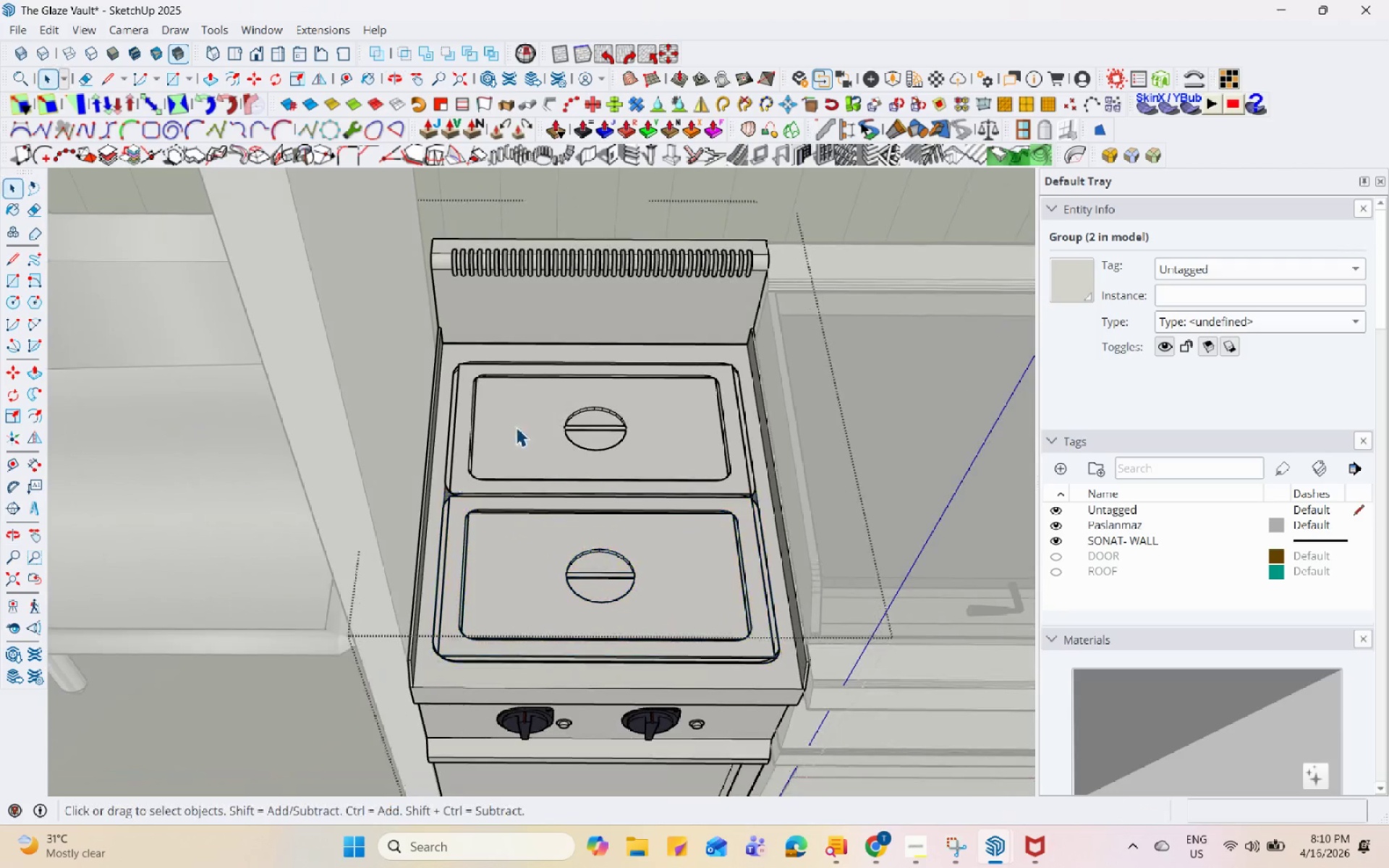 
key(Escape)
 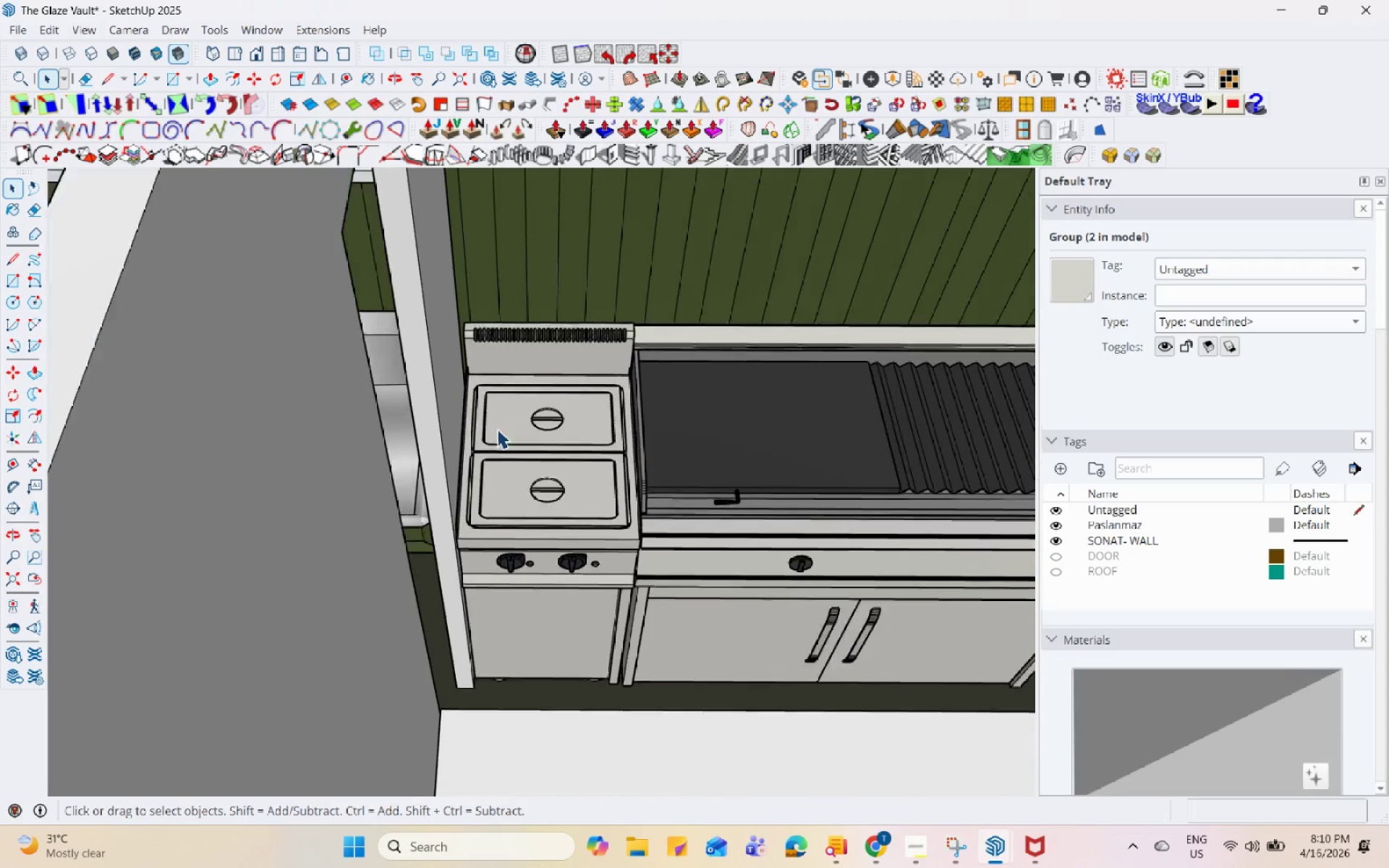 
key(Escape)
 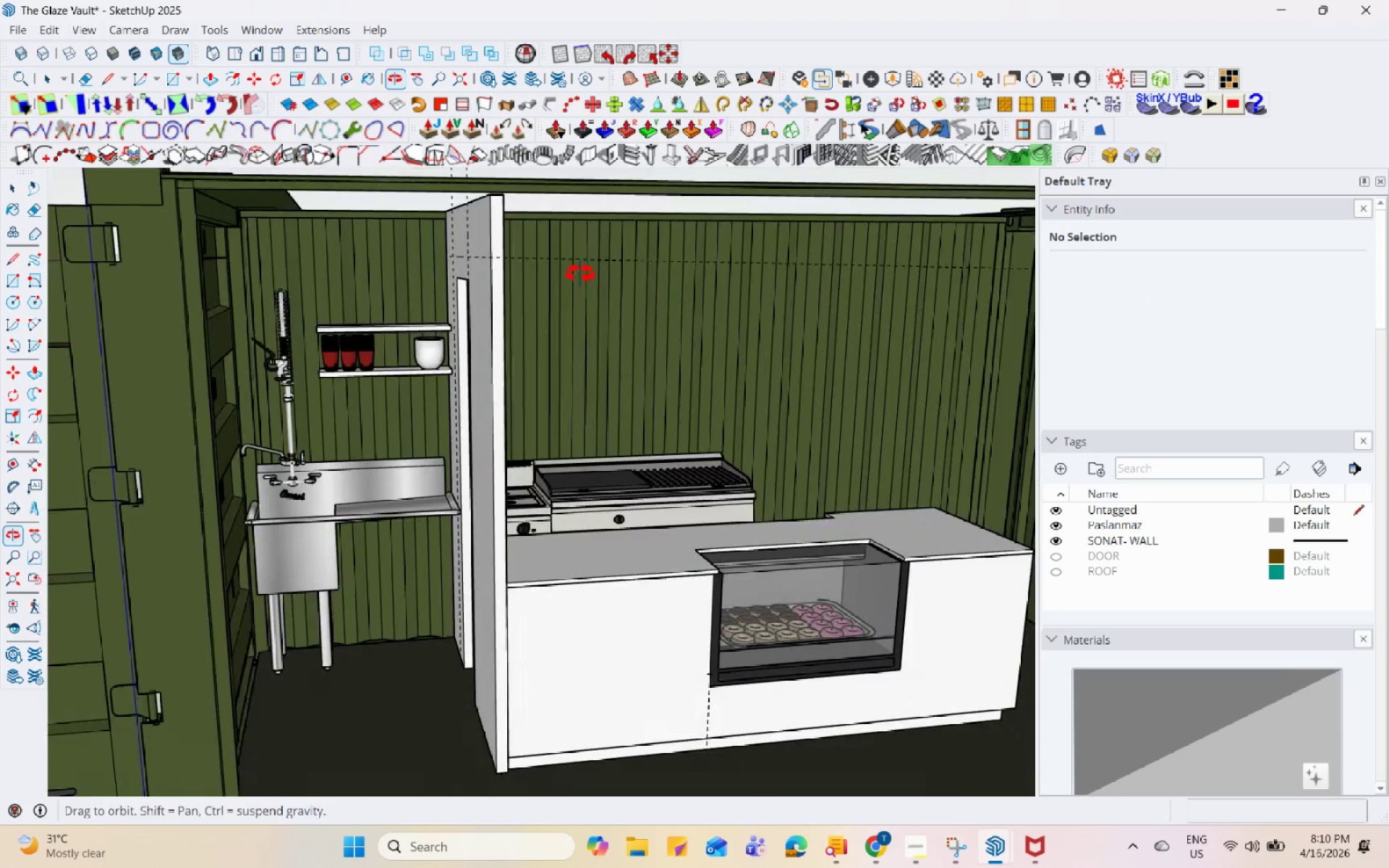 
scroll: coordinate [444, 451], scroll_direction: down, amount: 21.0
 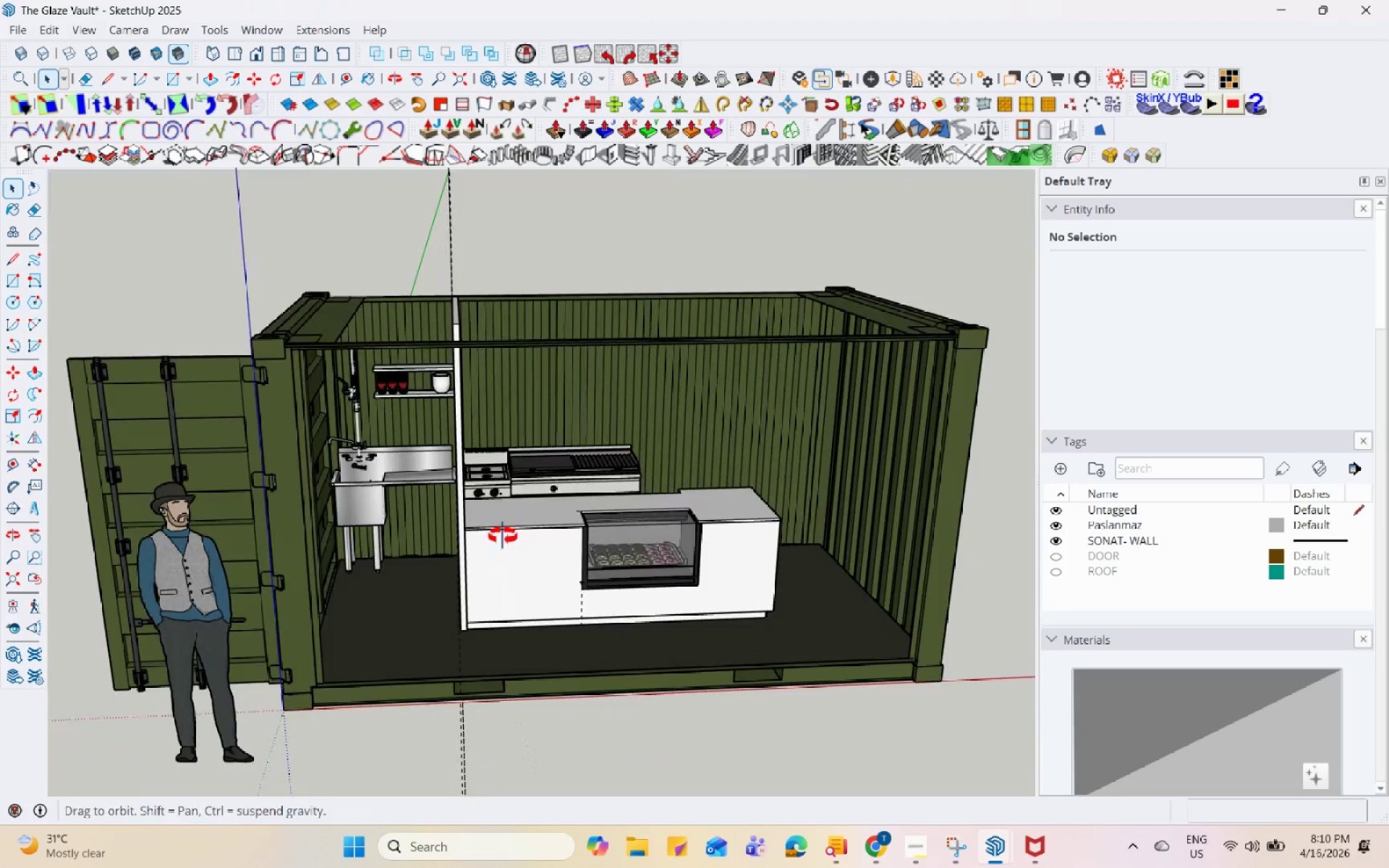 
scroll: coordinate [510, 498], scroll_direction: up, amount: 6.0
 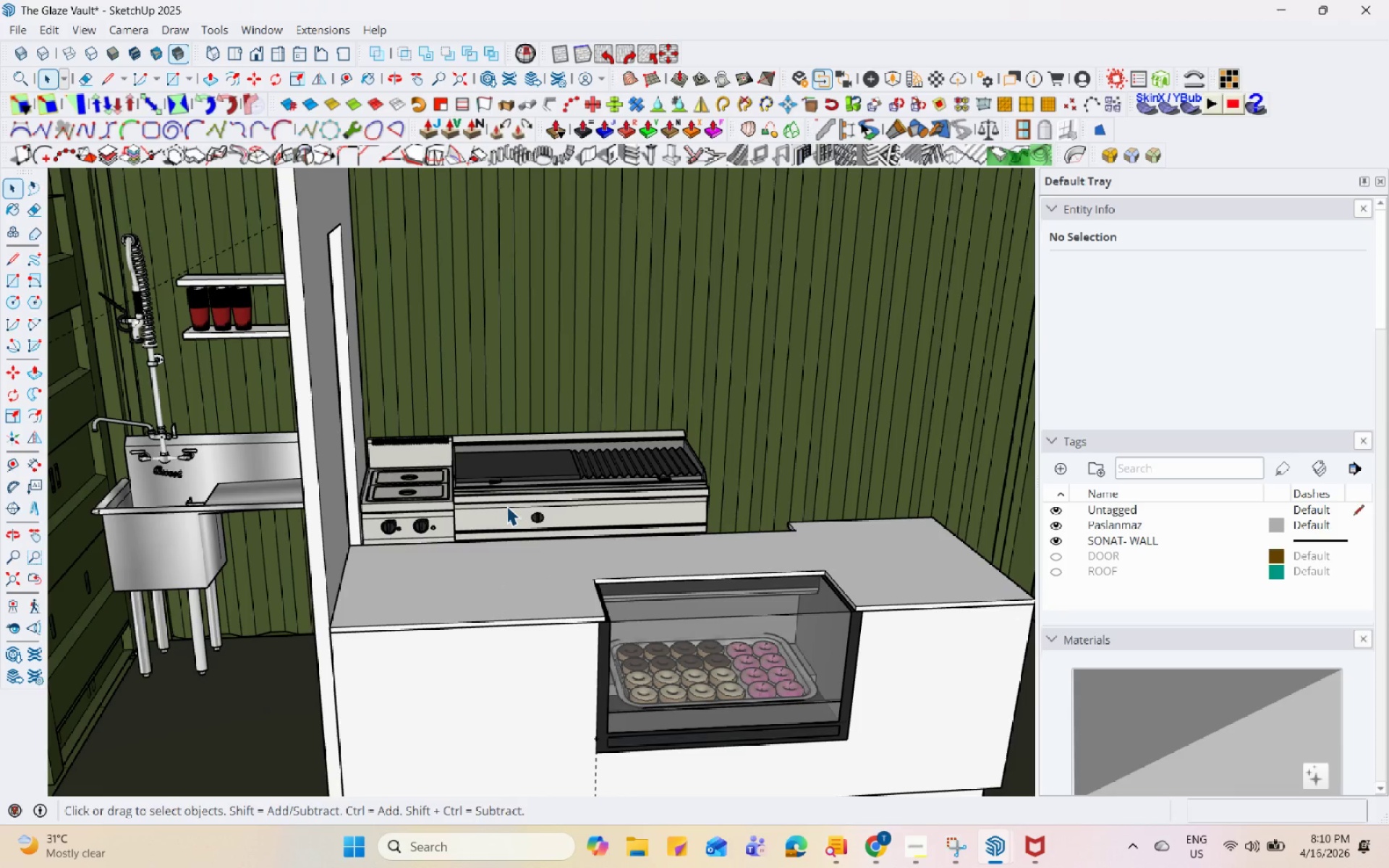 
wait(9.8)
 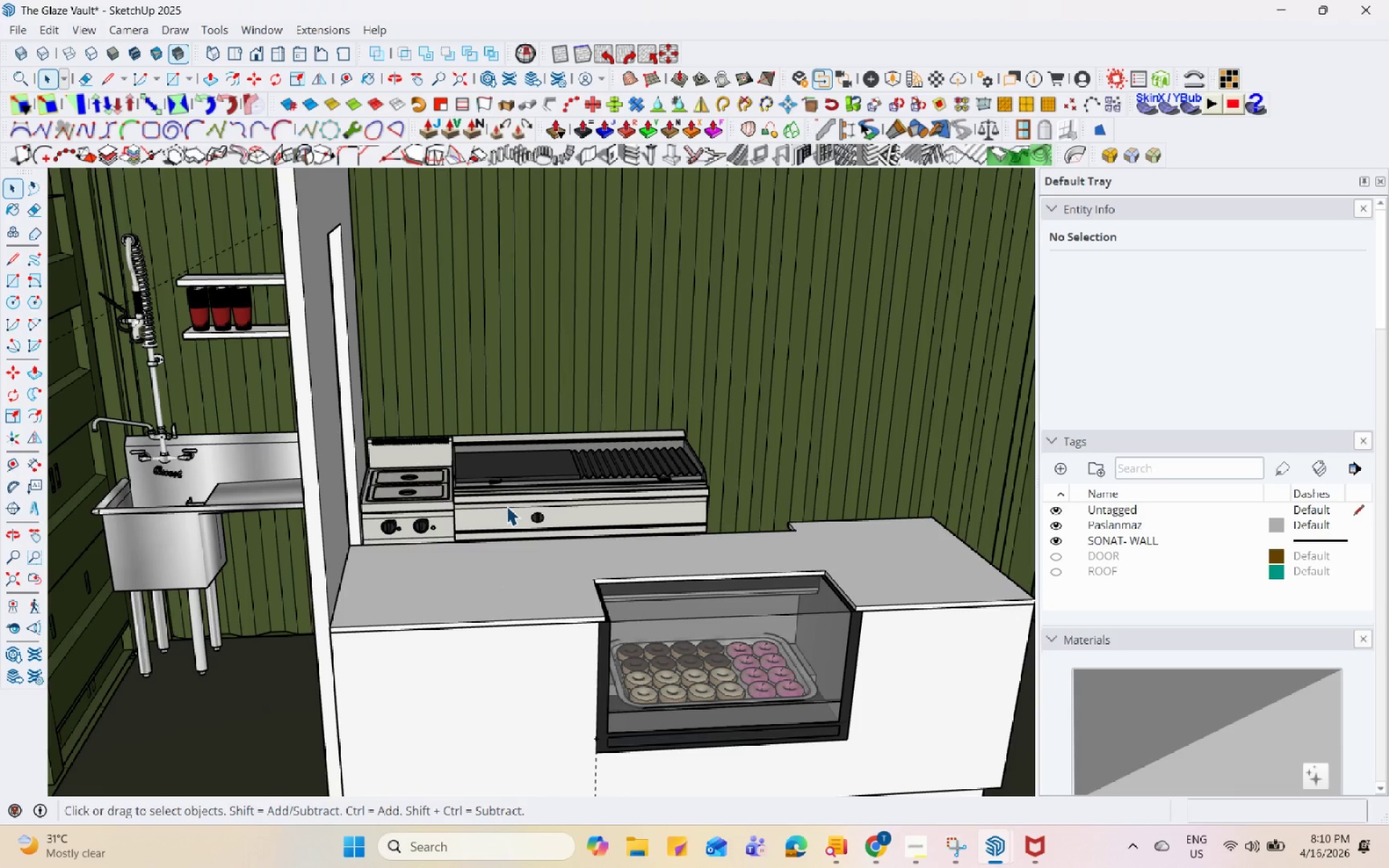 
key(Control+Z)
 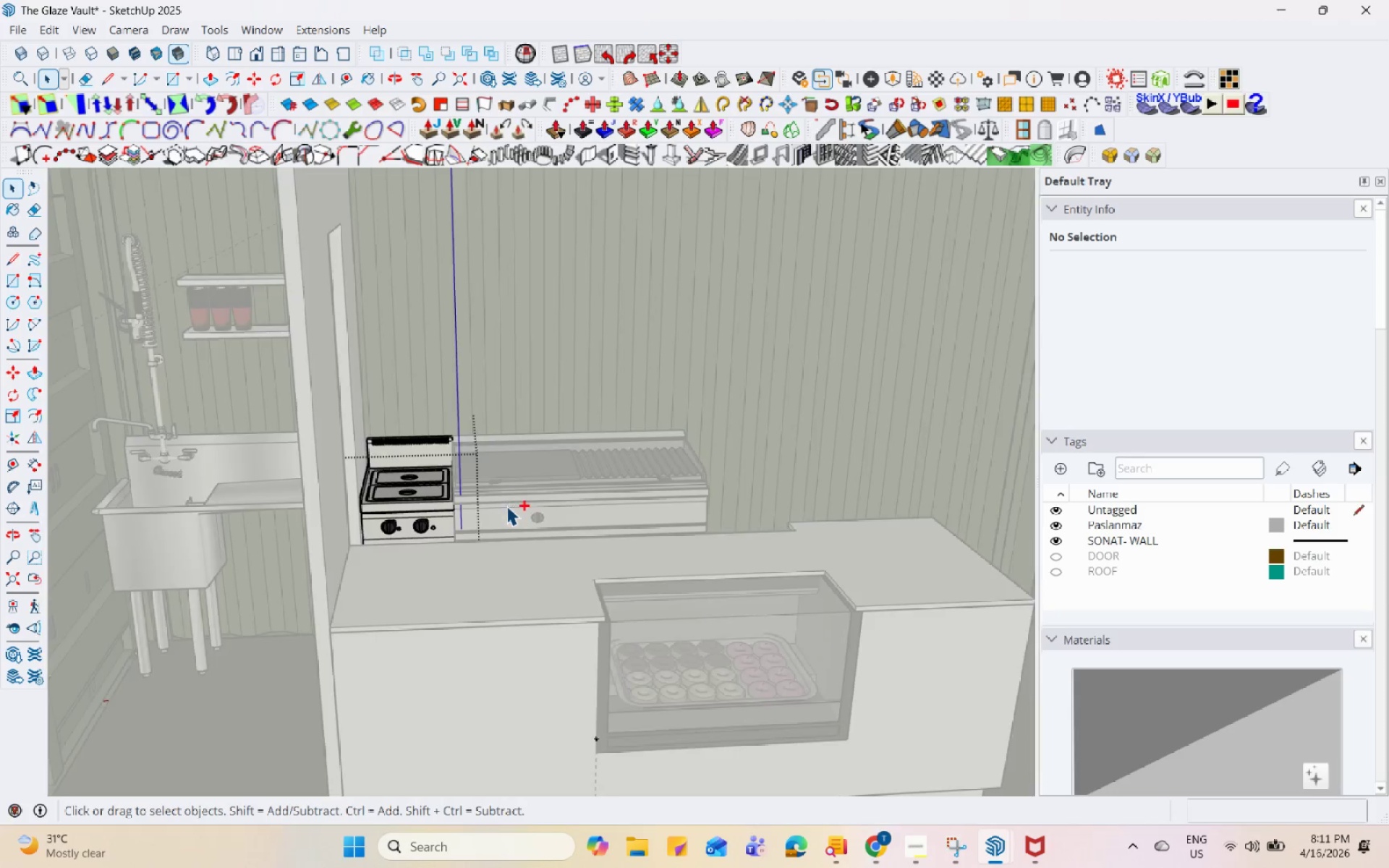 
key(Control+Z)
 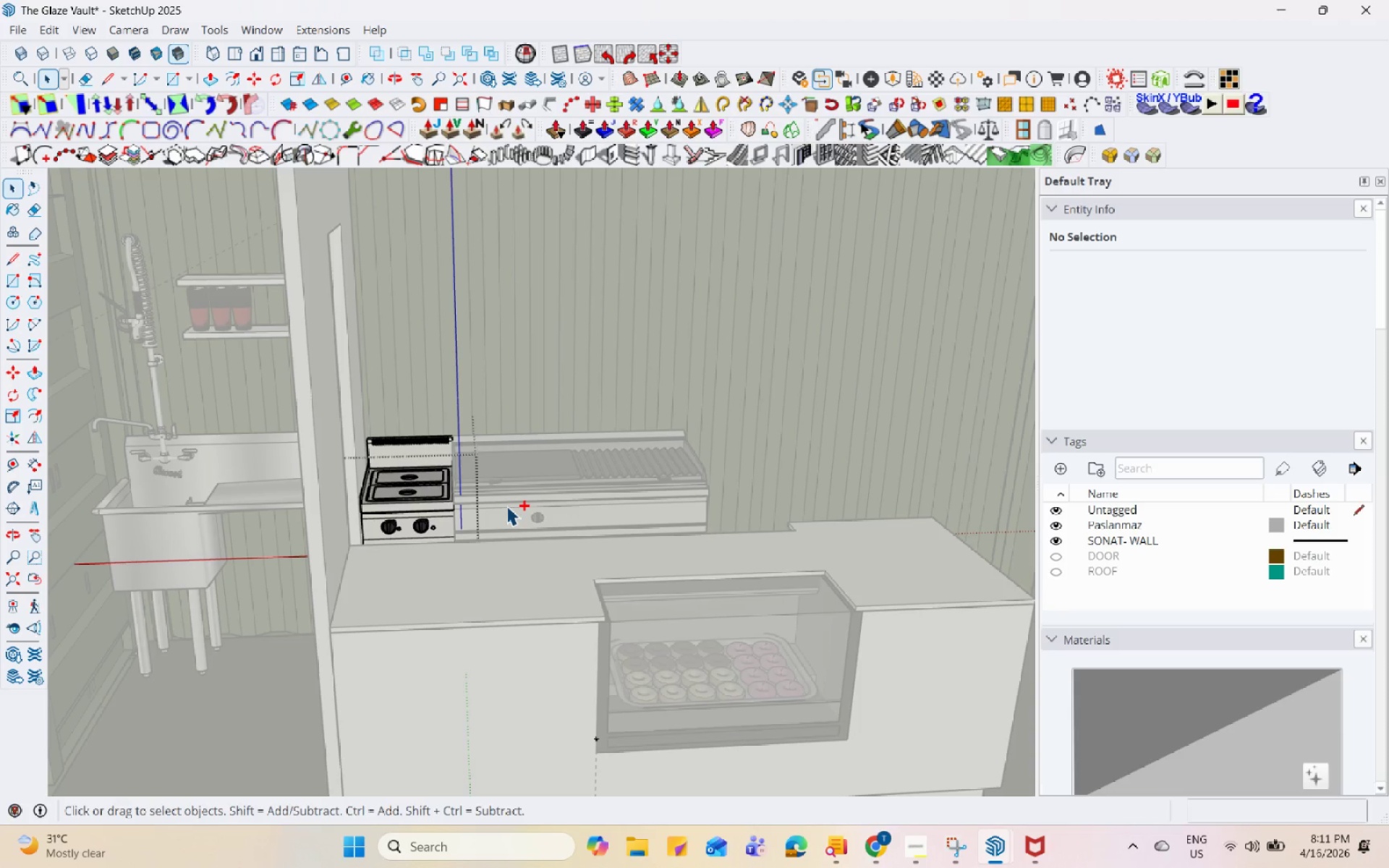 
key(Control+Z)
 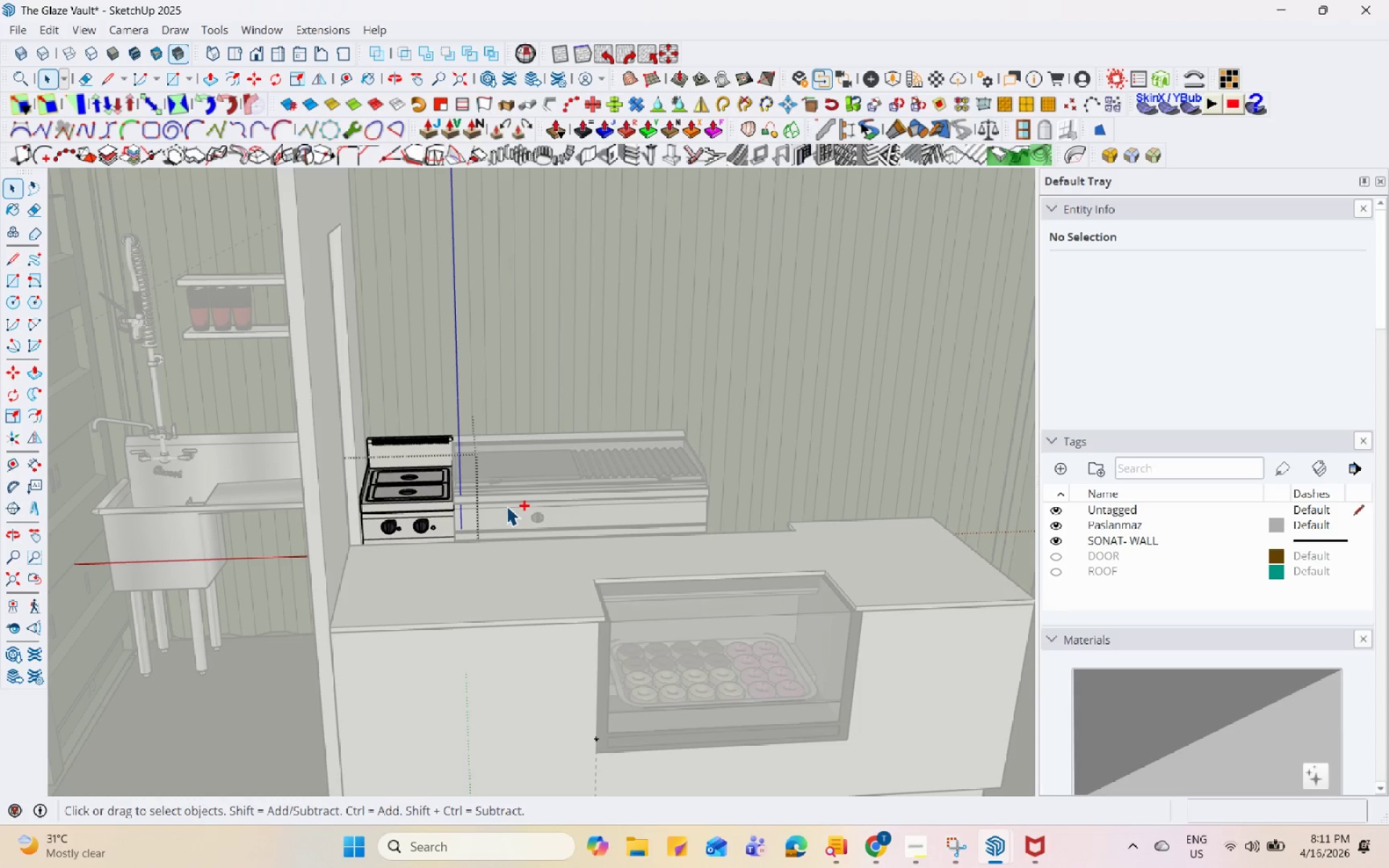 
key(Control+Z)
 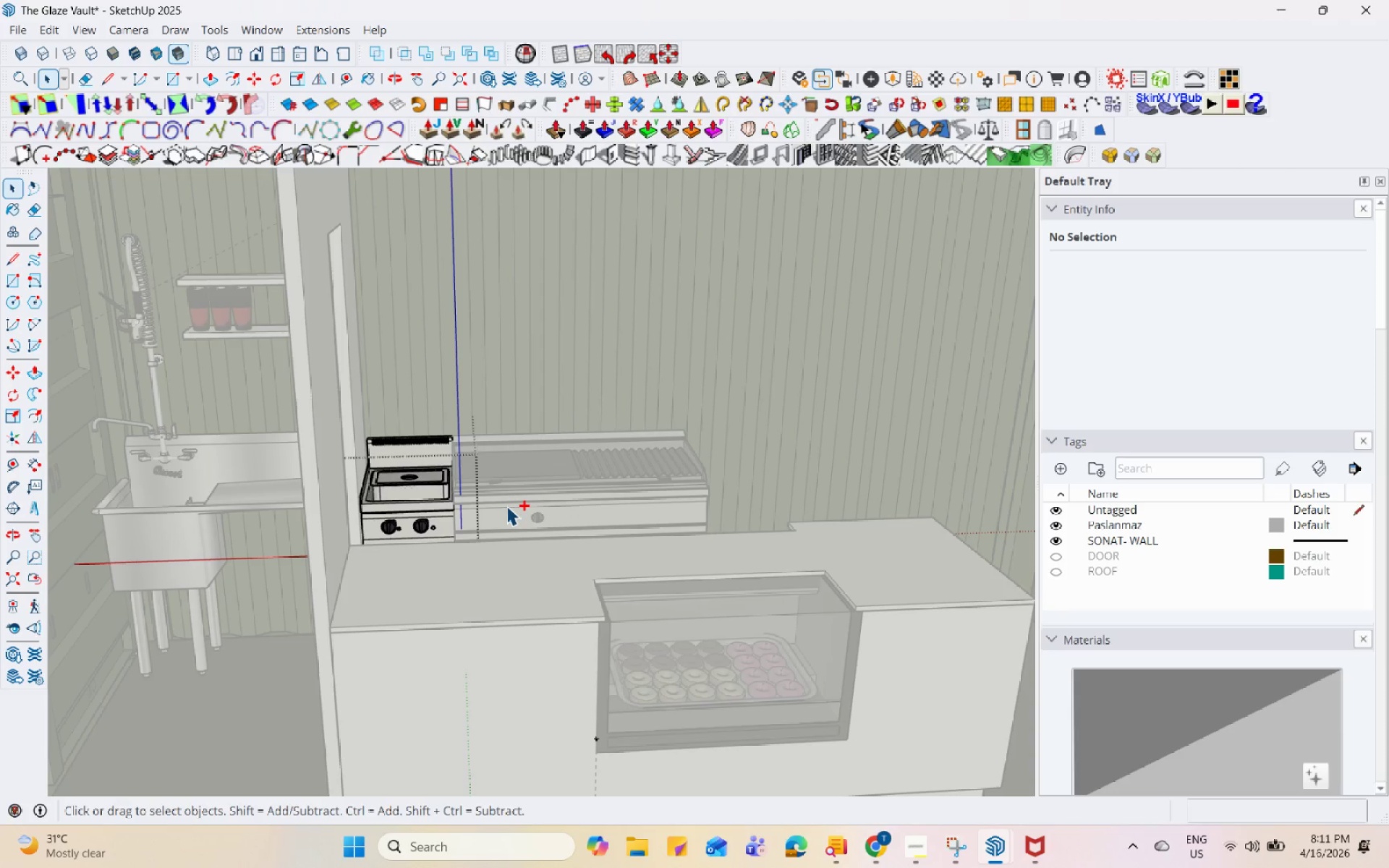 
key(Control+Z)
 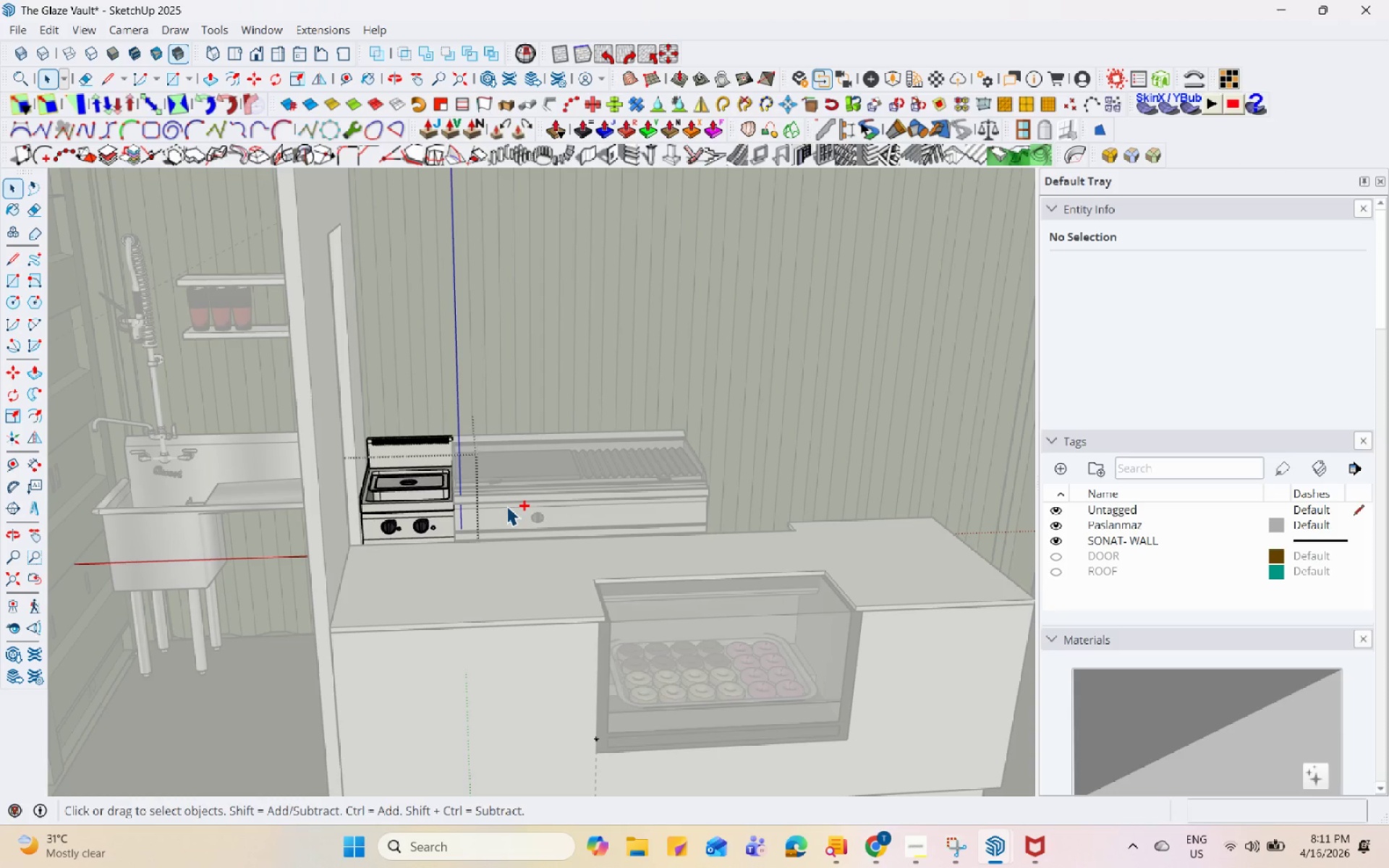 
key(Control+Z)
 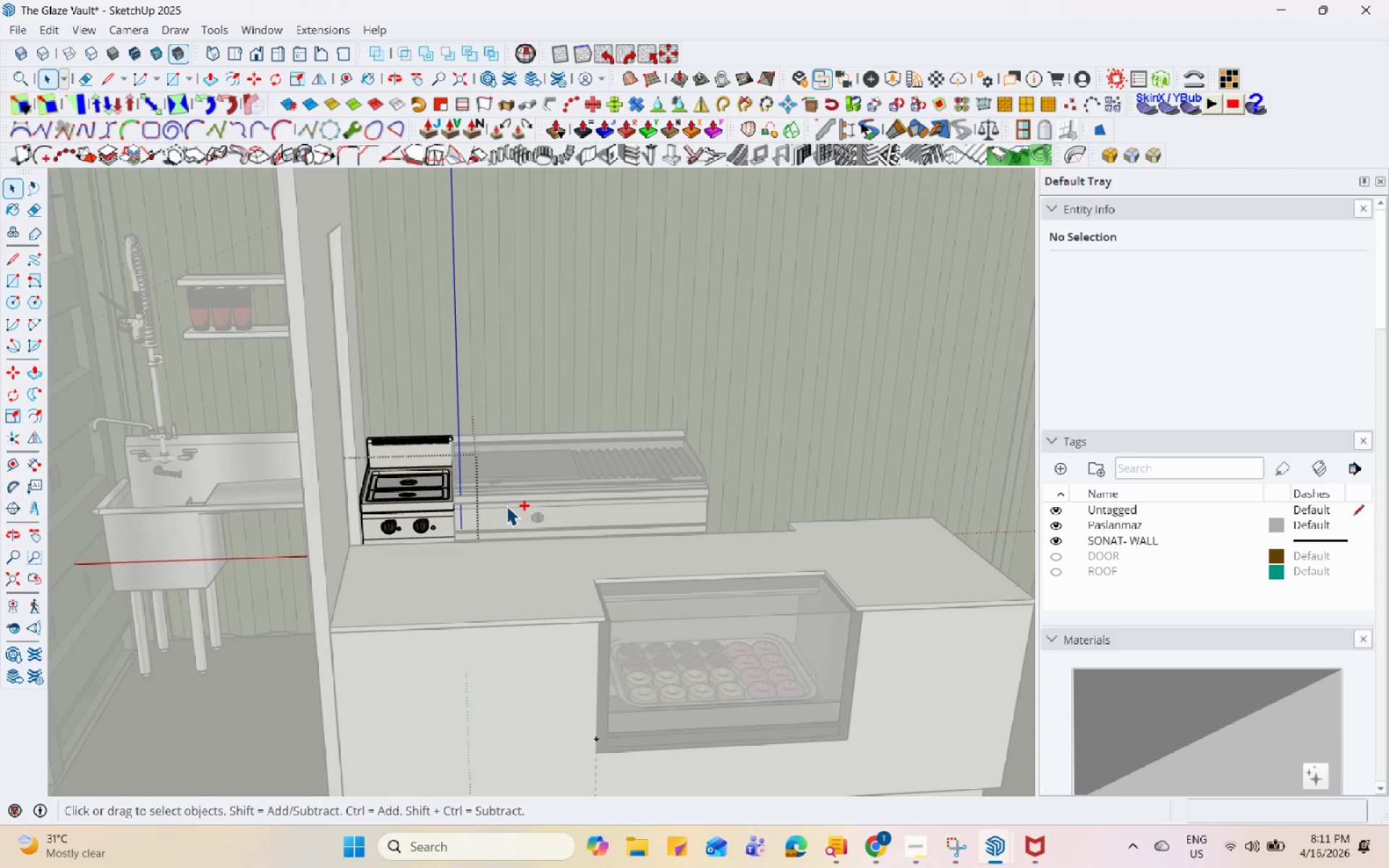 
key(Control+Z)
 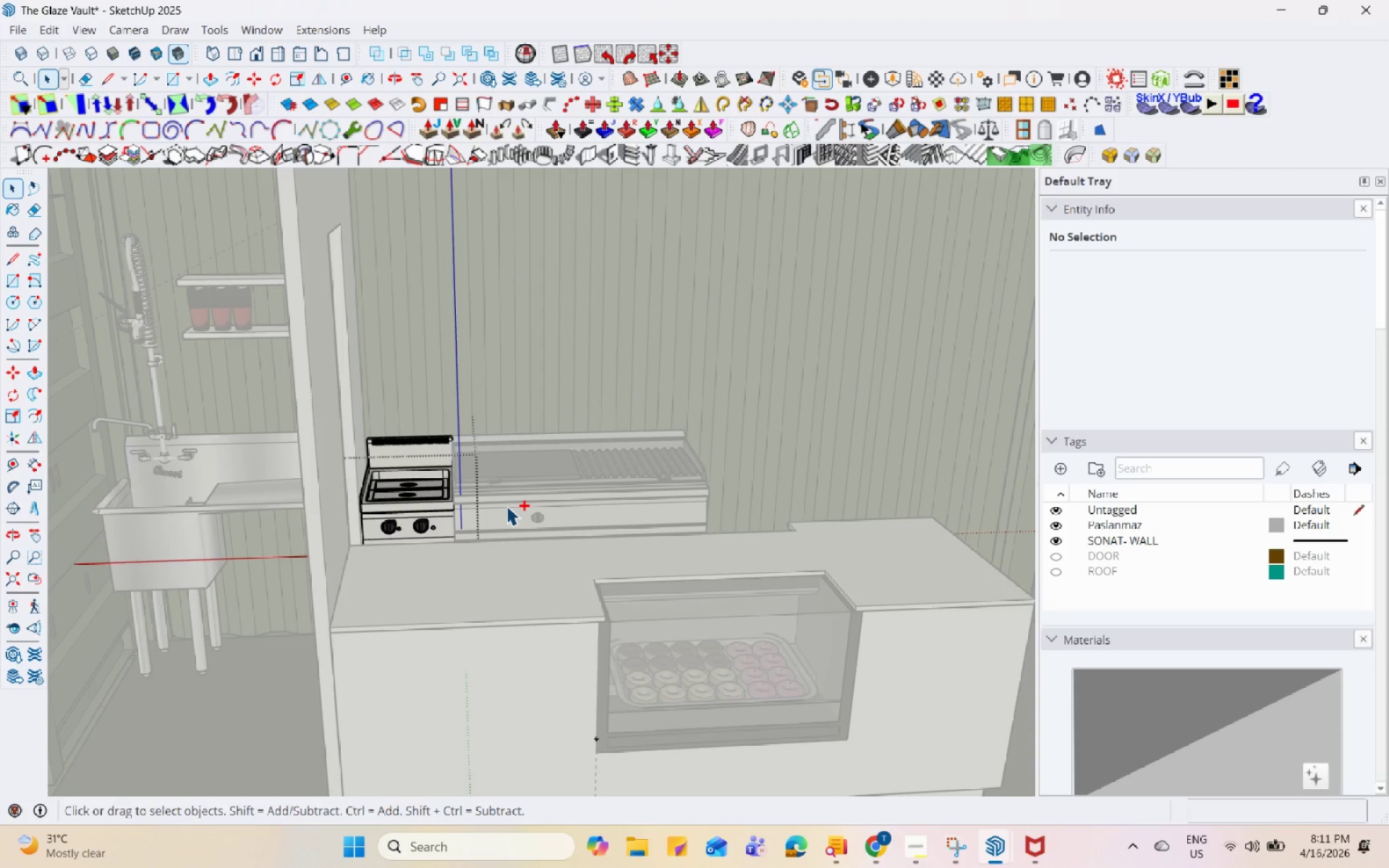 
key(Control+Z)
 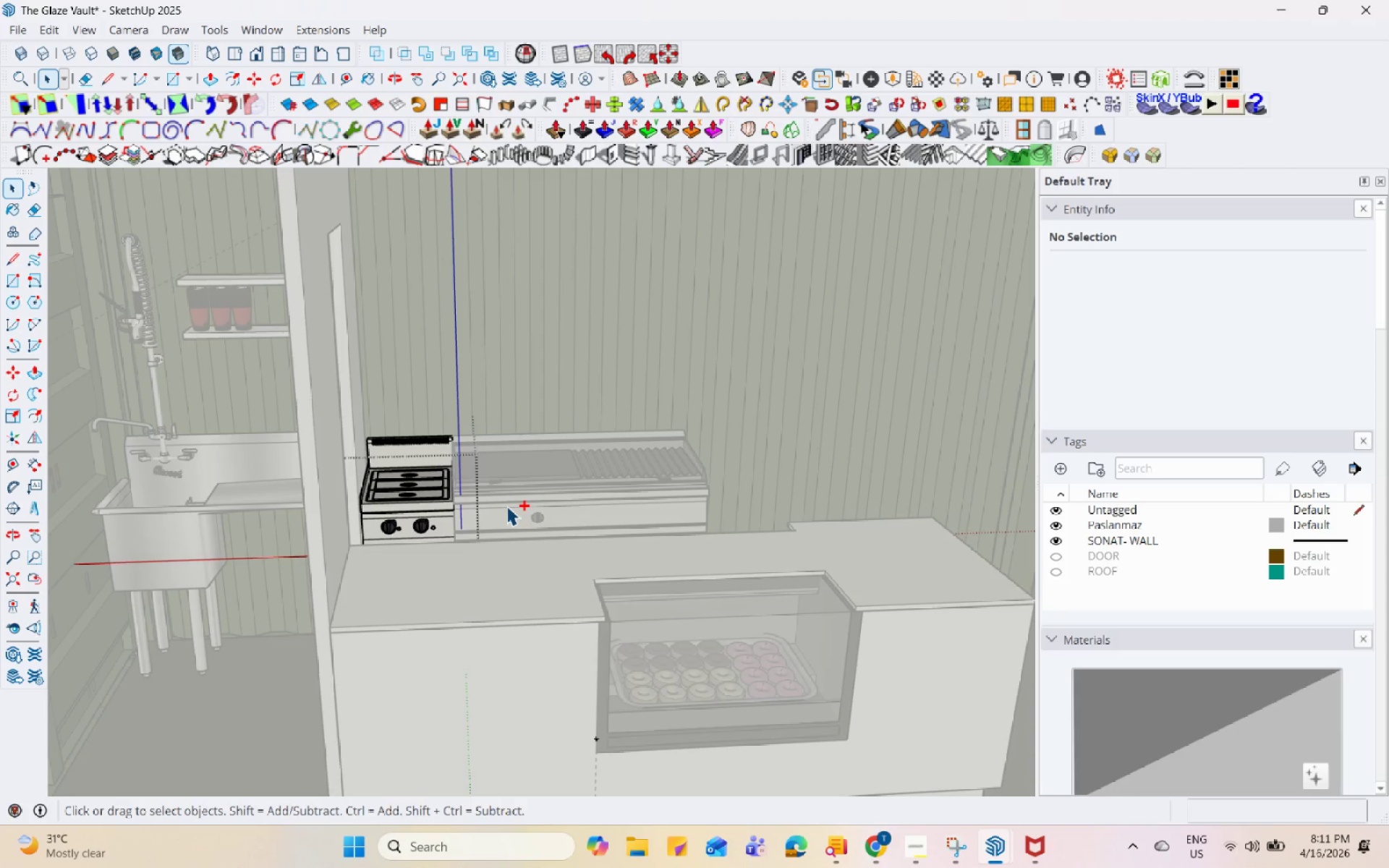 
key(Control+Z)
 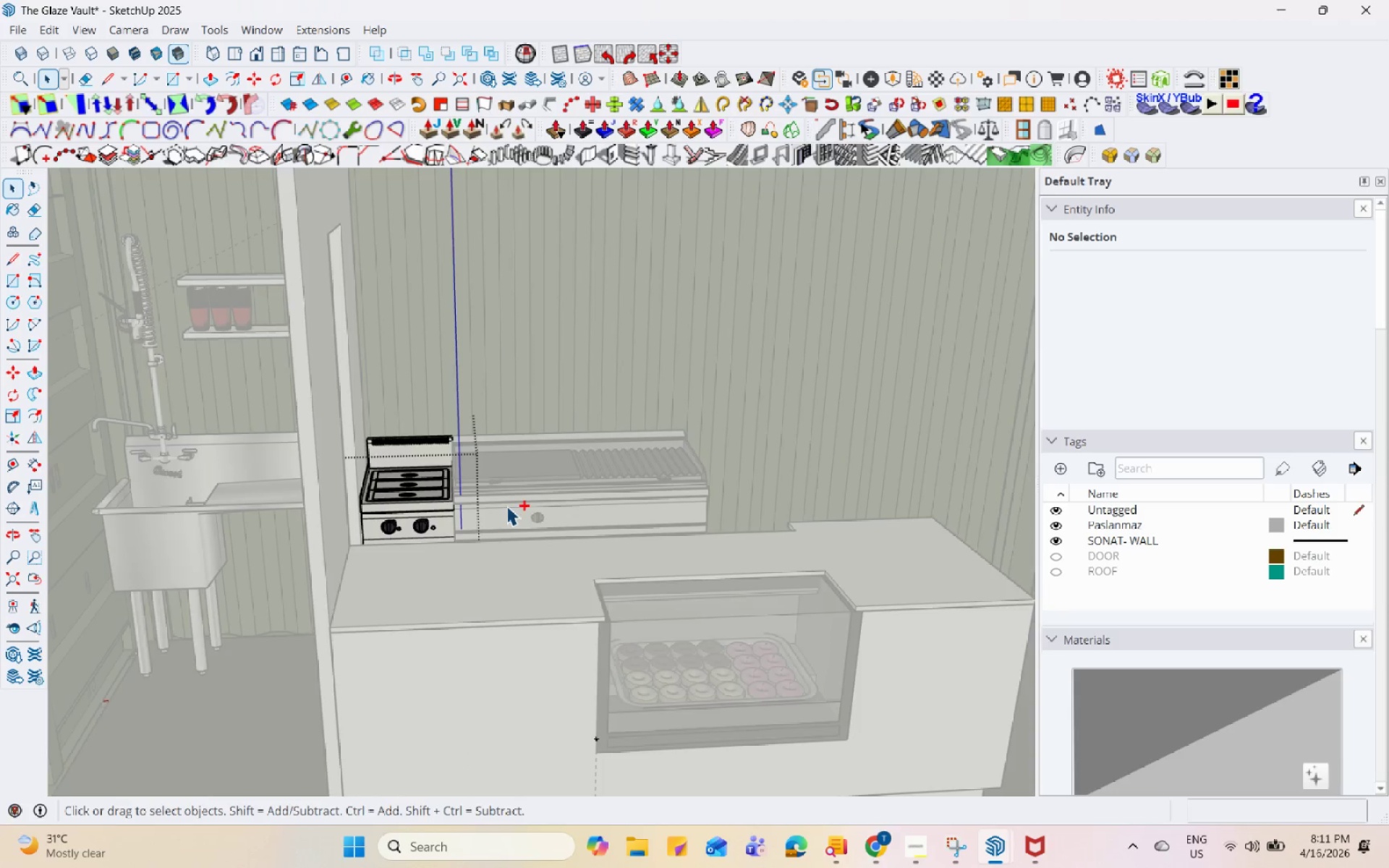 
key(Control+Z)
 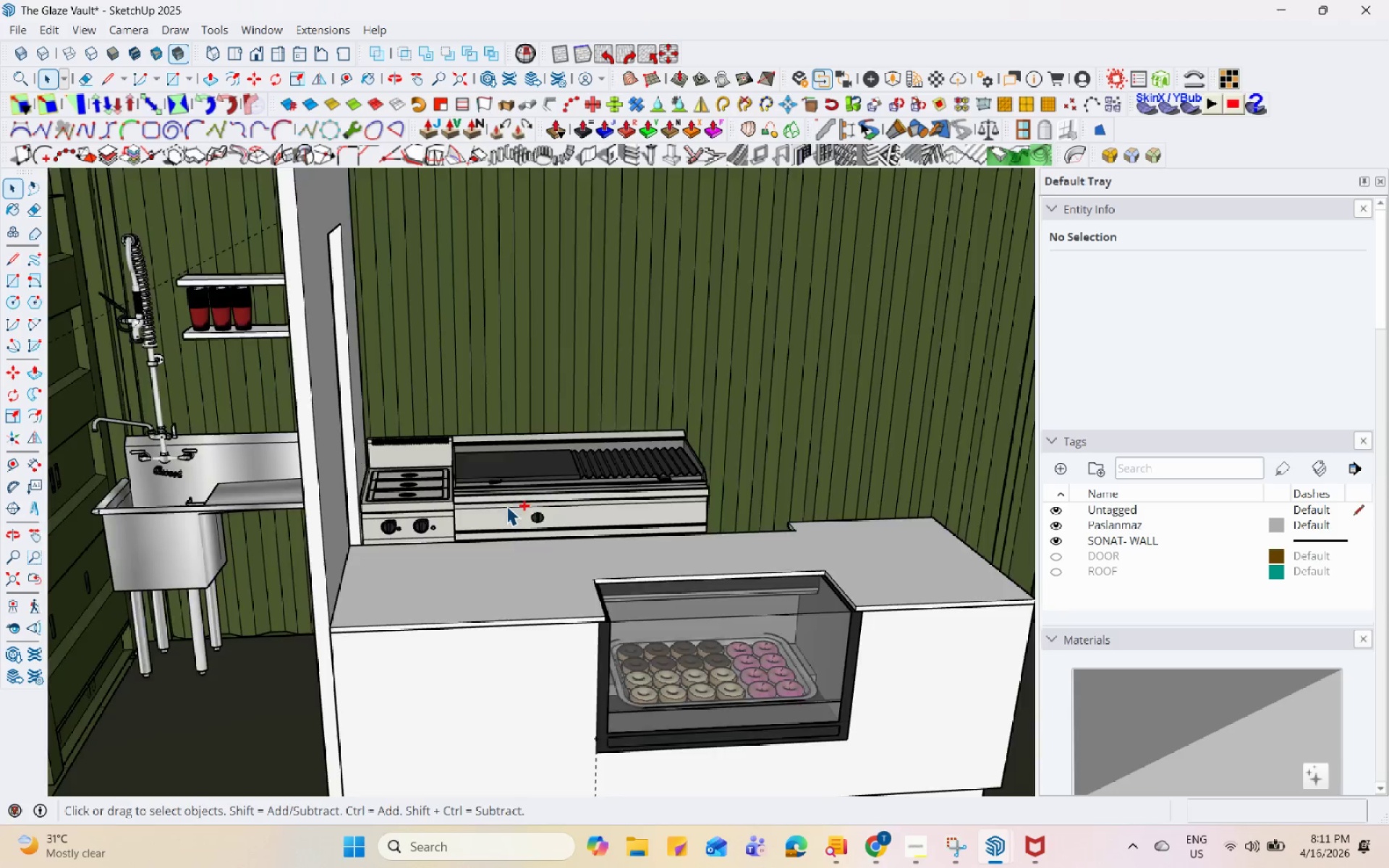 
key(Control+Z)
 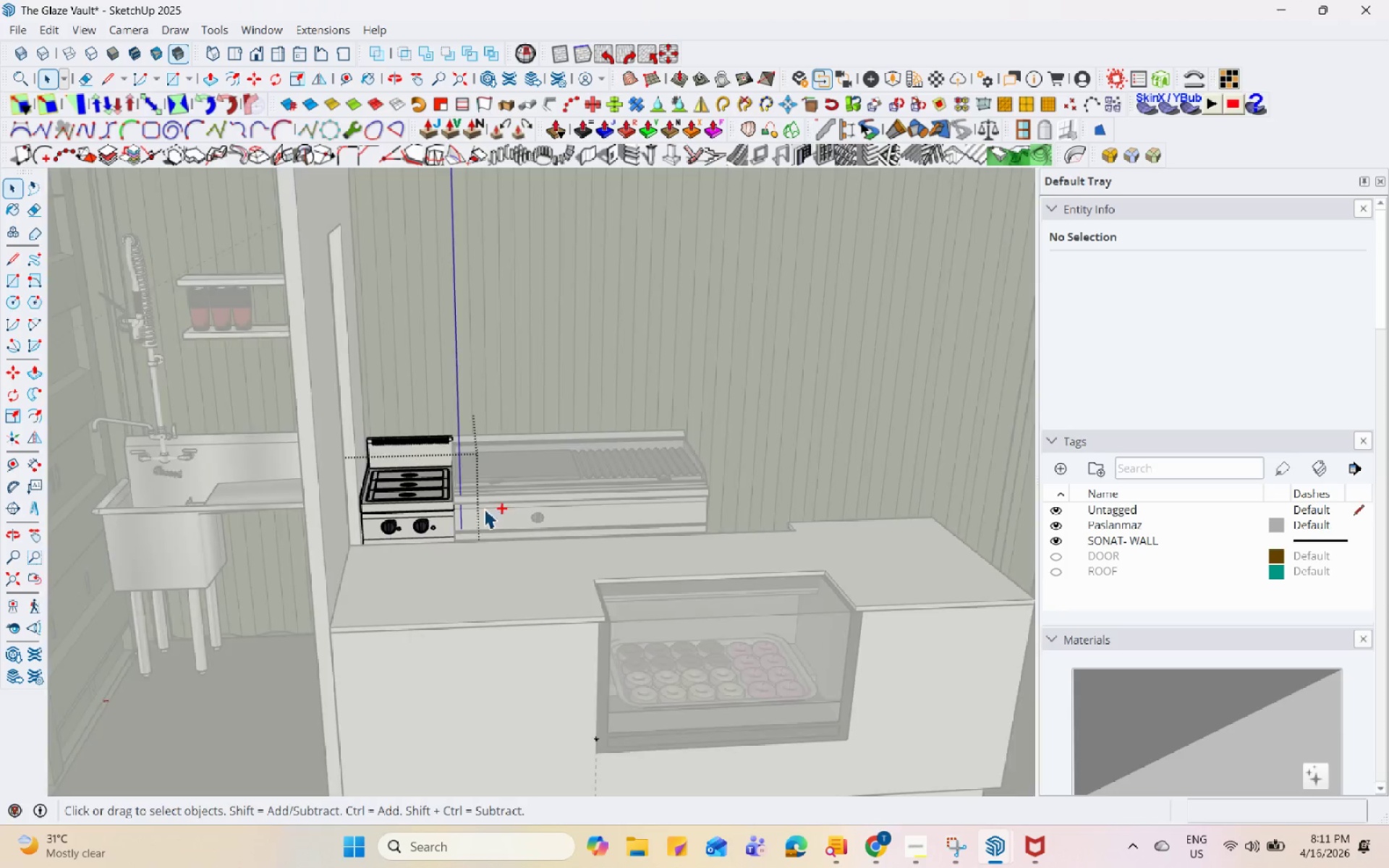 
key(Control+Z)
 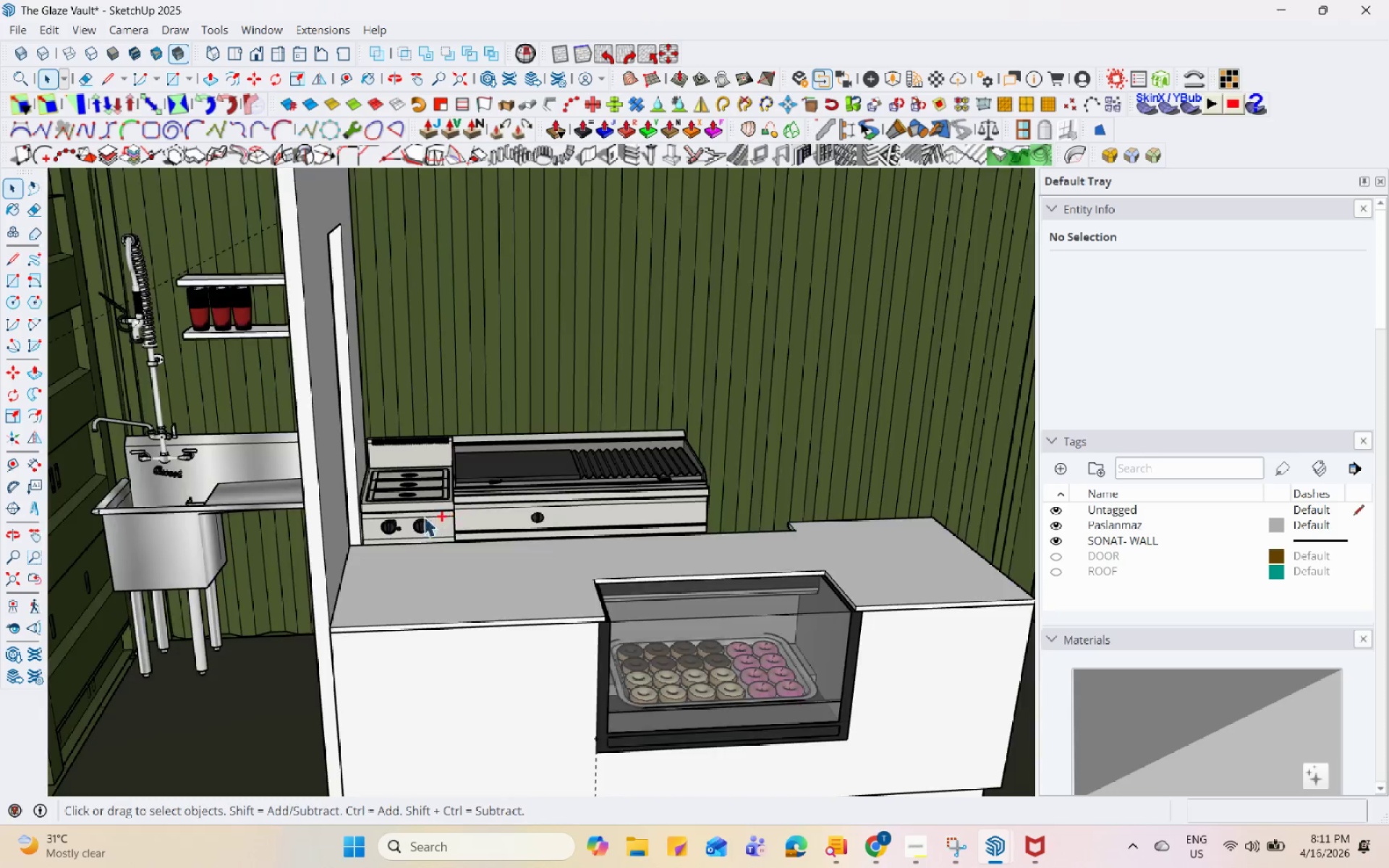 
key(Control+Z)
 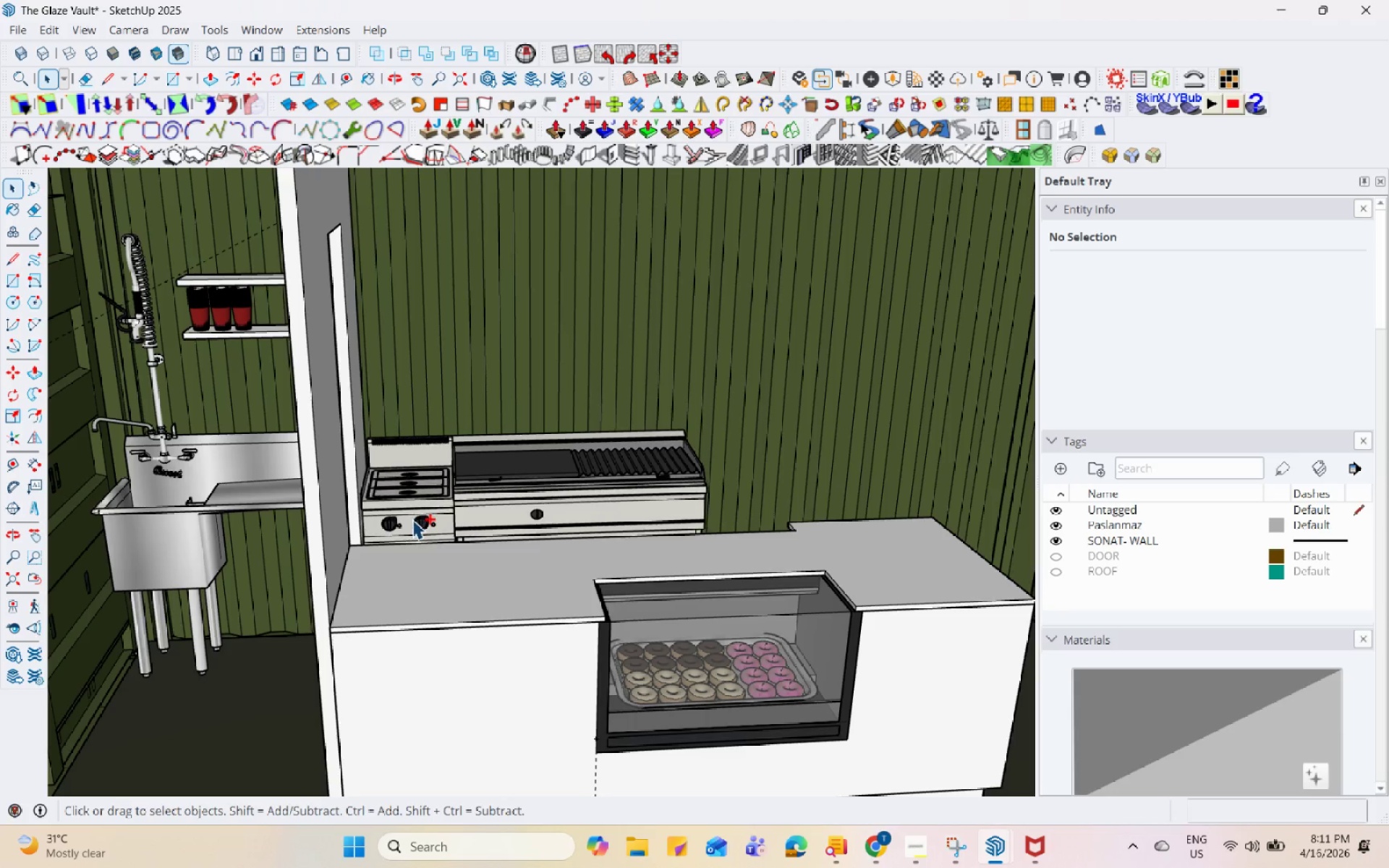 
key(Control+Z)
 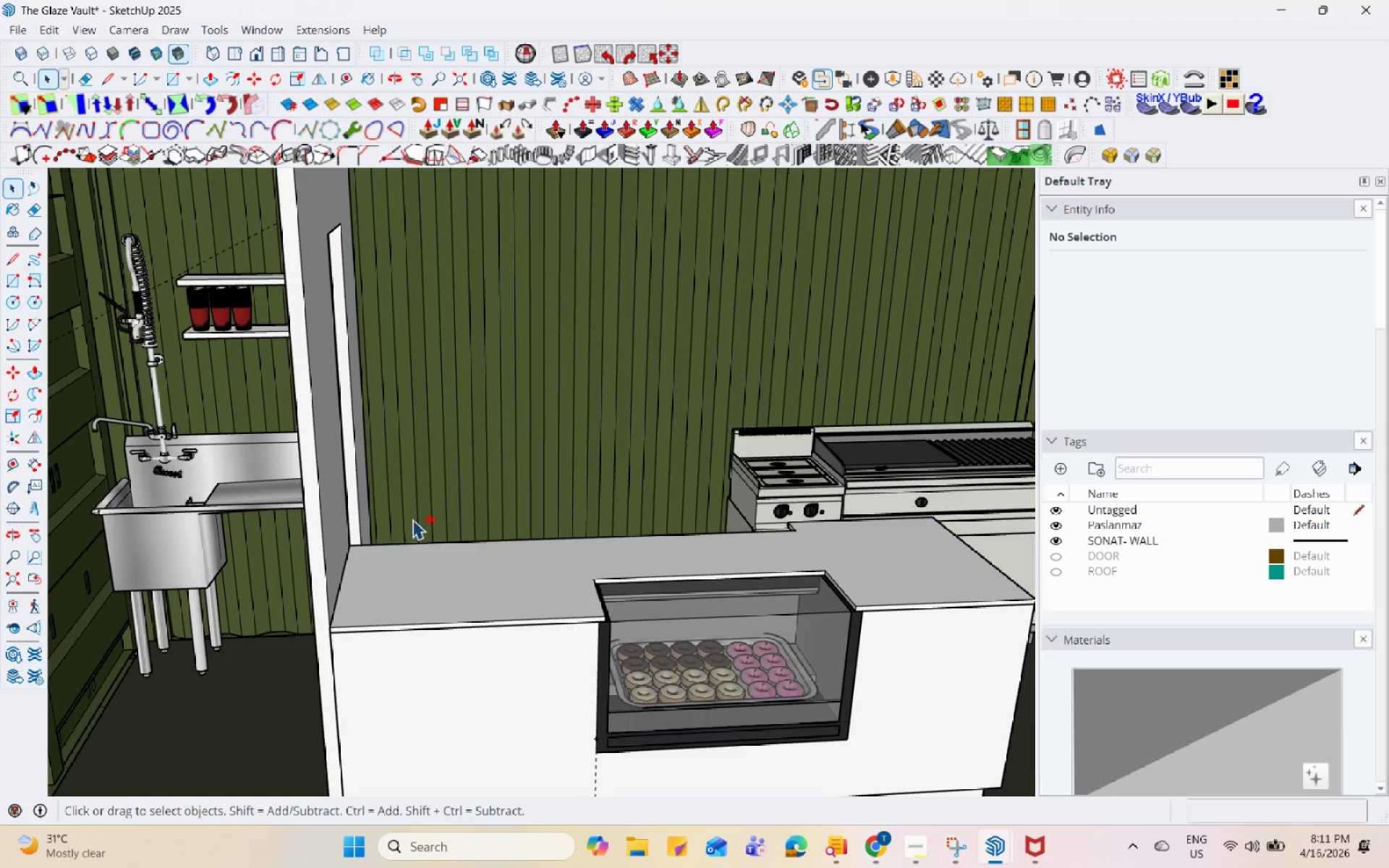 
key(Control+Z)
 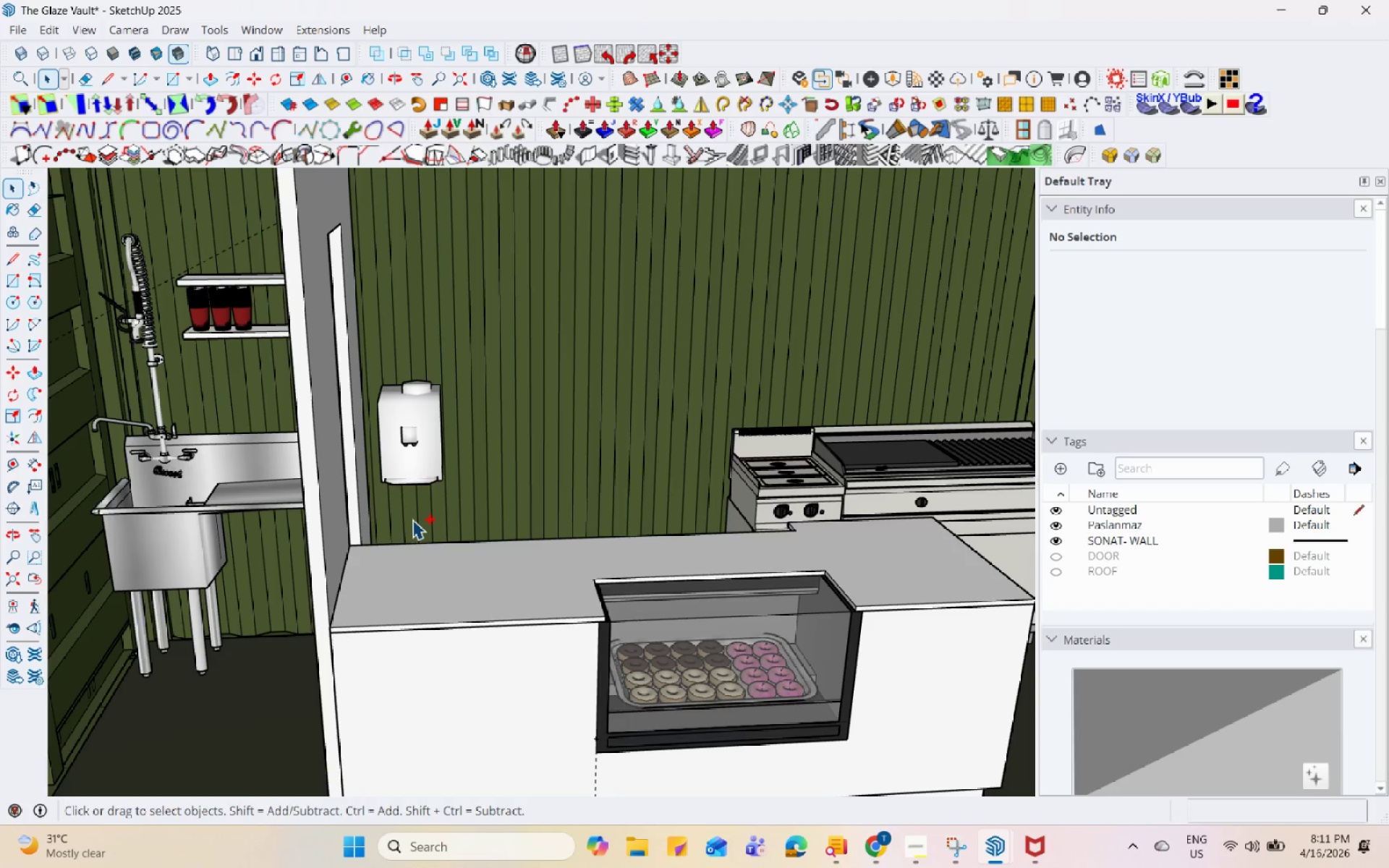 
key(Control+Z)
 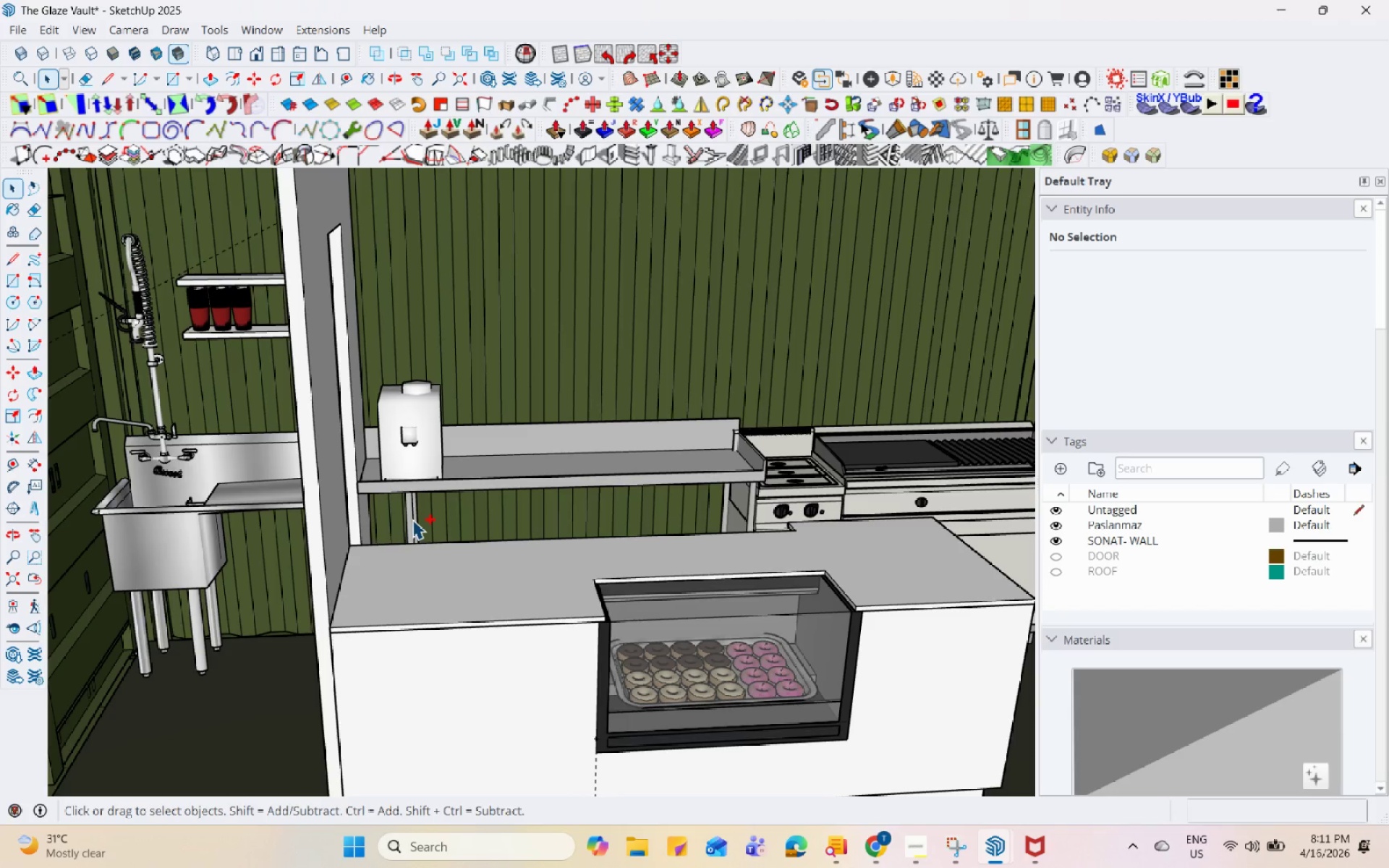 
key(Control+Z)
 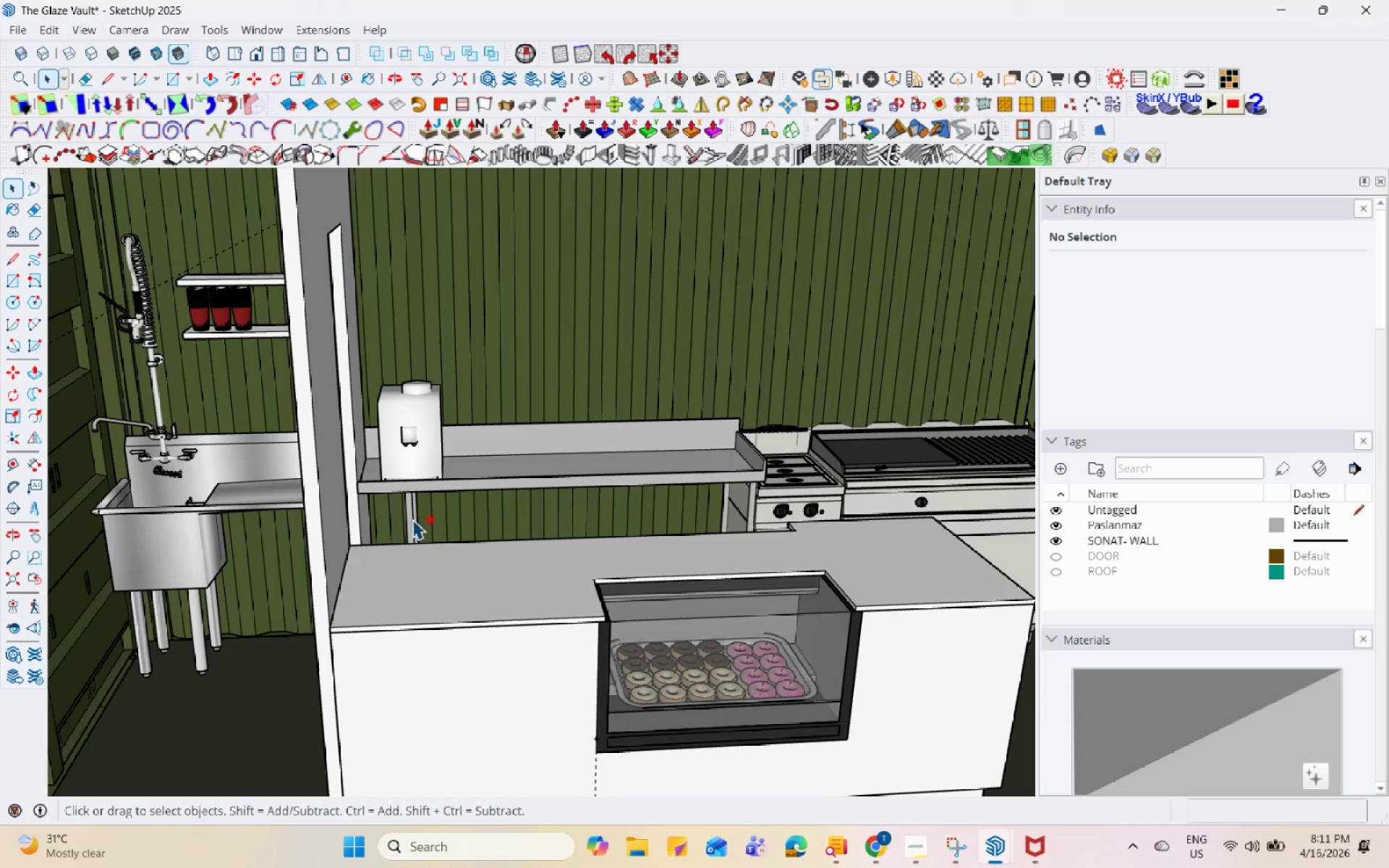 
key(Control+Z)
 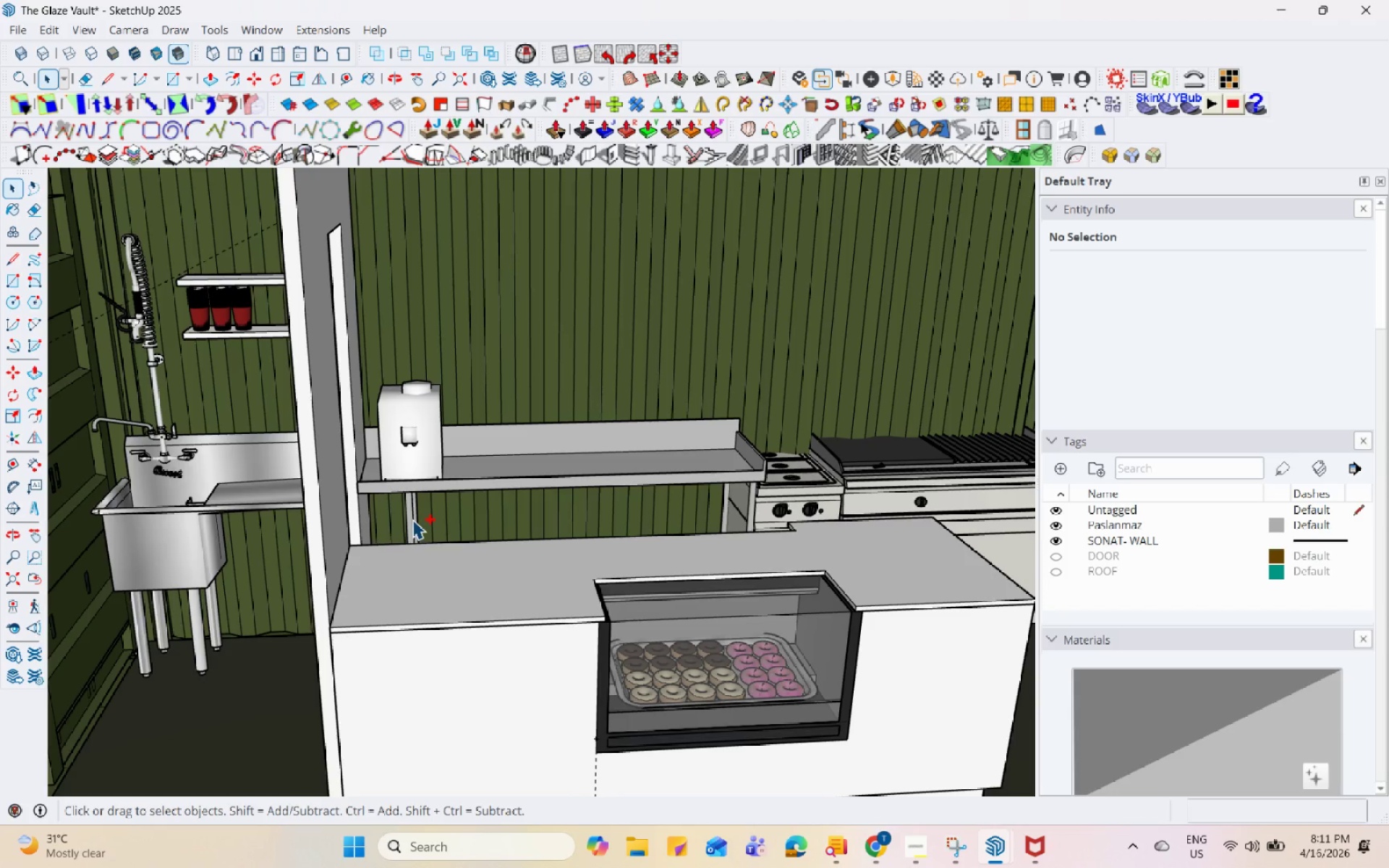 
key(Control+Z)
 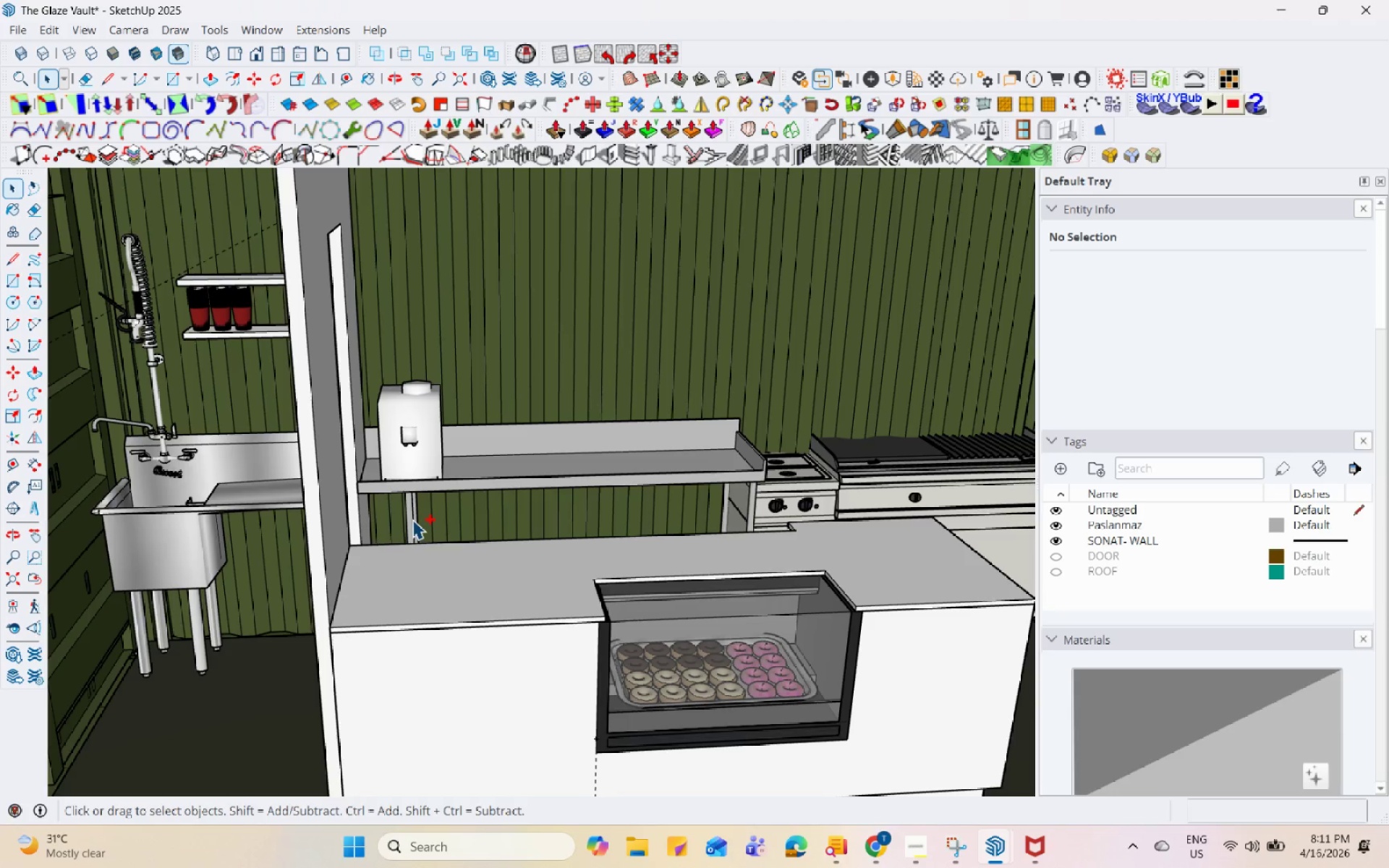 
key(Control+Z)
 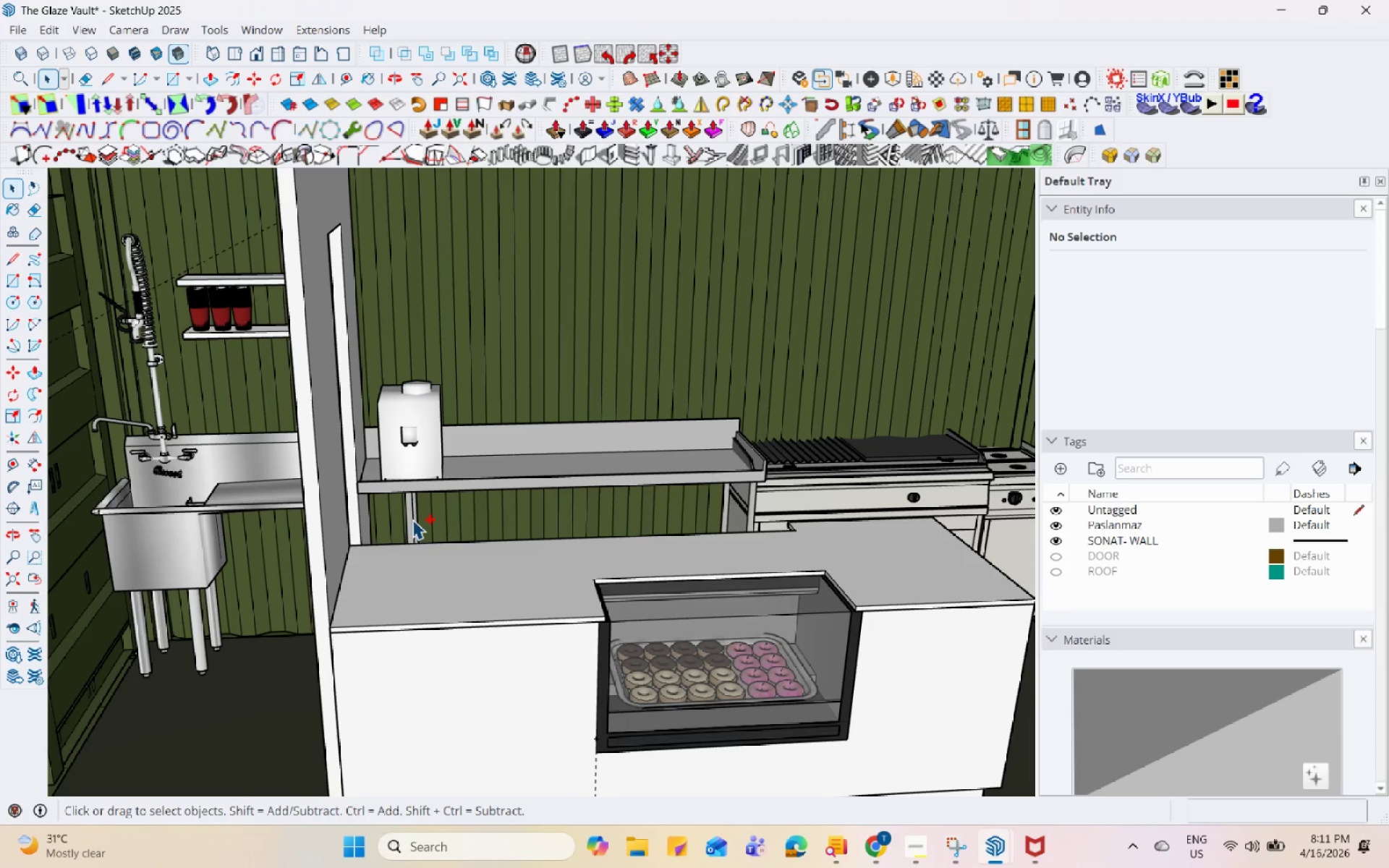 
key(Control+Z)
 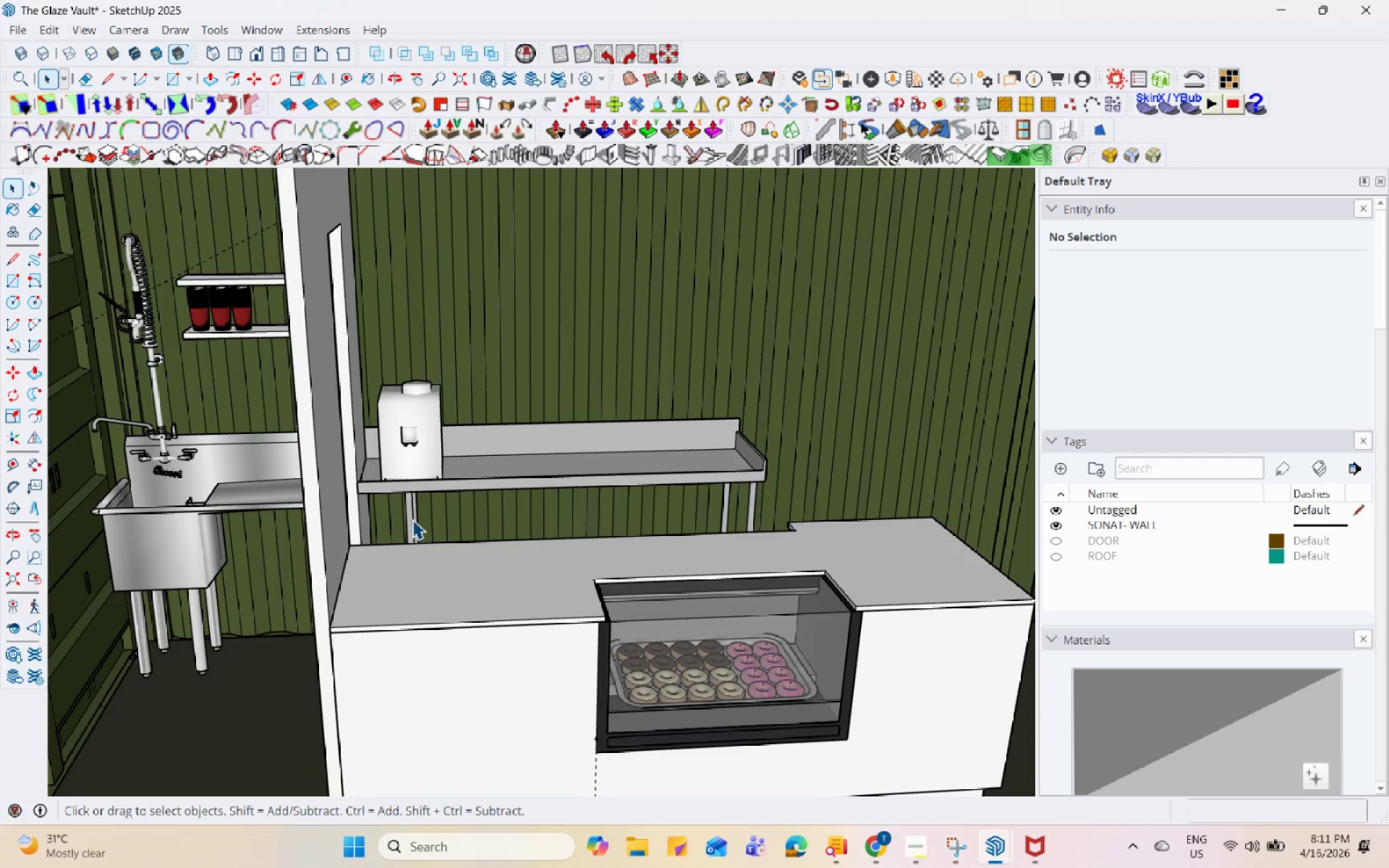 
scroll: coordinate [412, 519], scroll_direction: down, amount: 7.0
 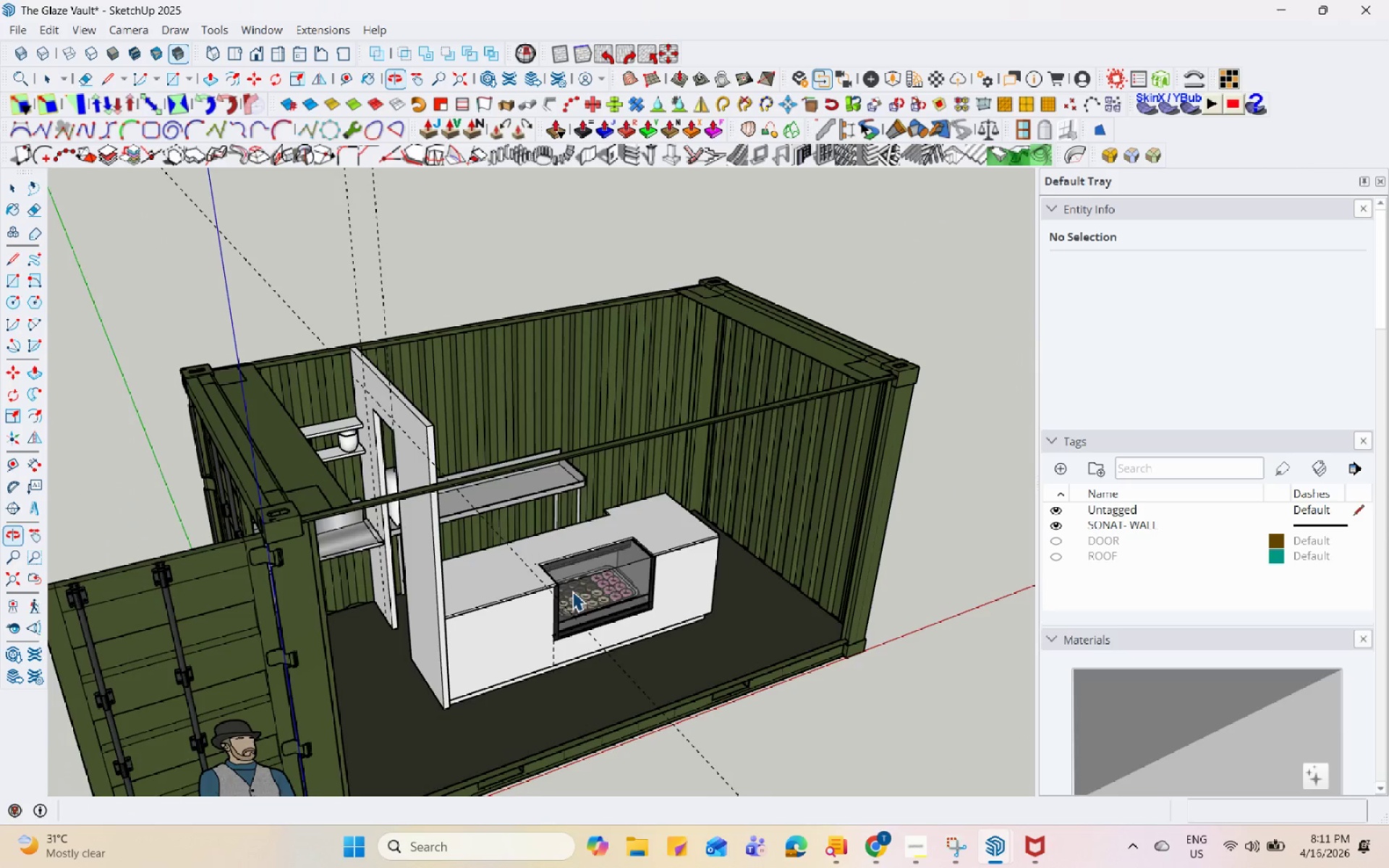 
key(Escape)
 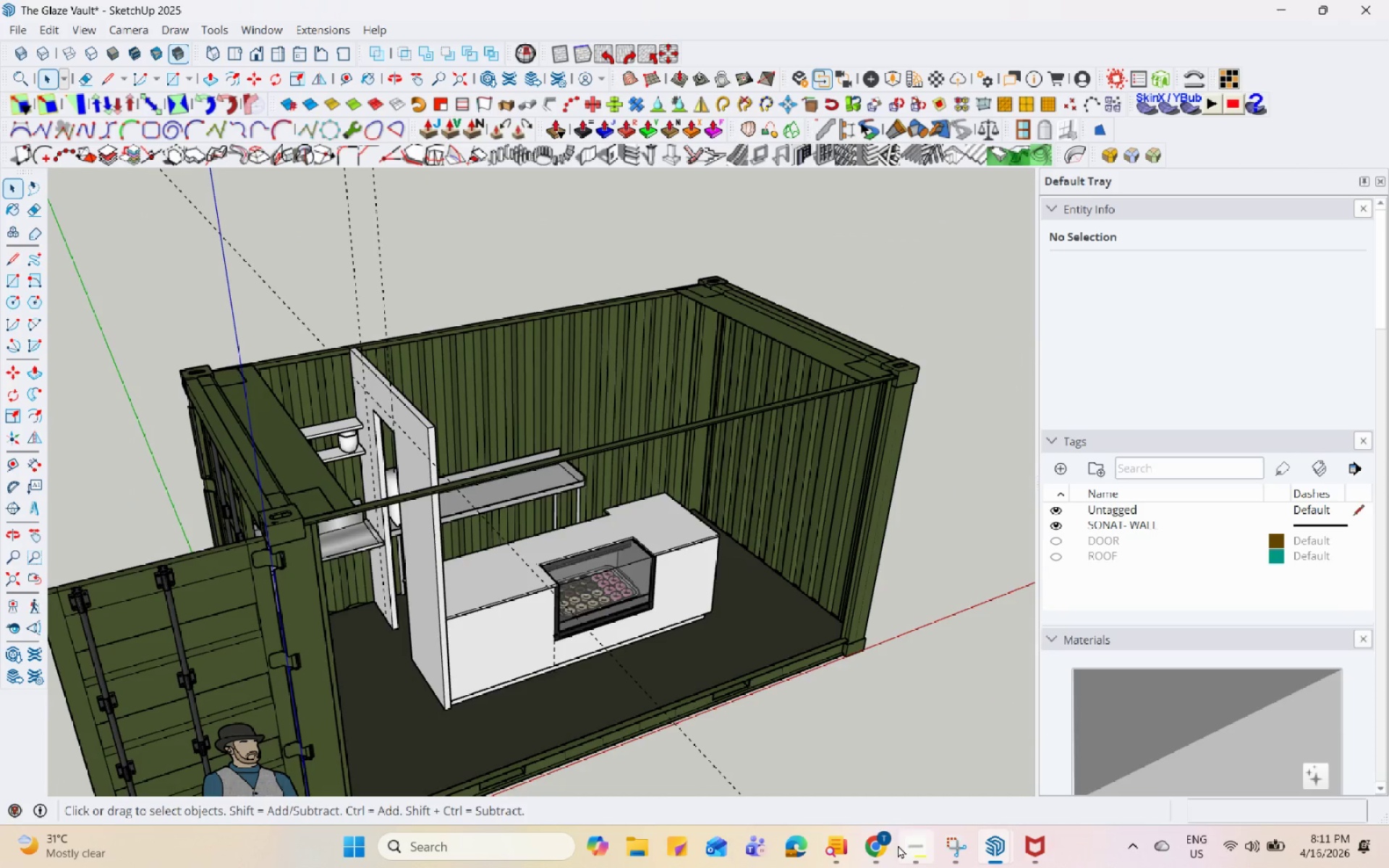 
left_click([890, 851])
 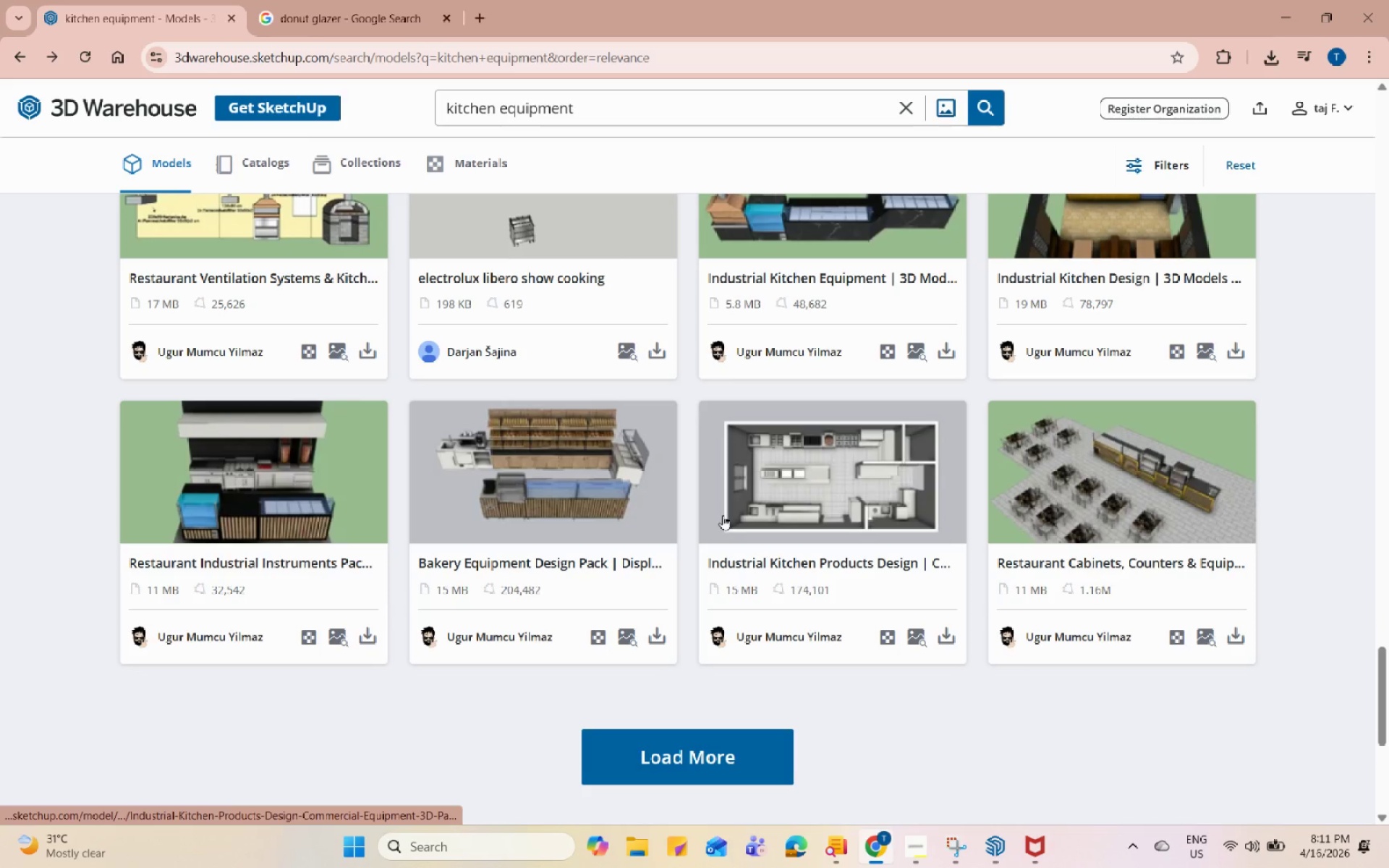 
left_click([540, 473])
 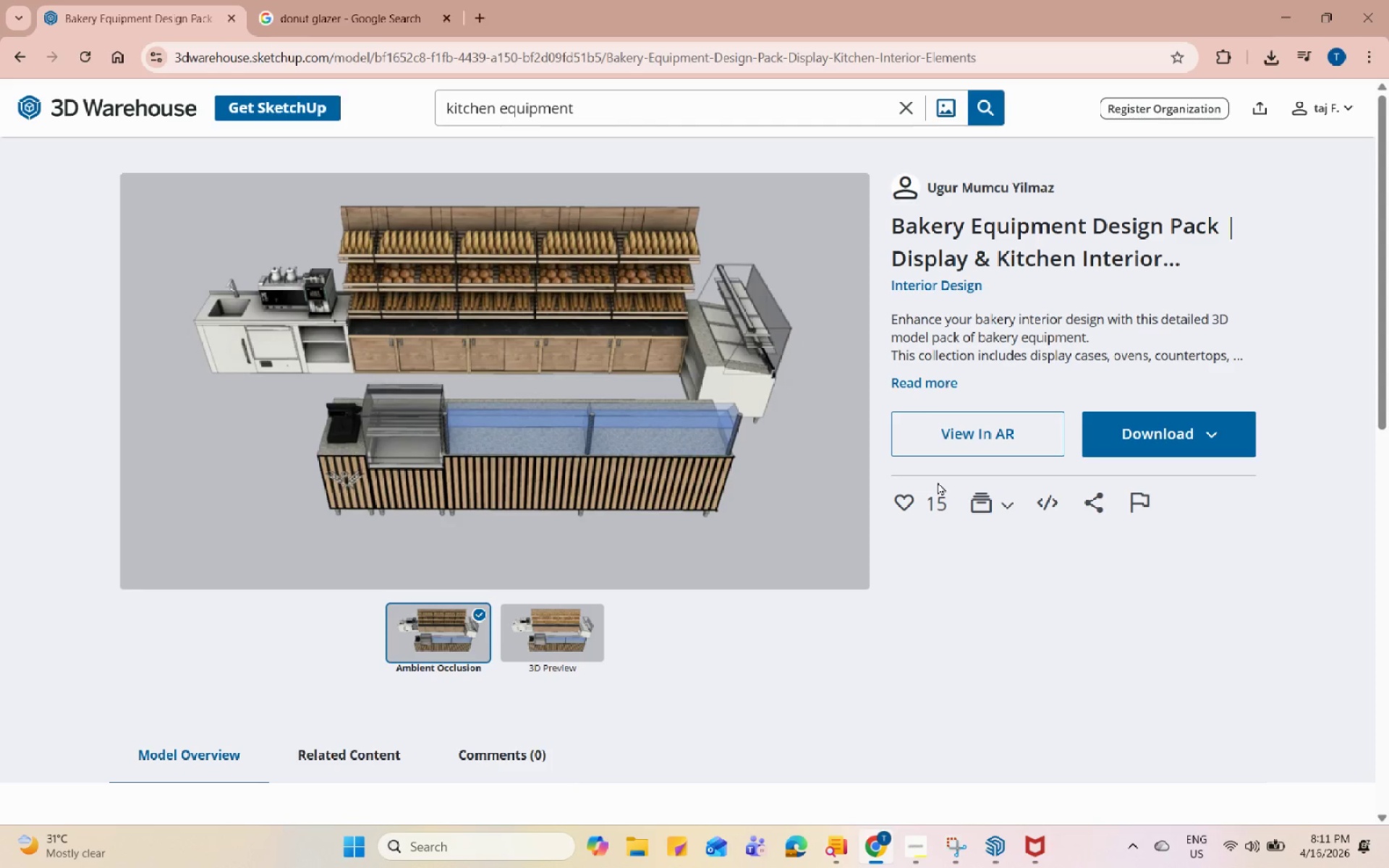 
wait(14.7)
 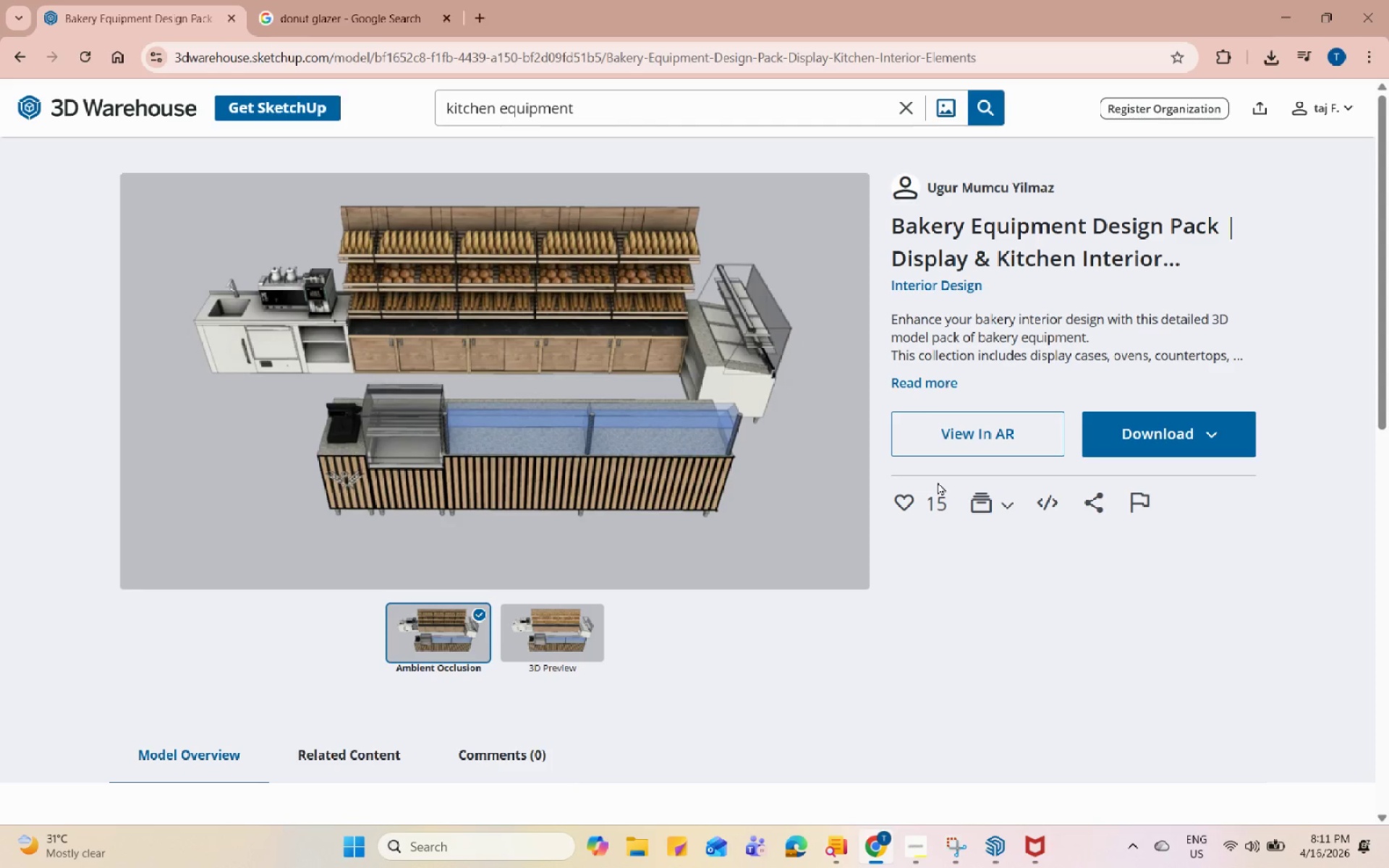 
scroll: coordinate [812, 475], scroll_direction: up, amount: 4.0
 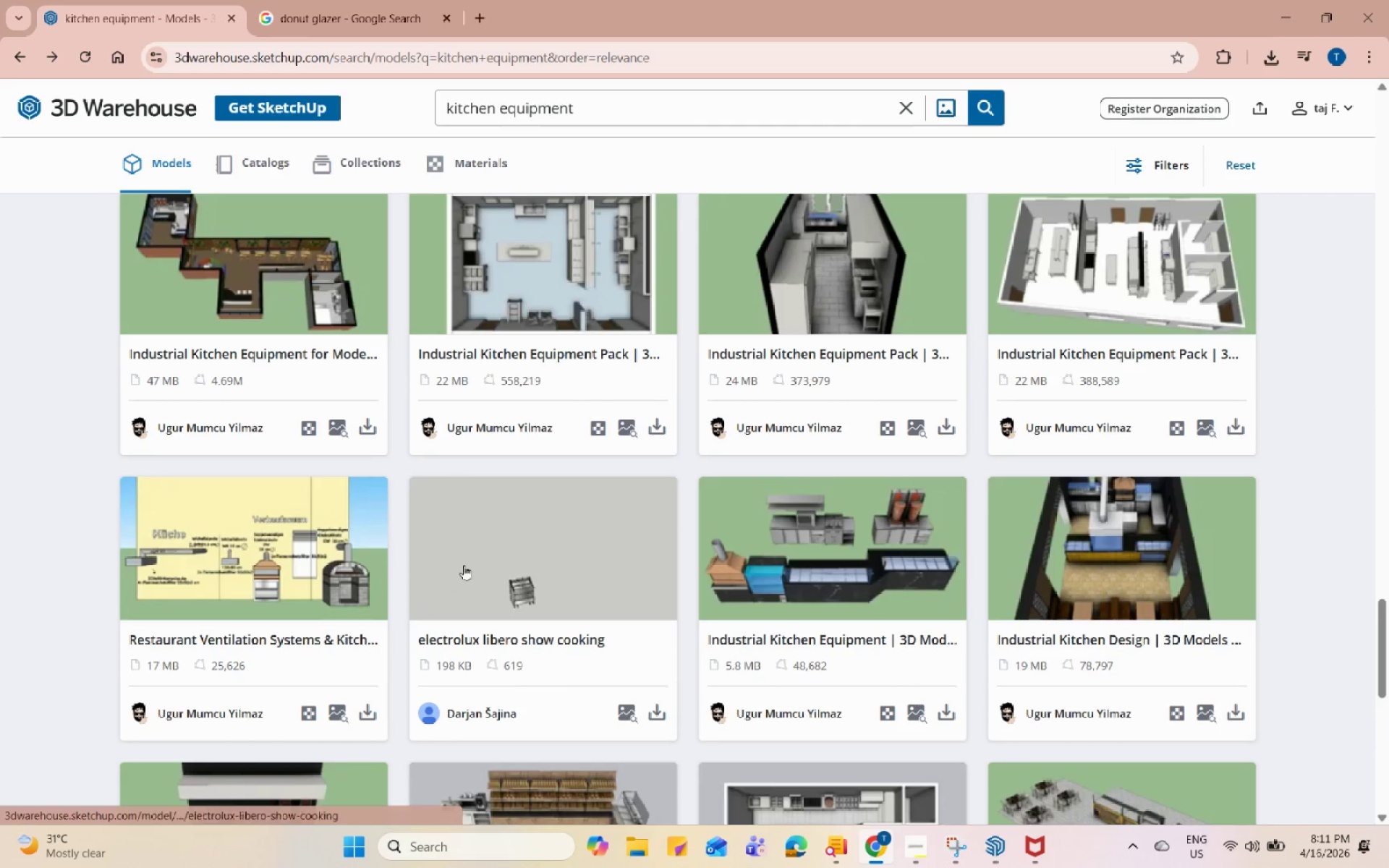 
left_click([470, 532])
 